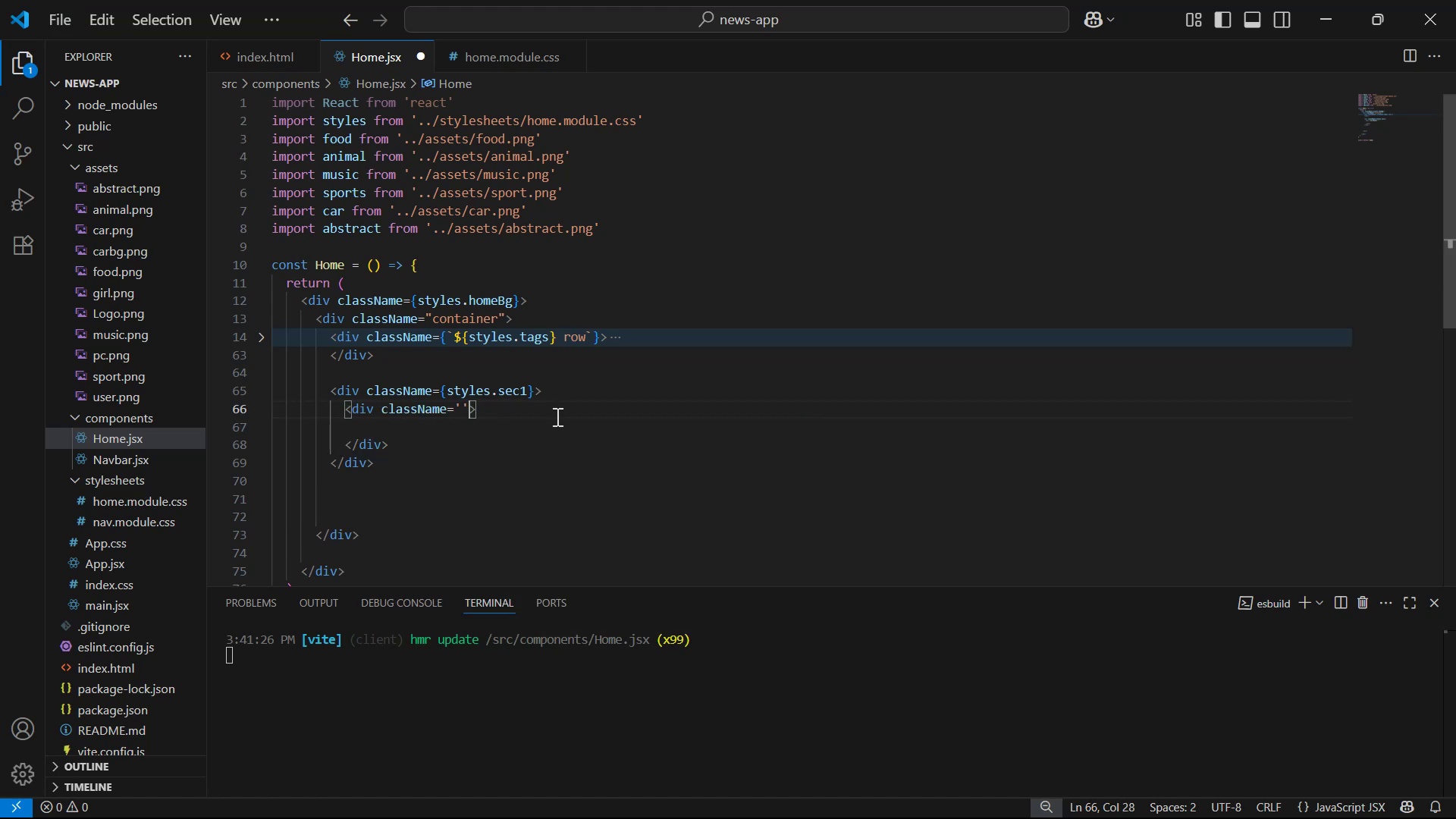 
key(Backspace)
key(Backspace)
type({sty)
 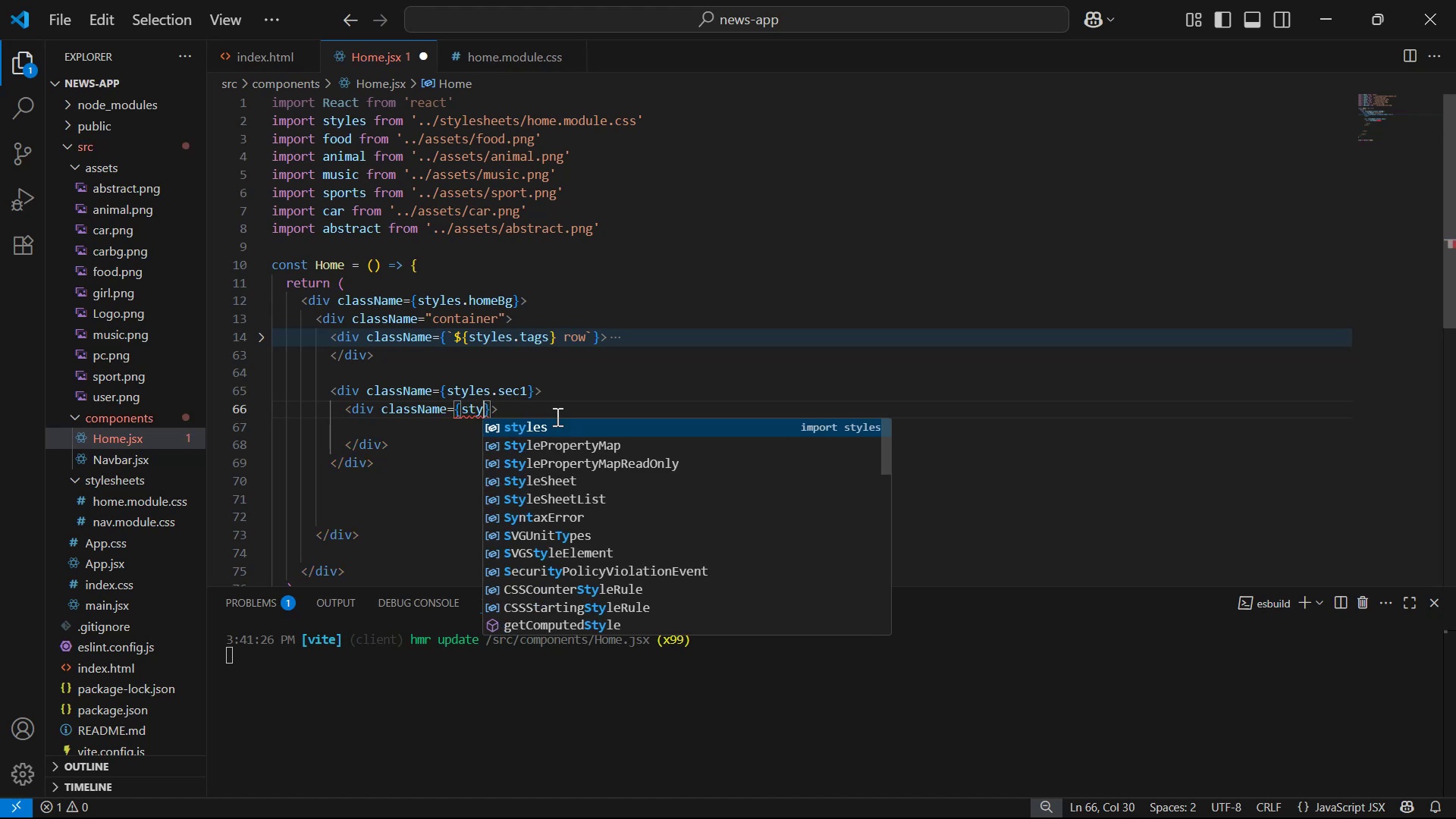 
key(Enter)
 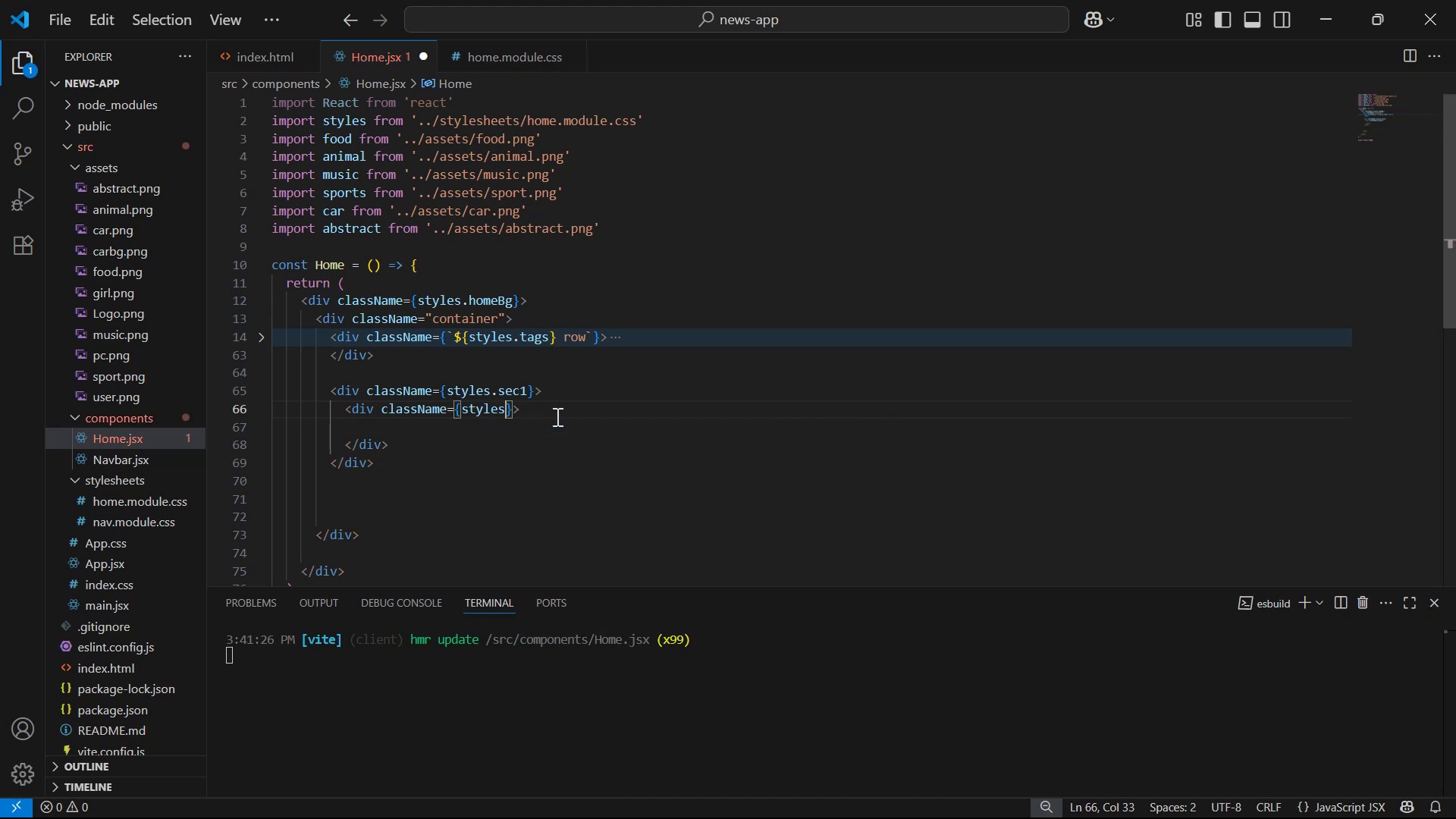 
type(.card1)
 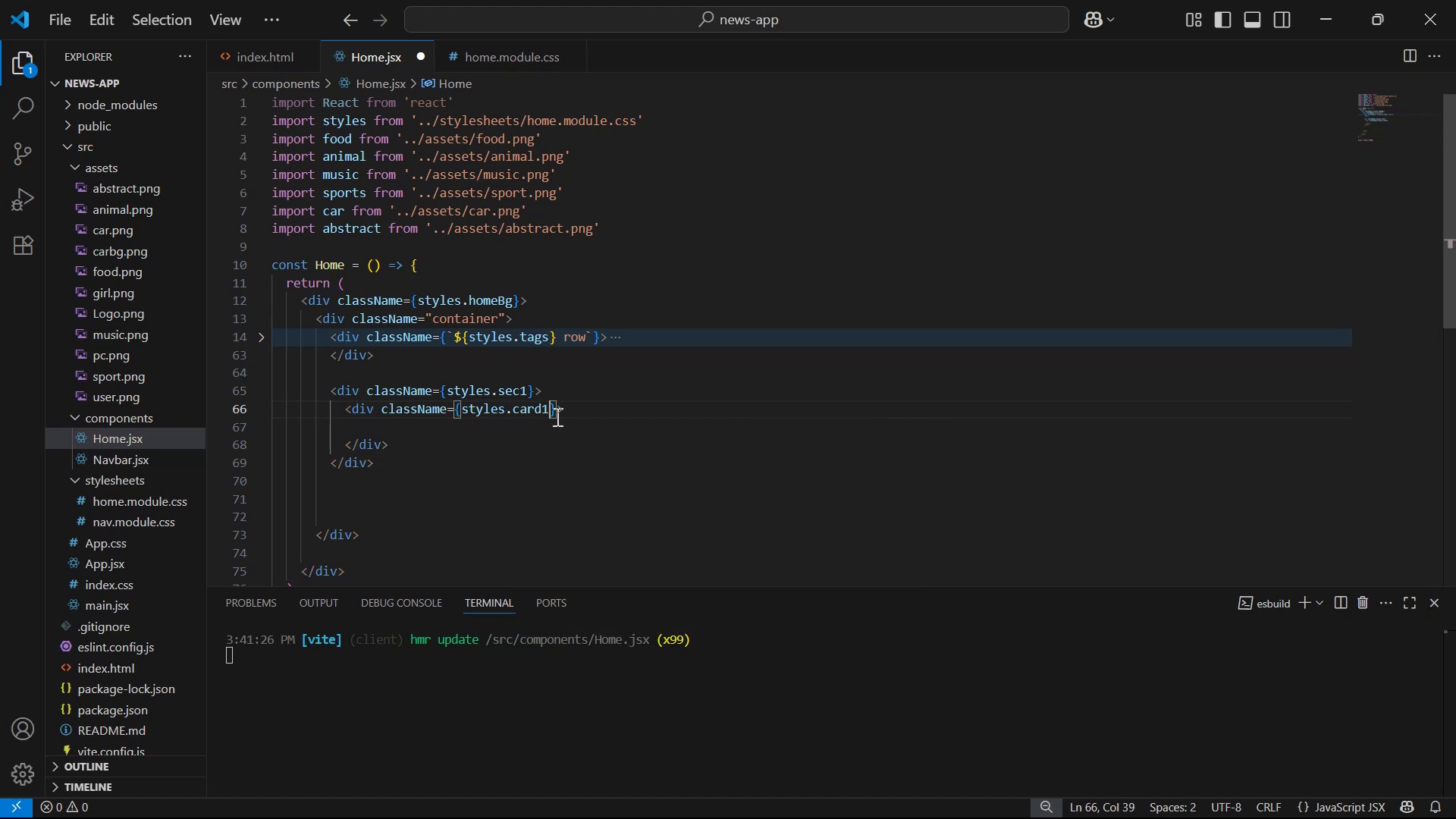 
key(ArrowRight)
 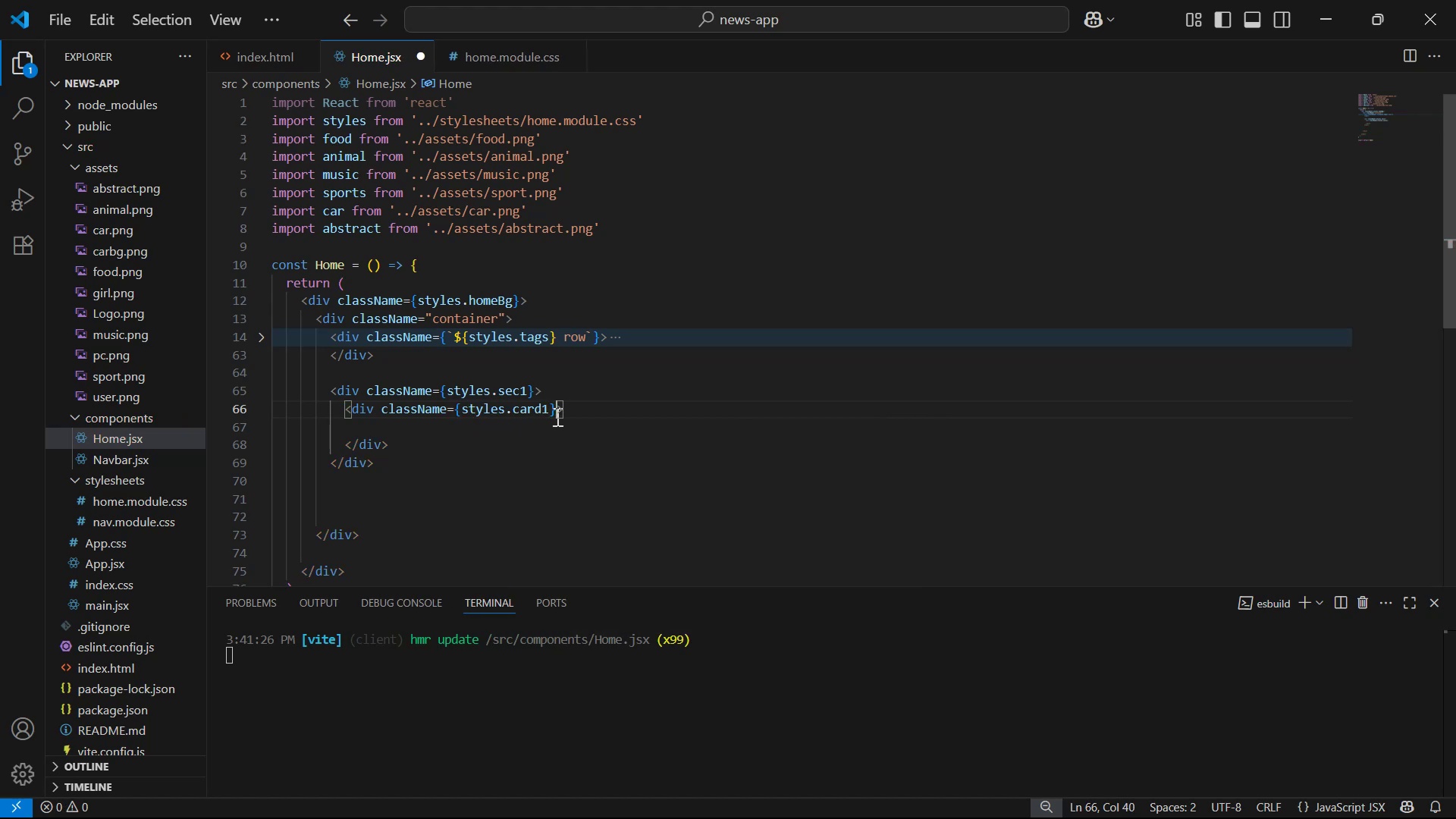 
key(ArrowDown)
 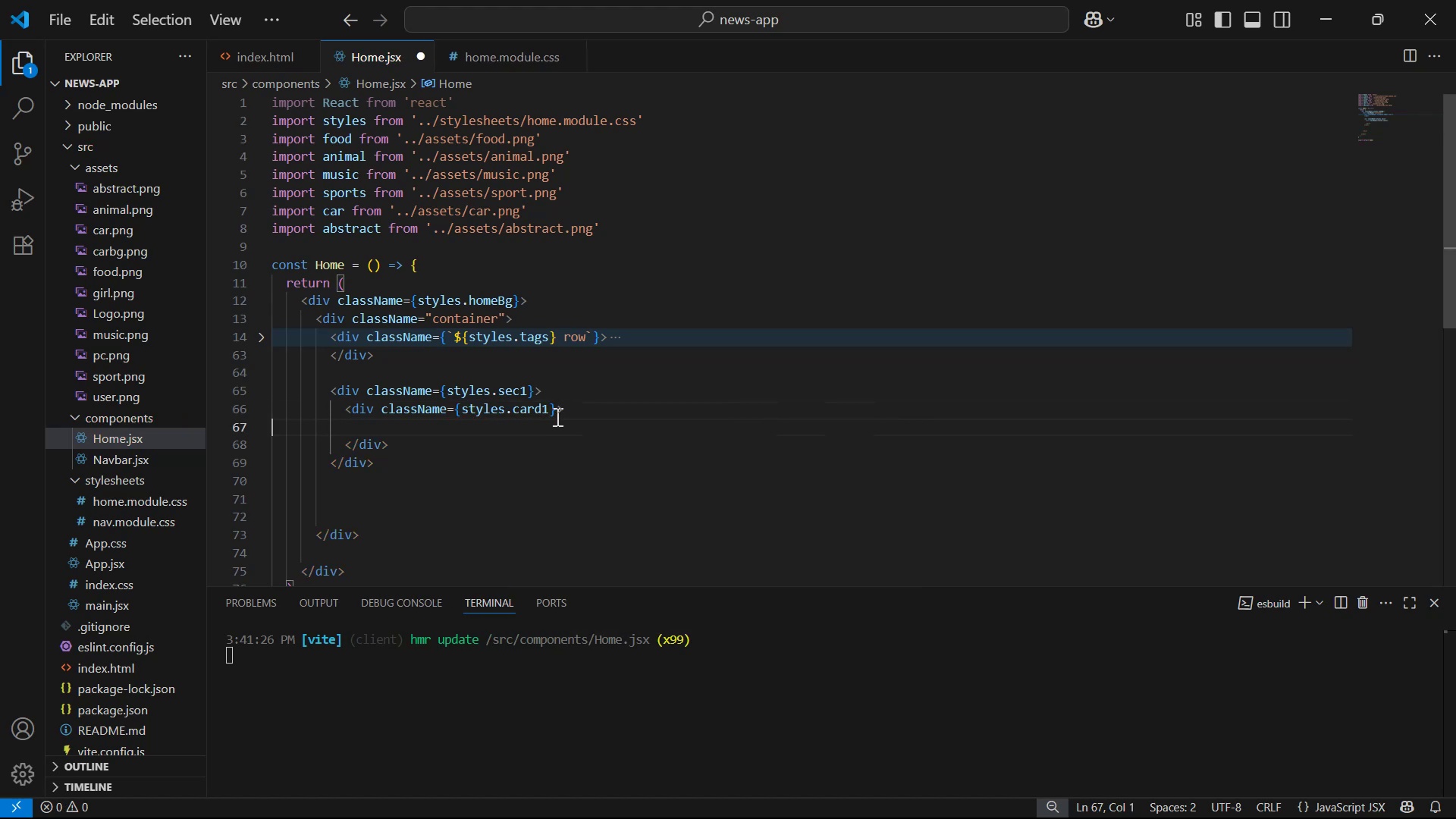 
key(Backspace)
 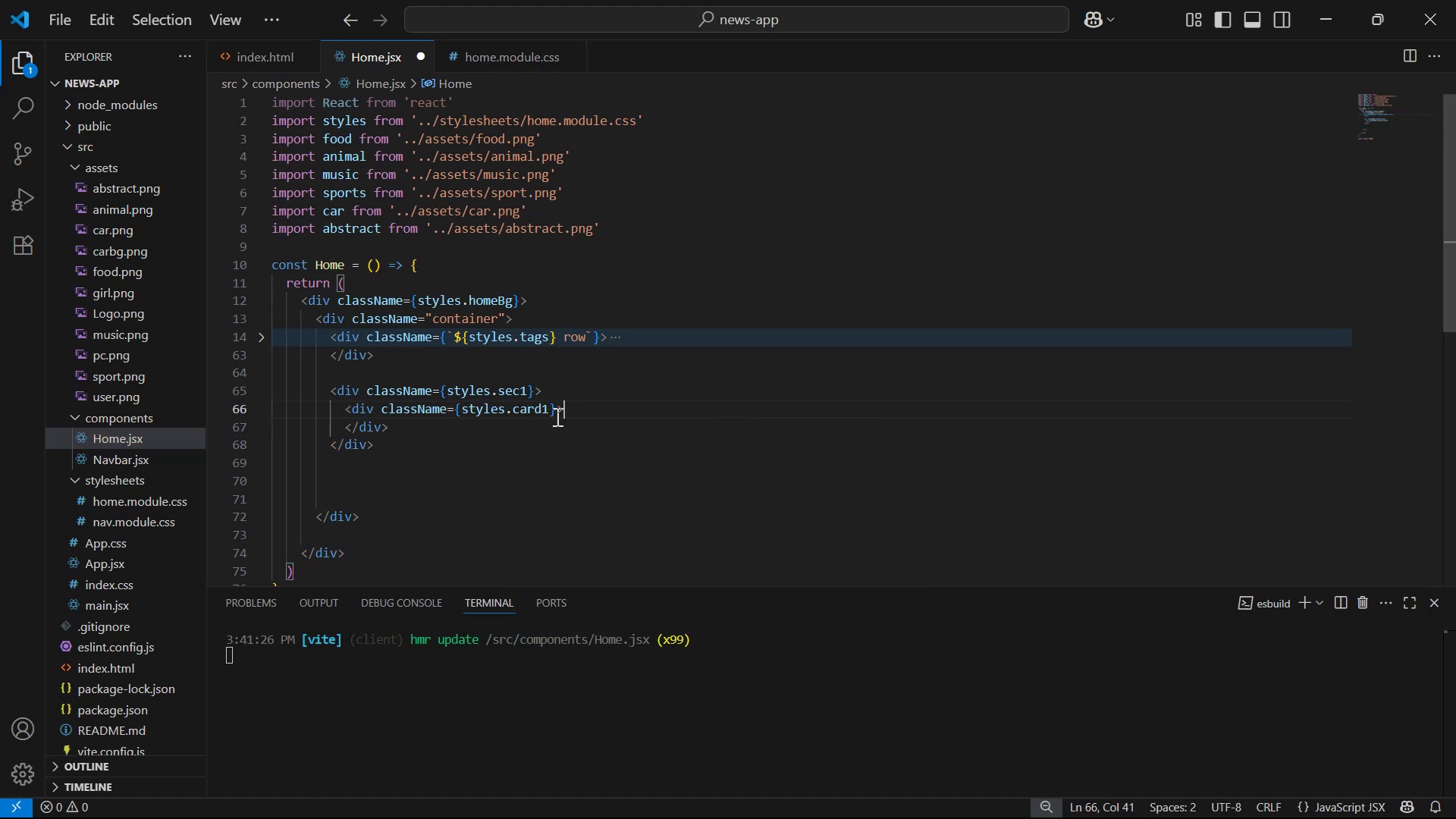 
key(Enter)
 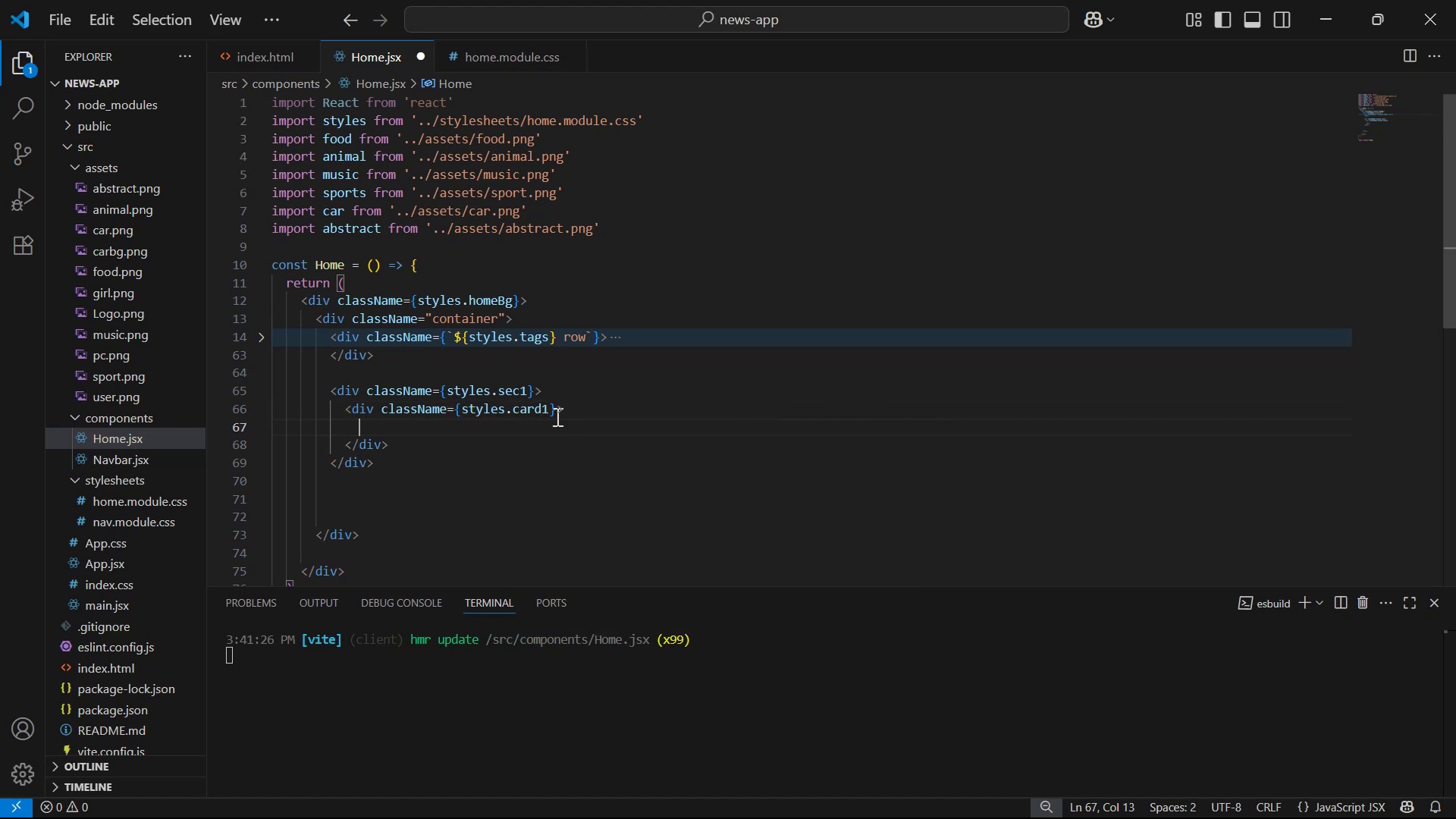 
type(div)
 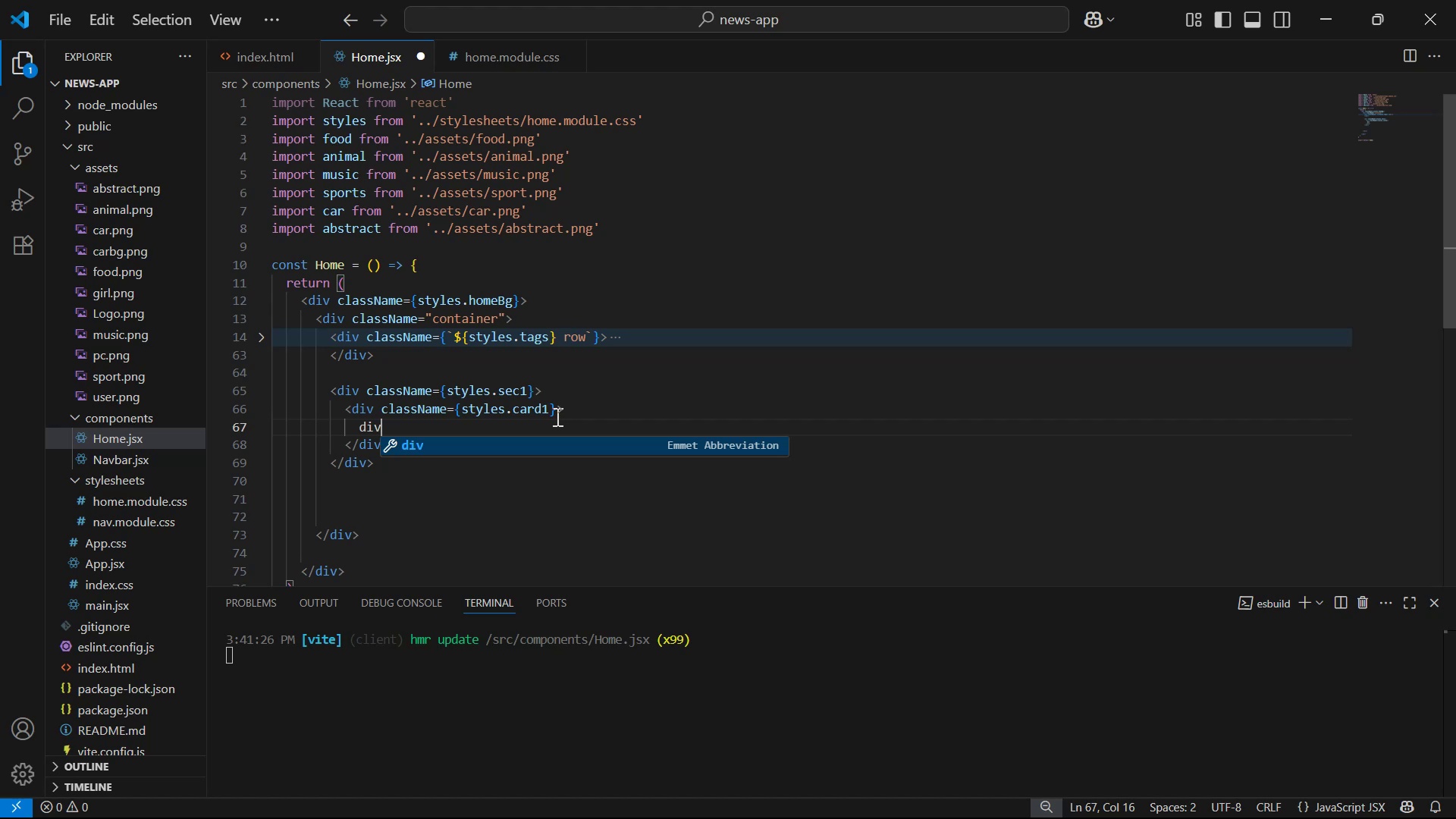 
wait(8.2)
 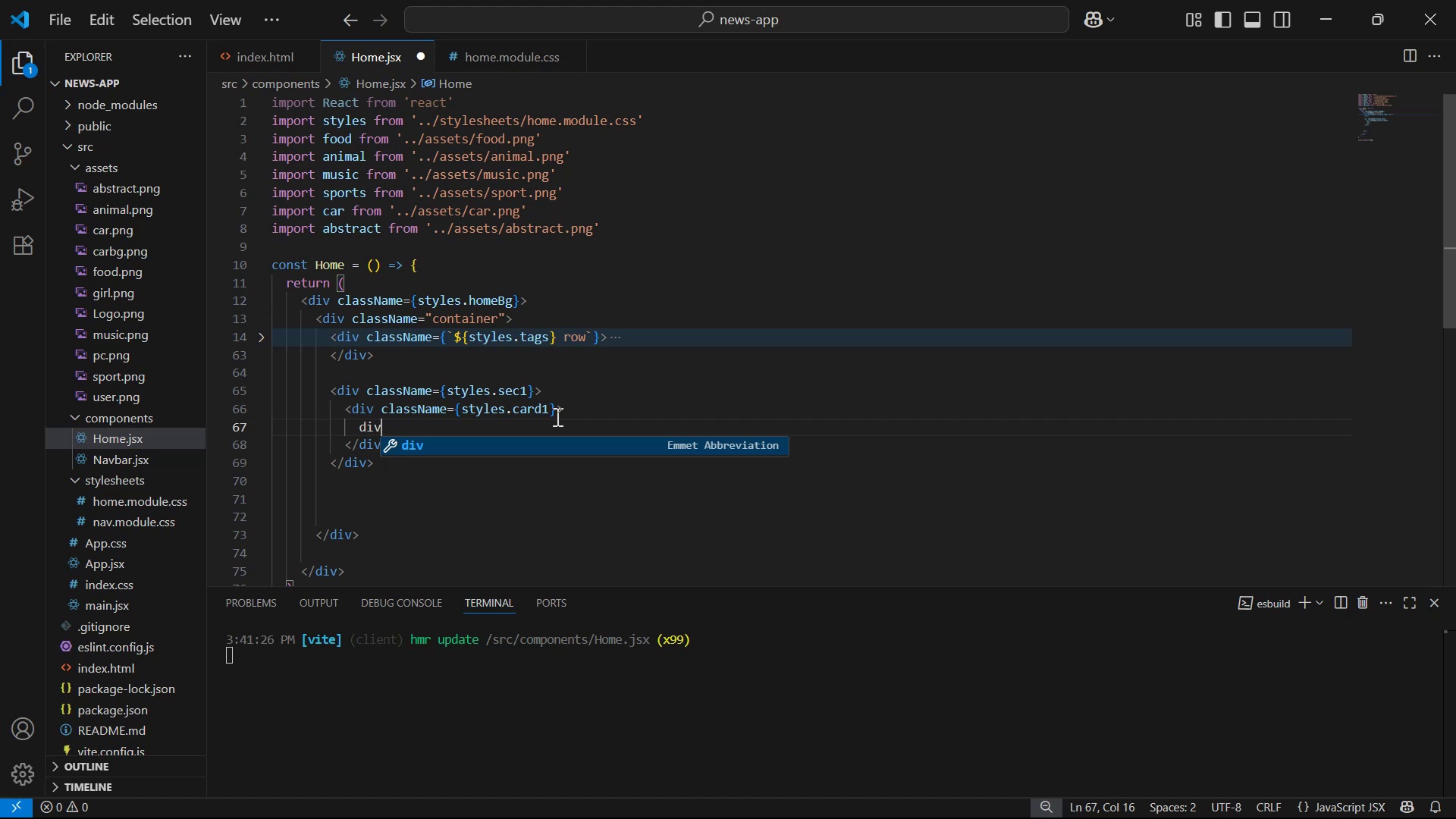 
key(Enter)
 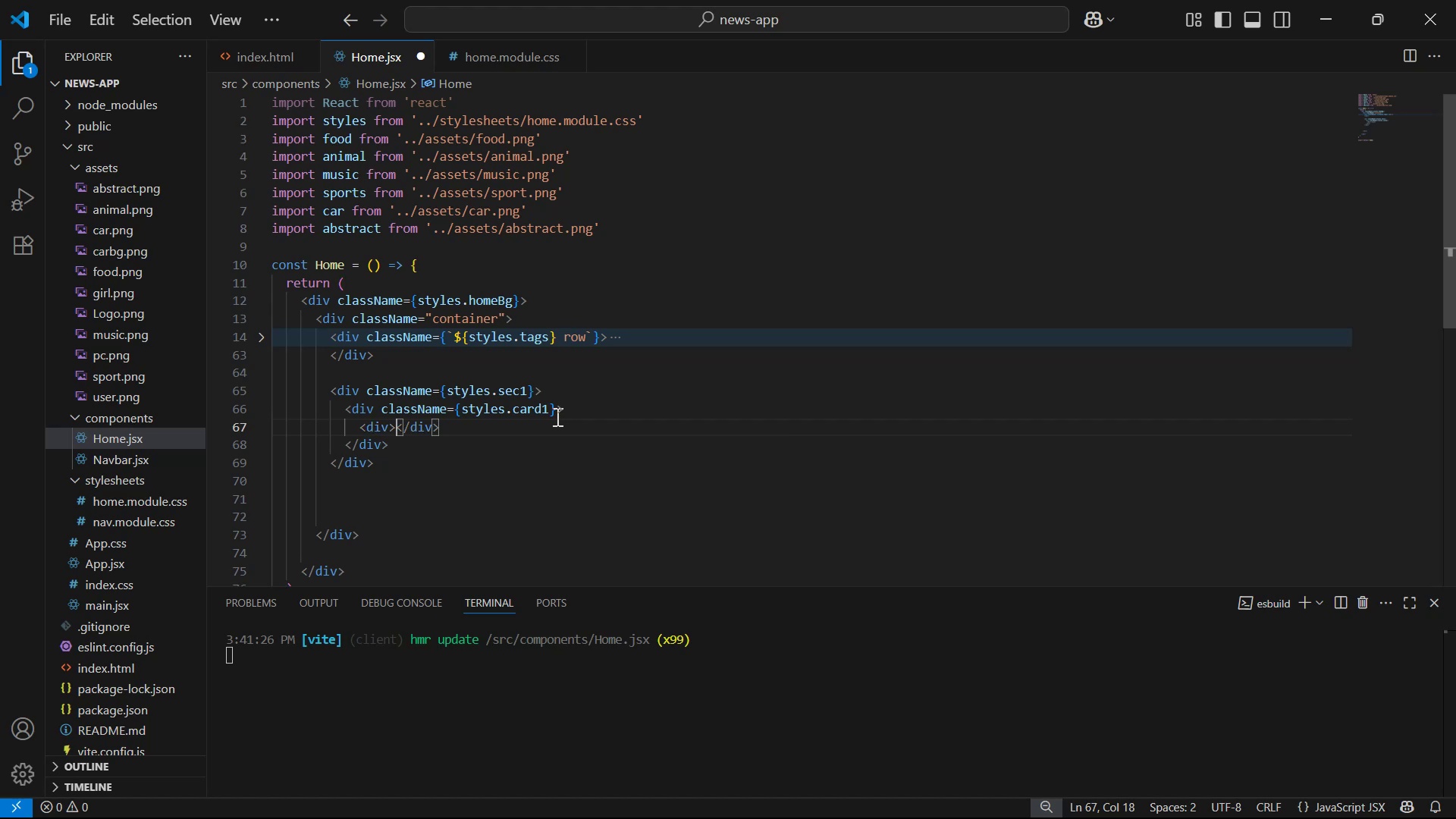 
key(Enter)
 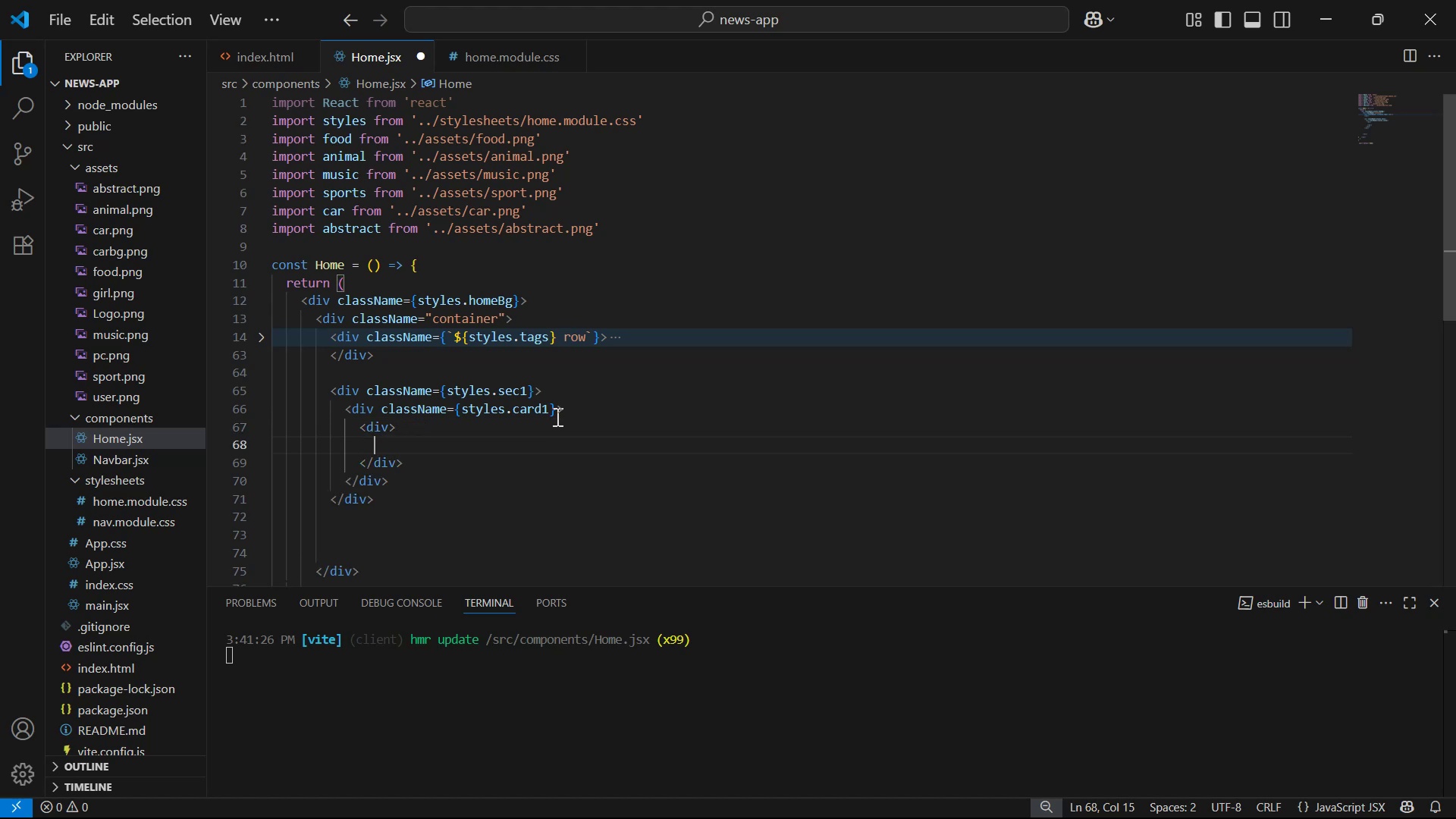 
key(ArrowUp)
 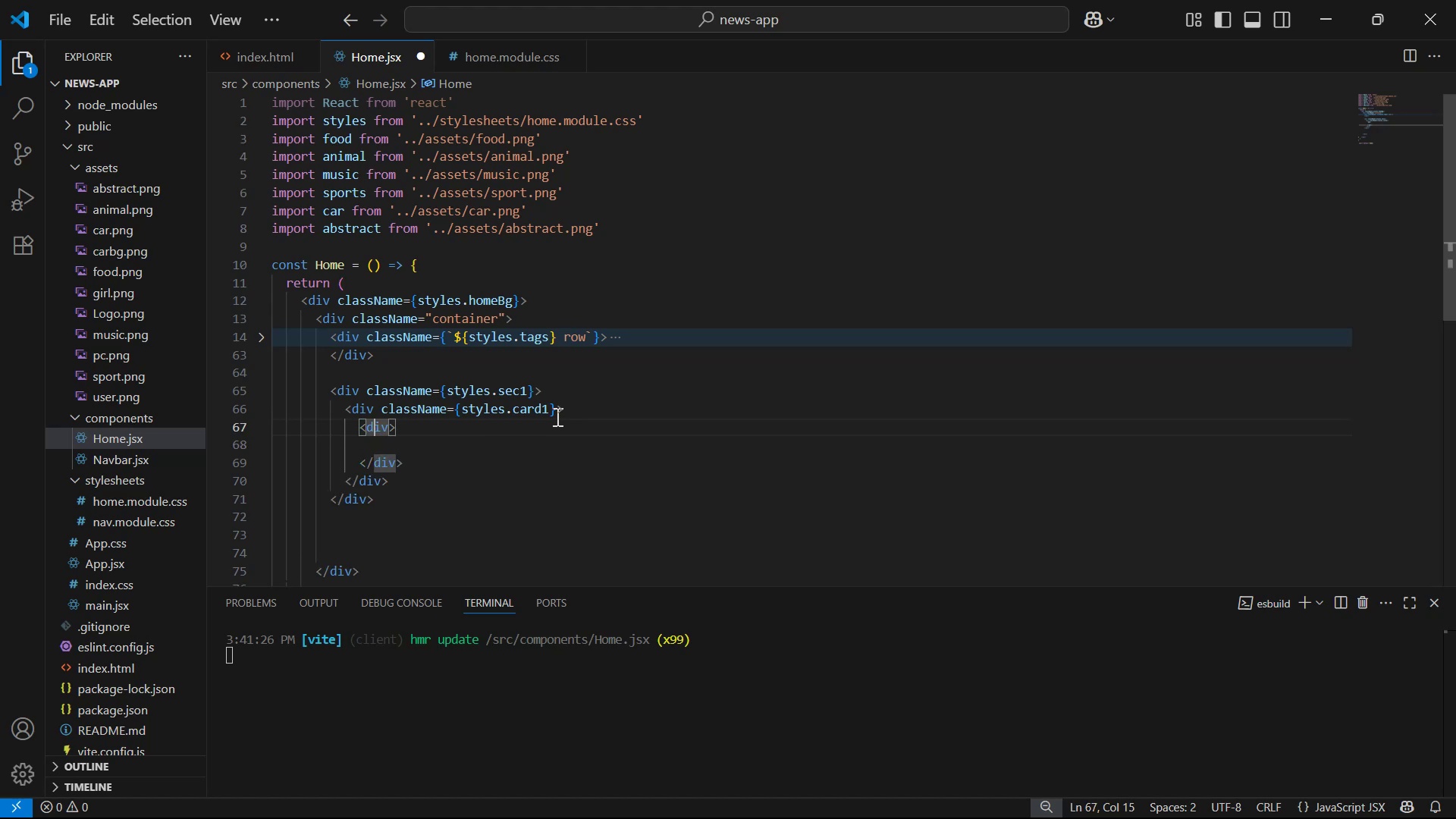 
key(ArrowRight)
 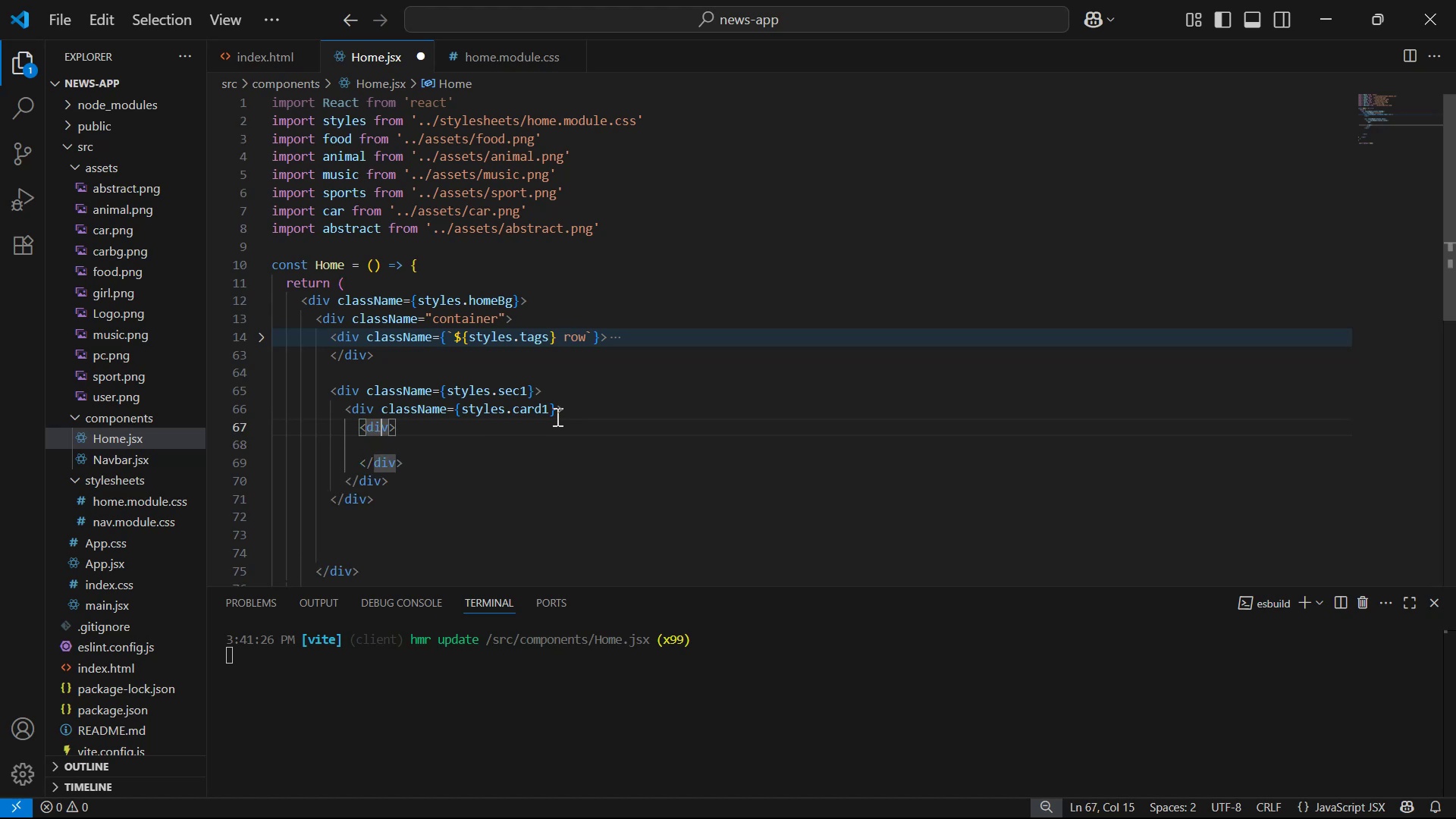 
key(ArrowRight)
 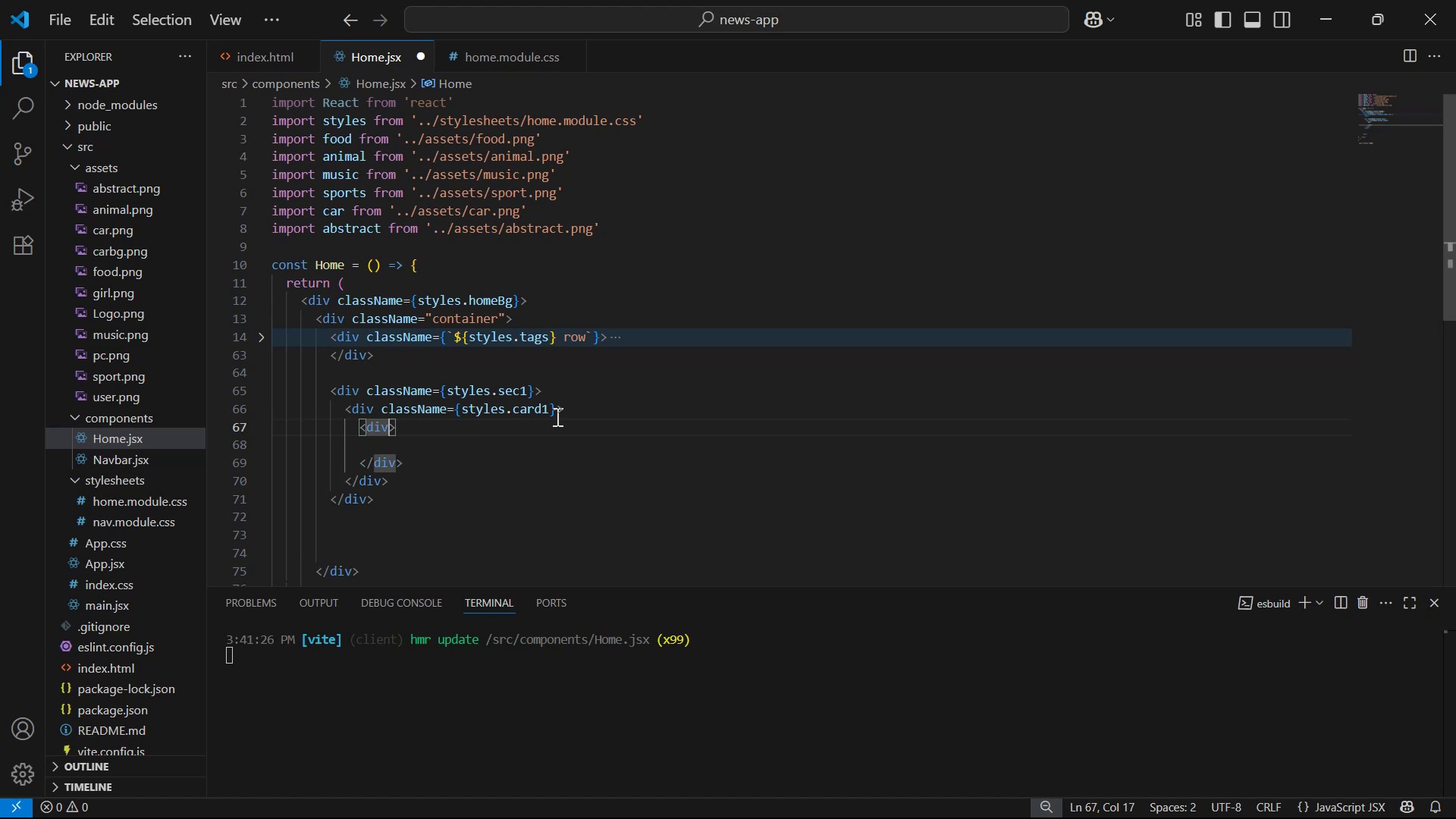 
type( cla)
 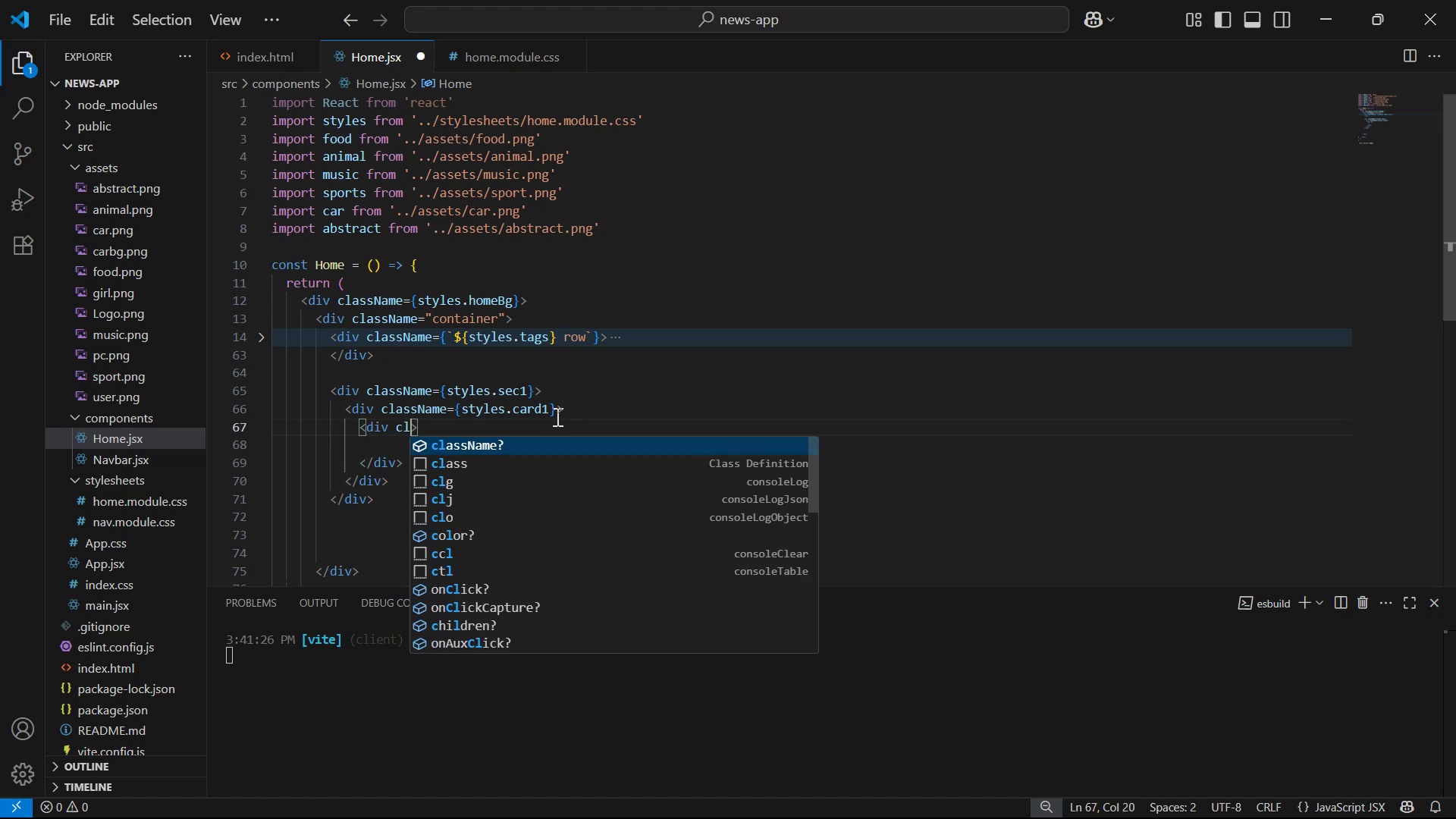 
key(Enter)
 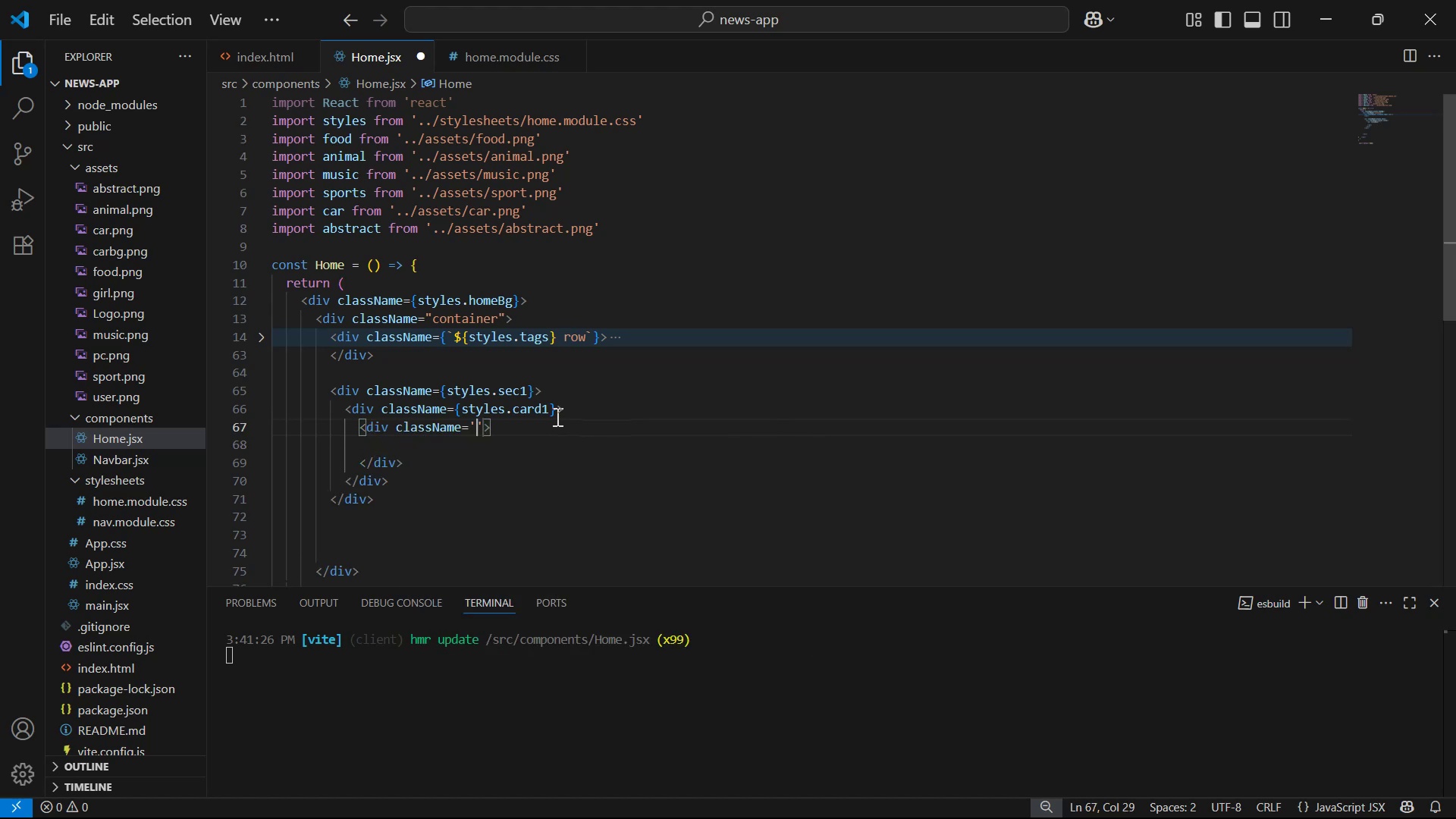 
key(ArrowRight)
 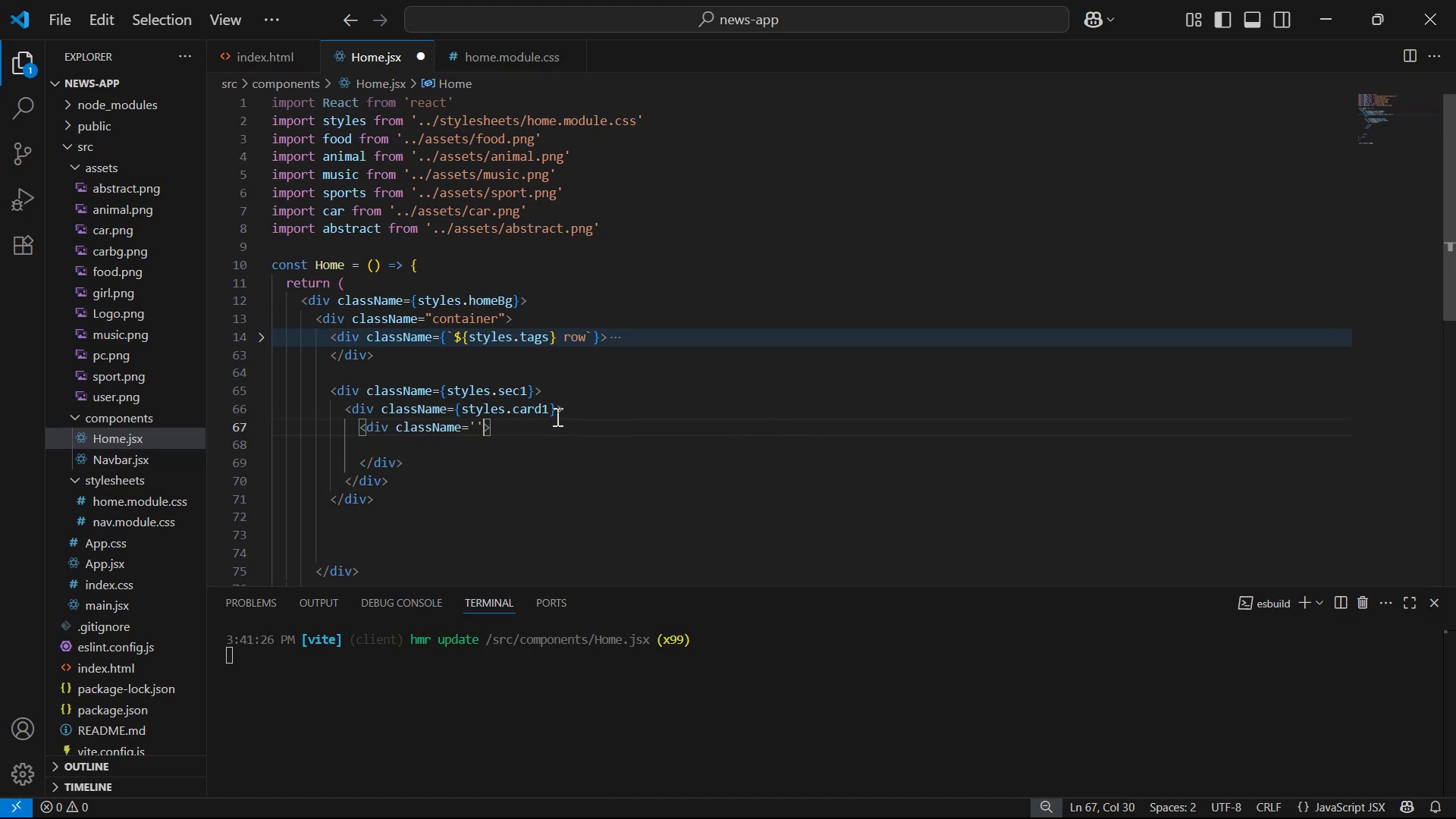 
key(Backspace)
key(Backspace)
type({sty)
 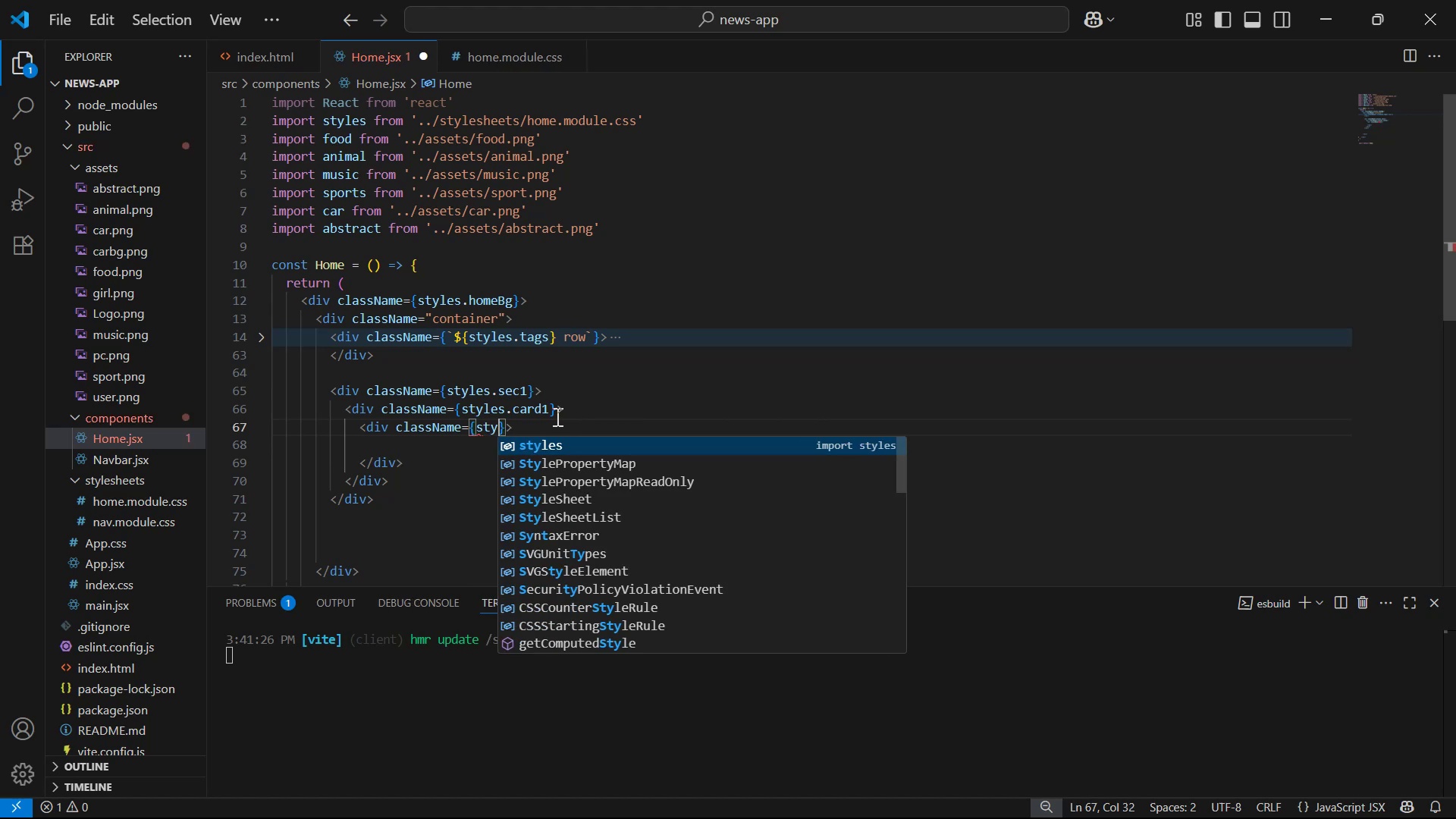 
key(Enter)
 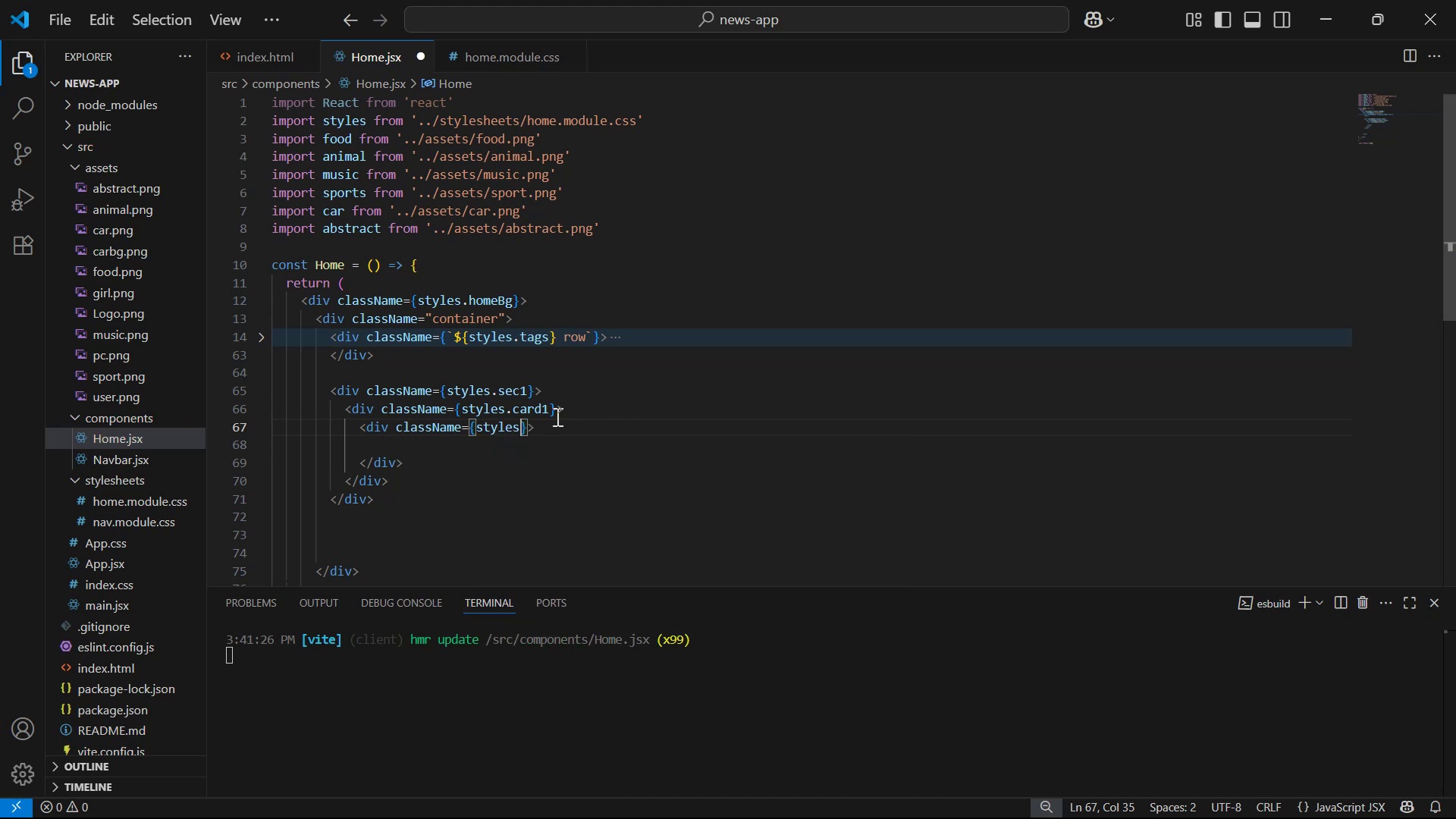 
key(Period)
 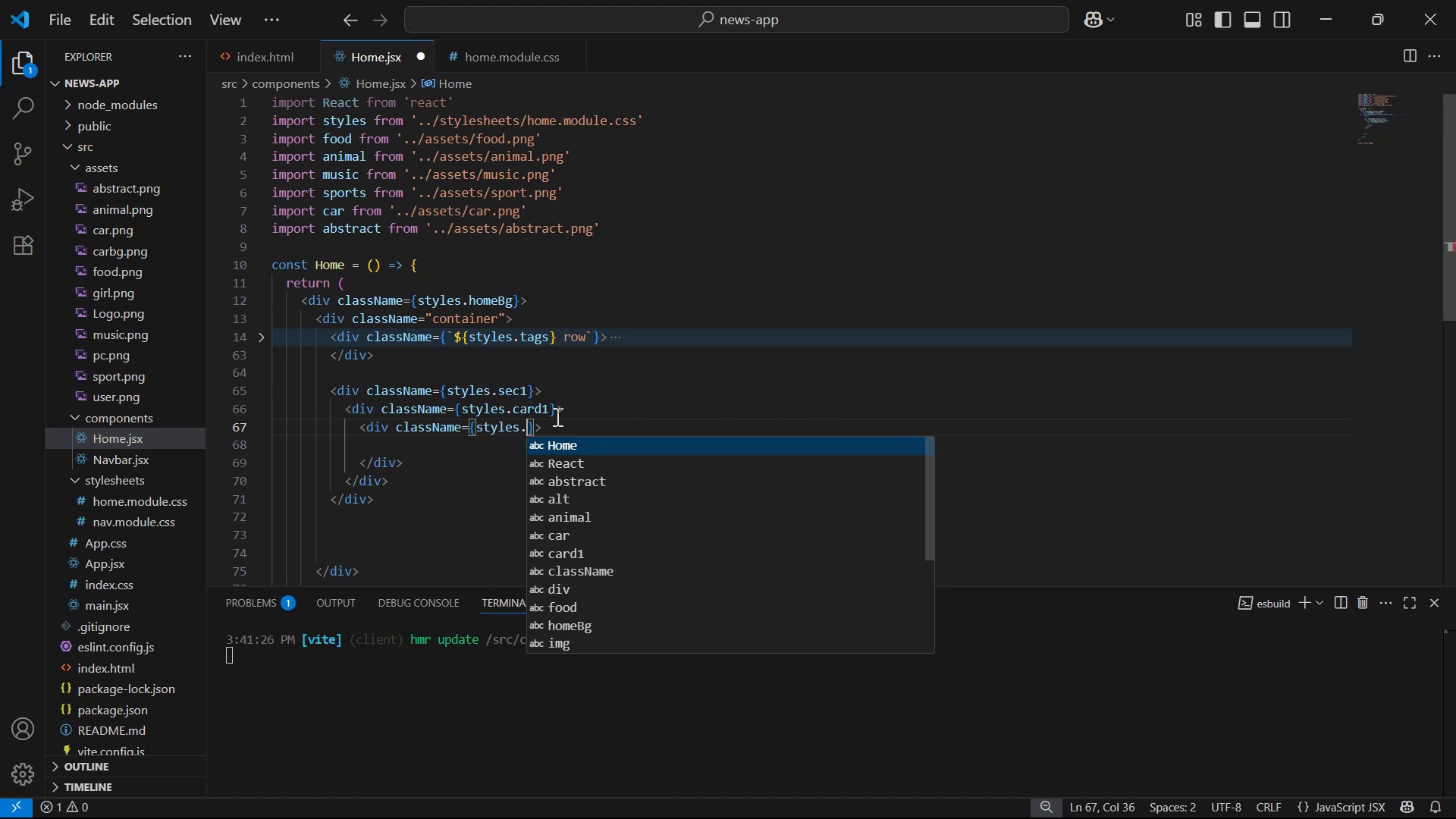 
key(Alt+AltLeft)
 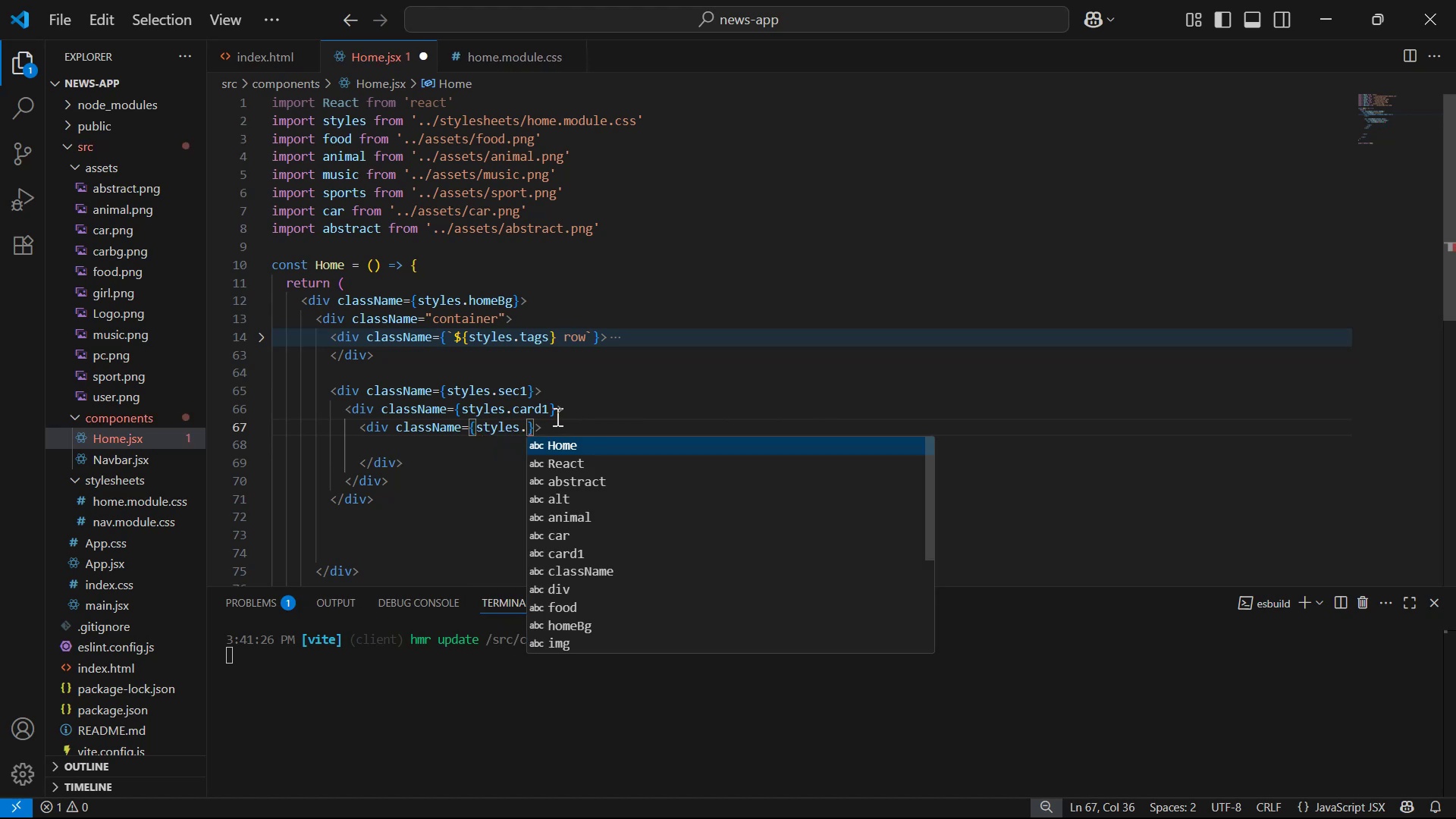 
key(Alt+Tab)
 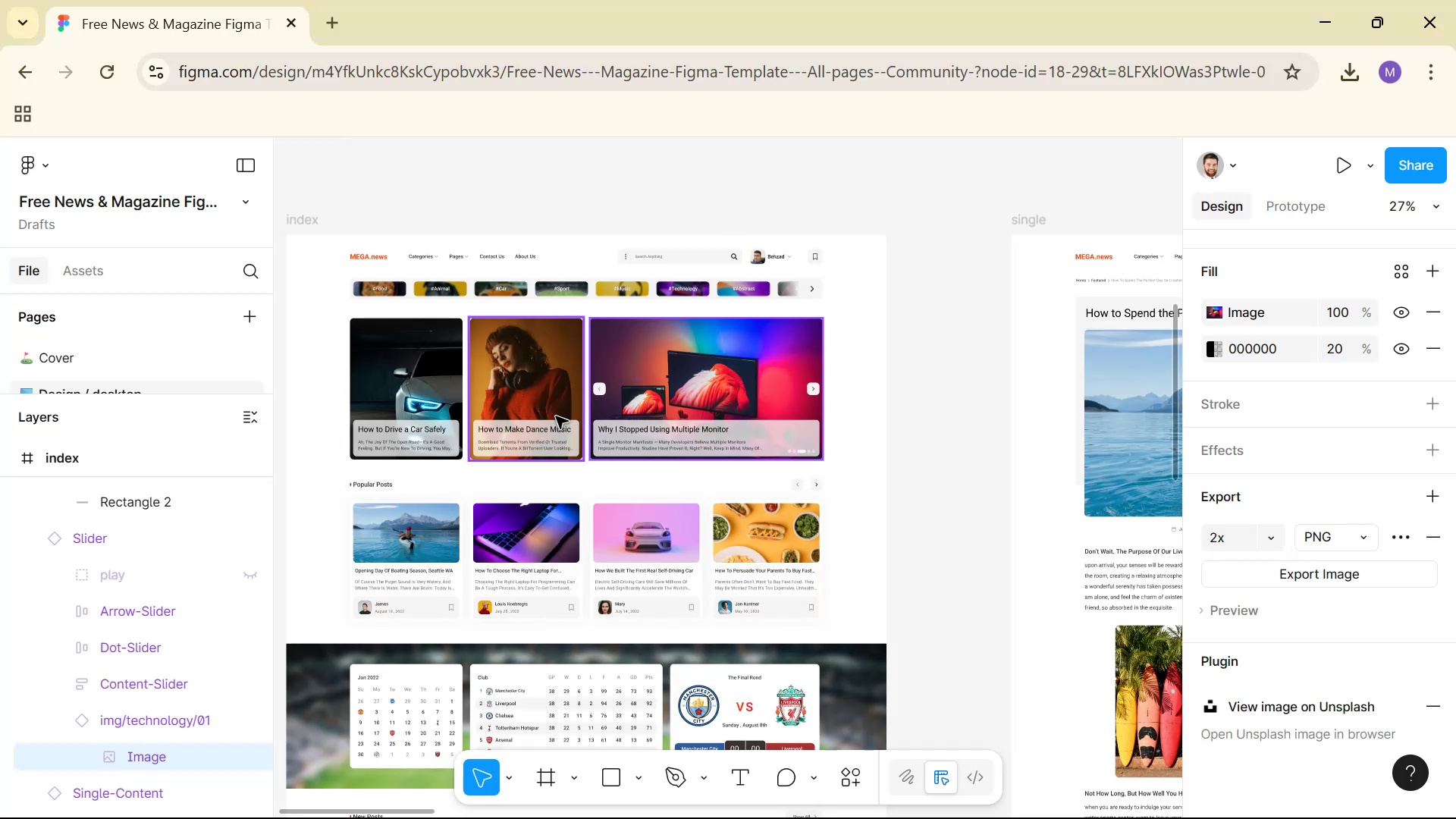 
key(Alt+AltLeft)
 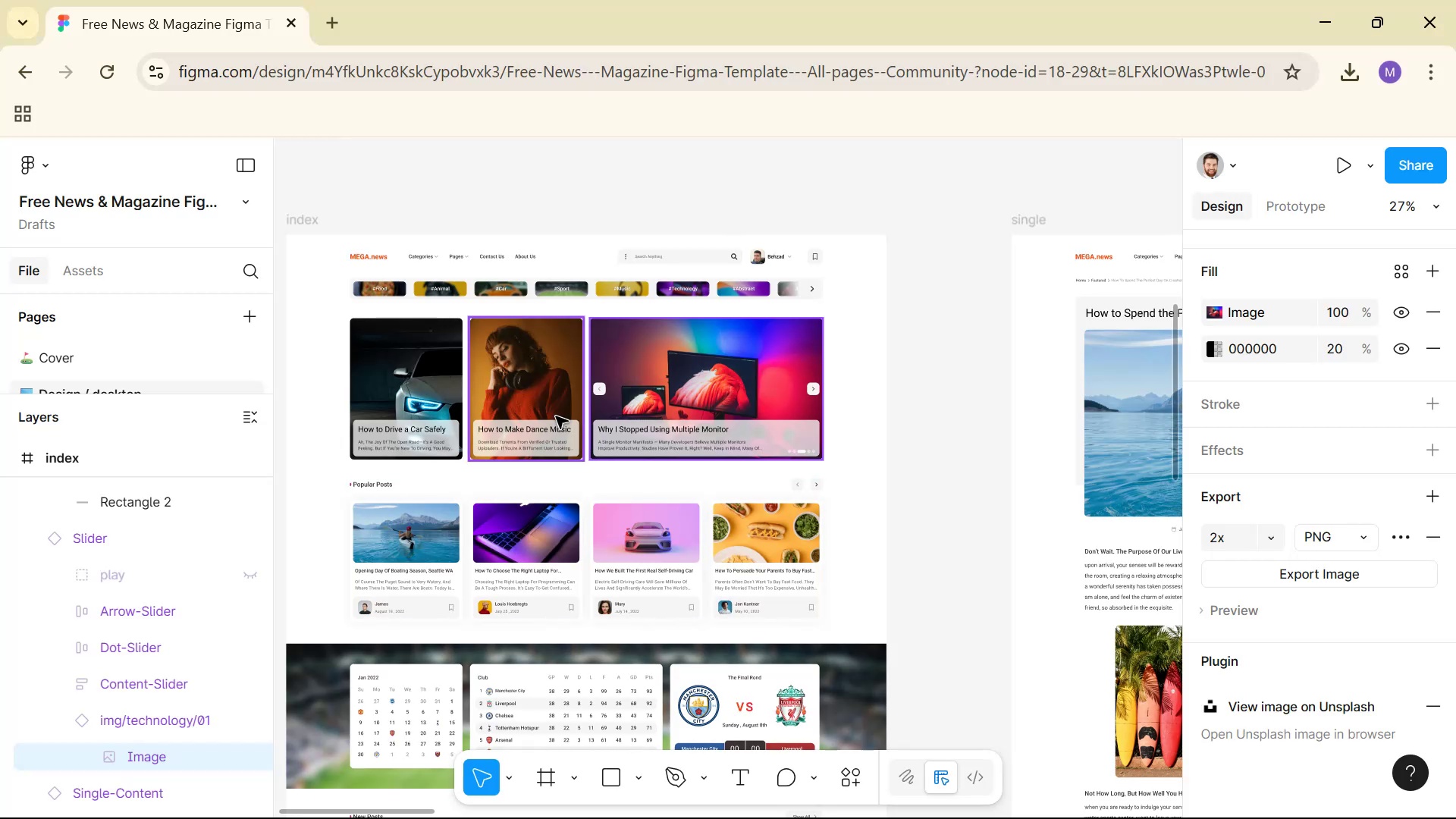 
key(Tab)
type(cardInner )
key(Backspace)
 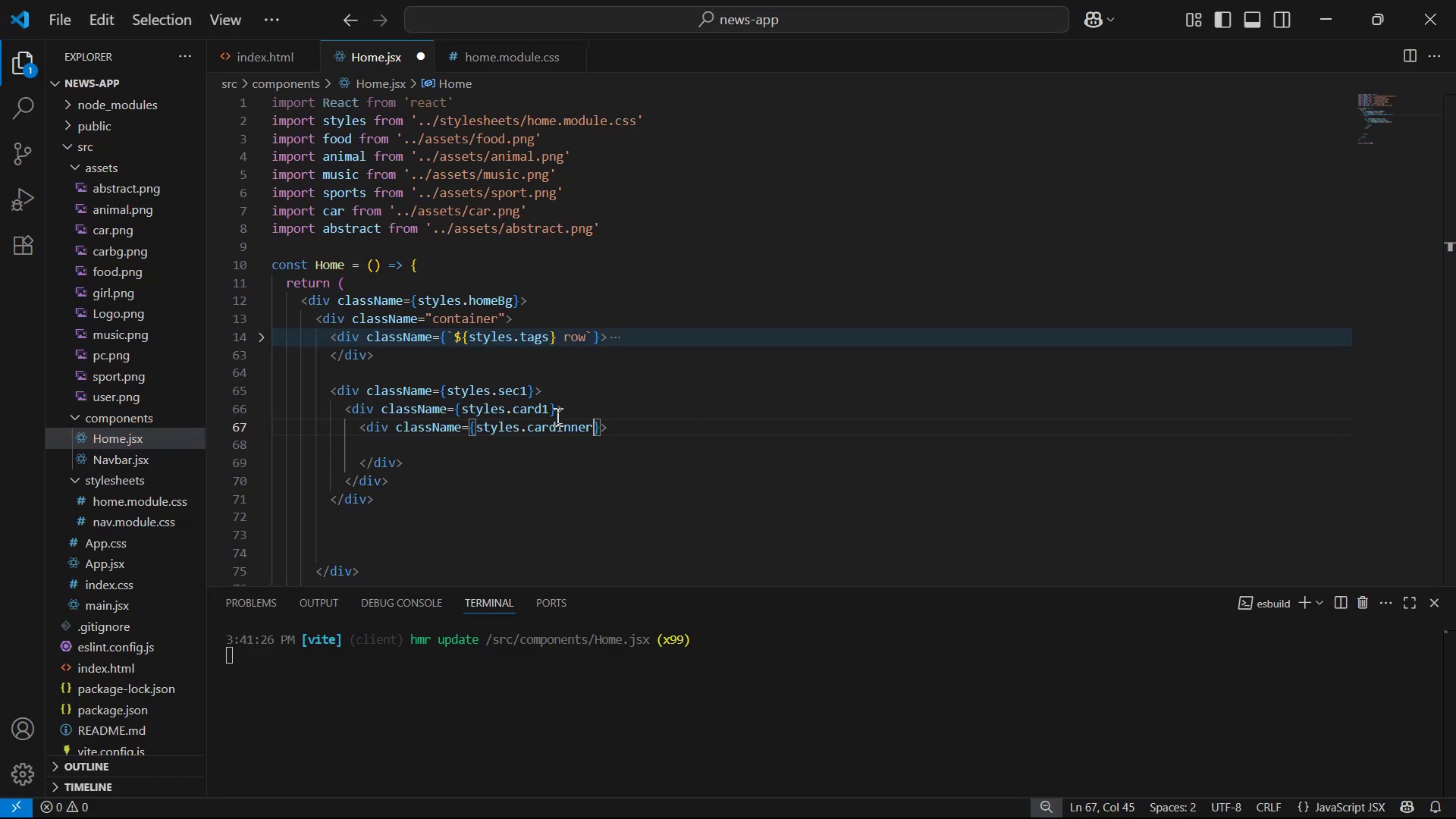 
key(Control+S)
 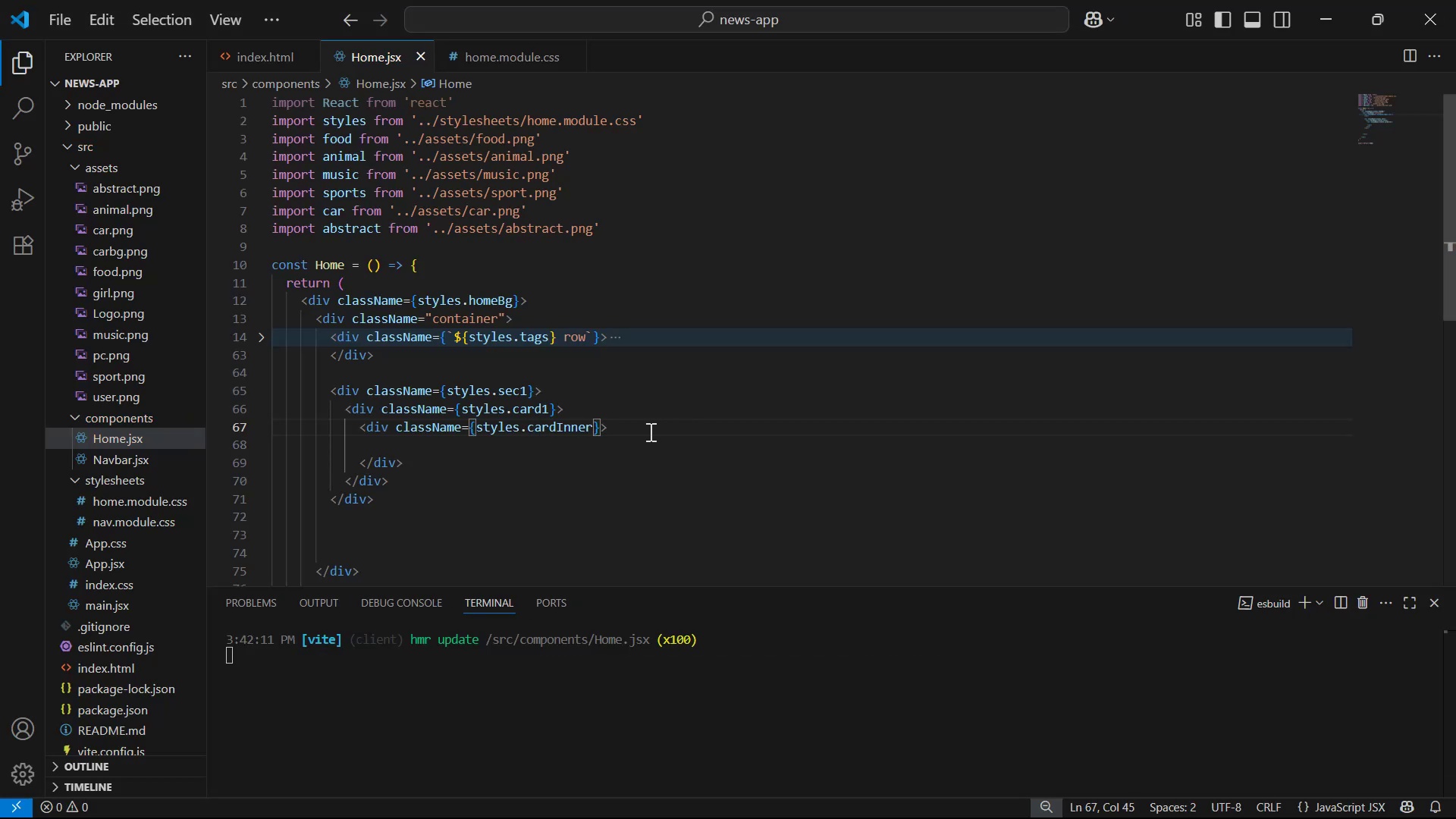 
double_click([637, 441])
 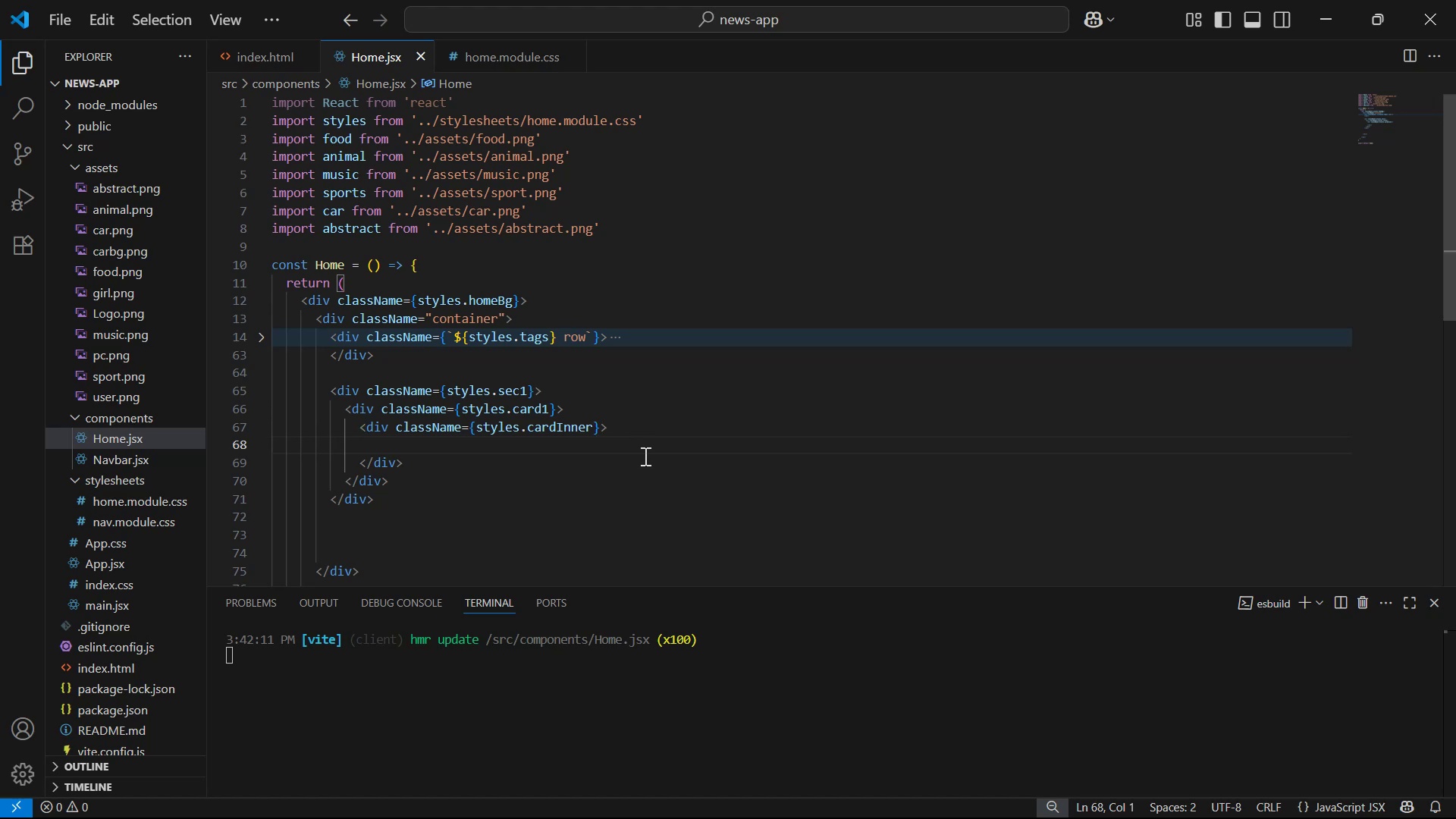 
key(Backspace)
 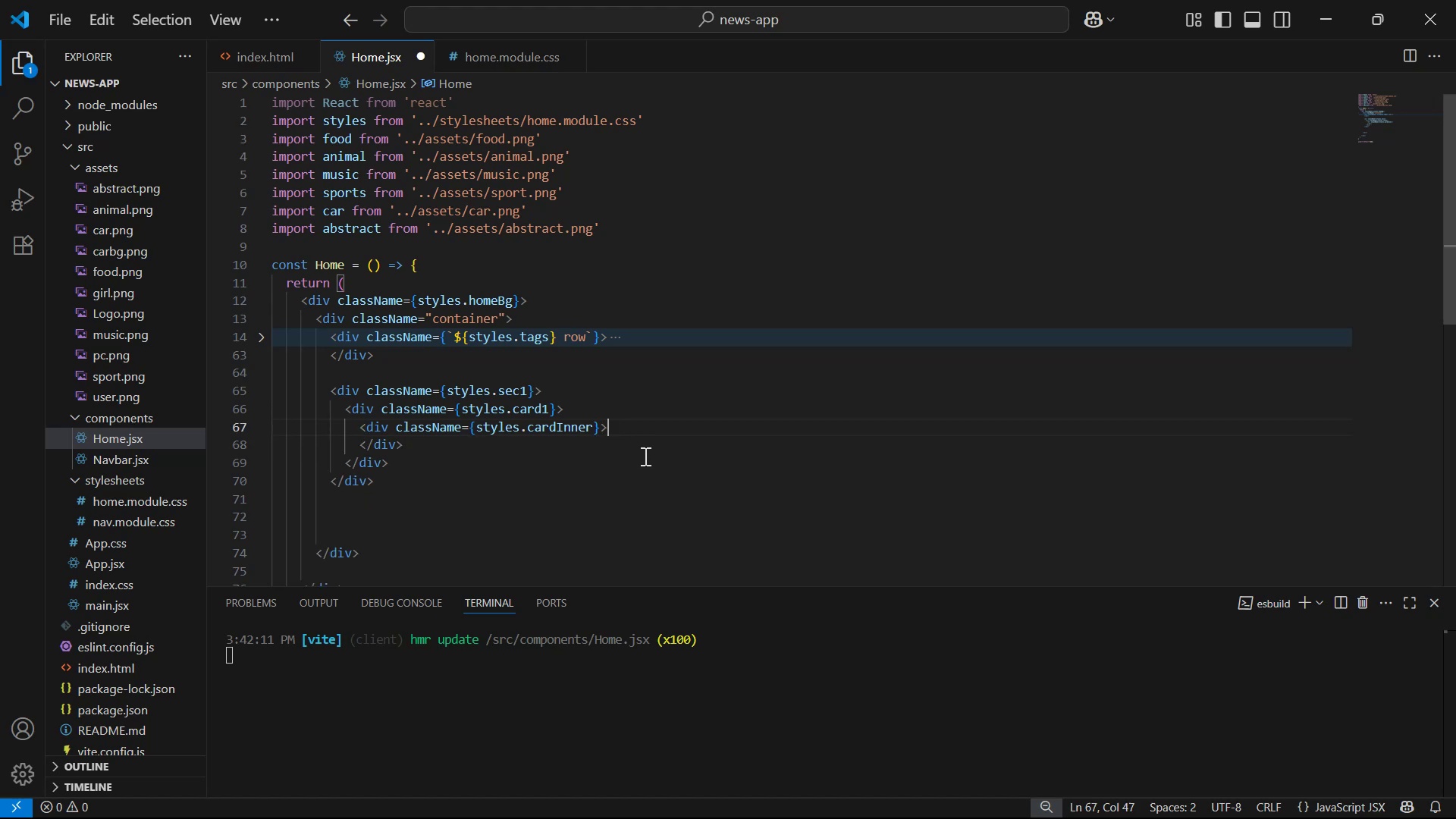 
key(Alt+AltLeft)
 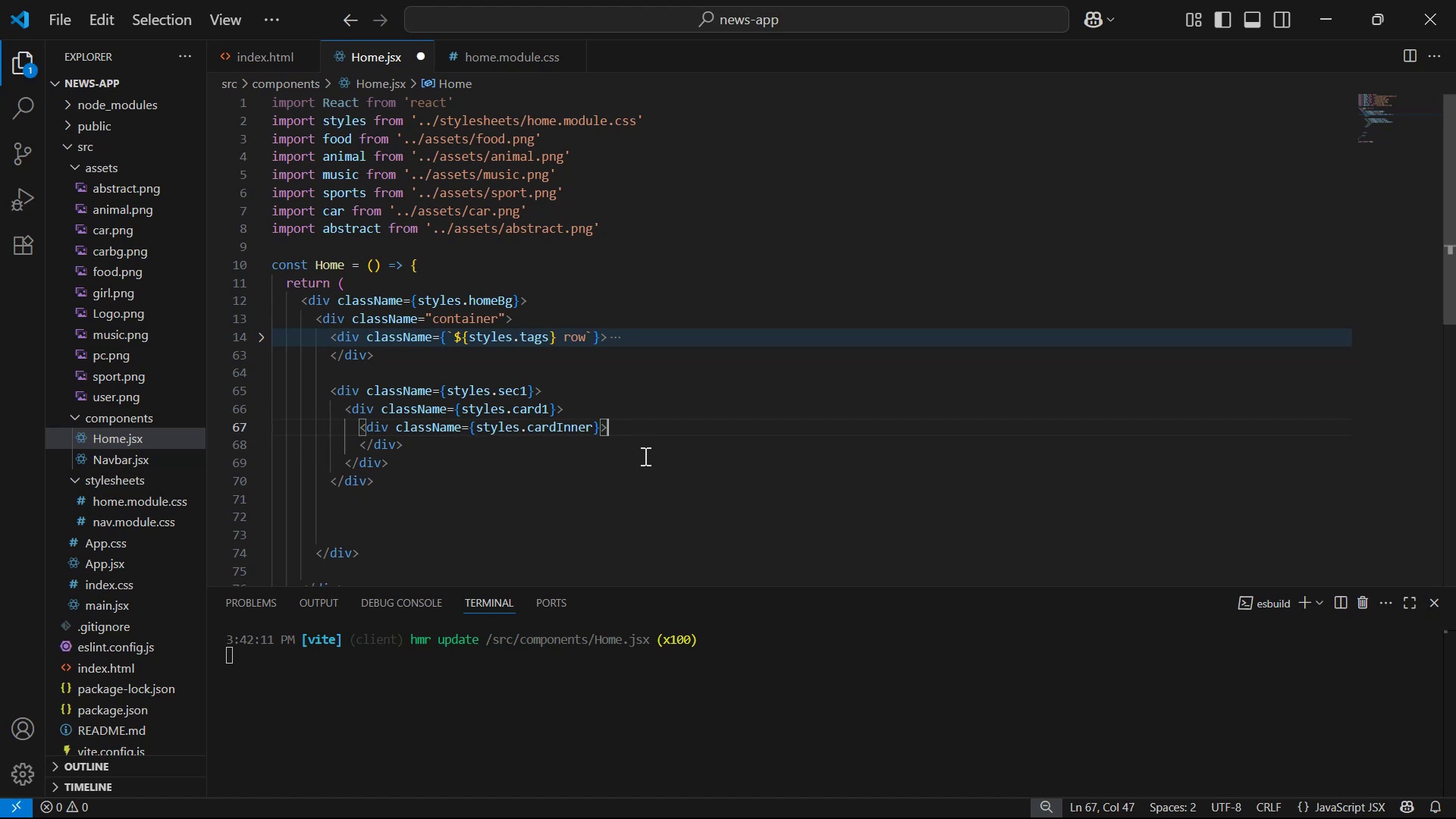 
key(Alt+Tab)
 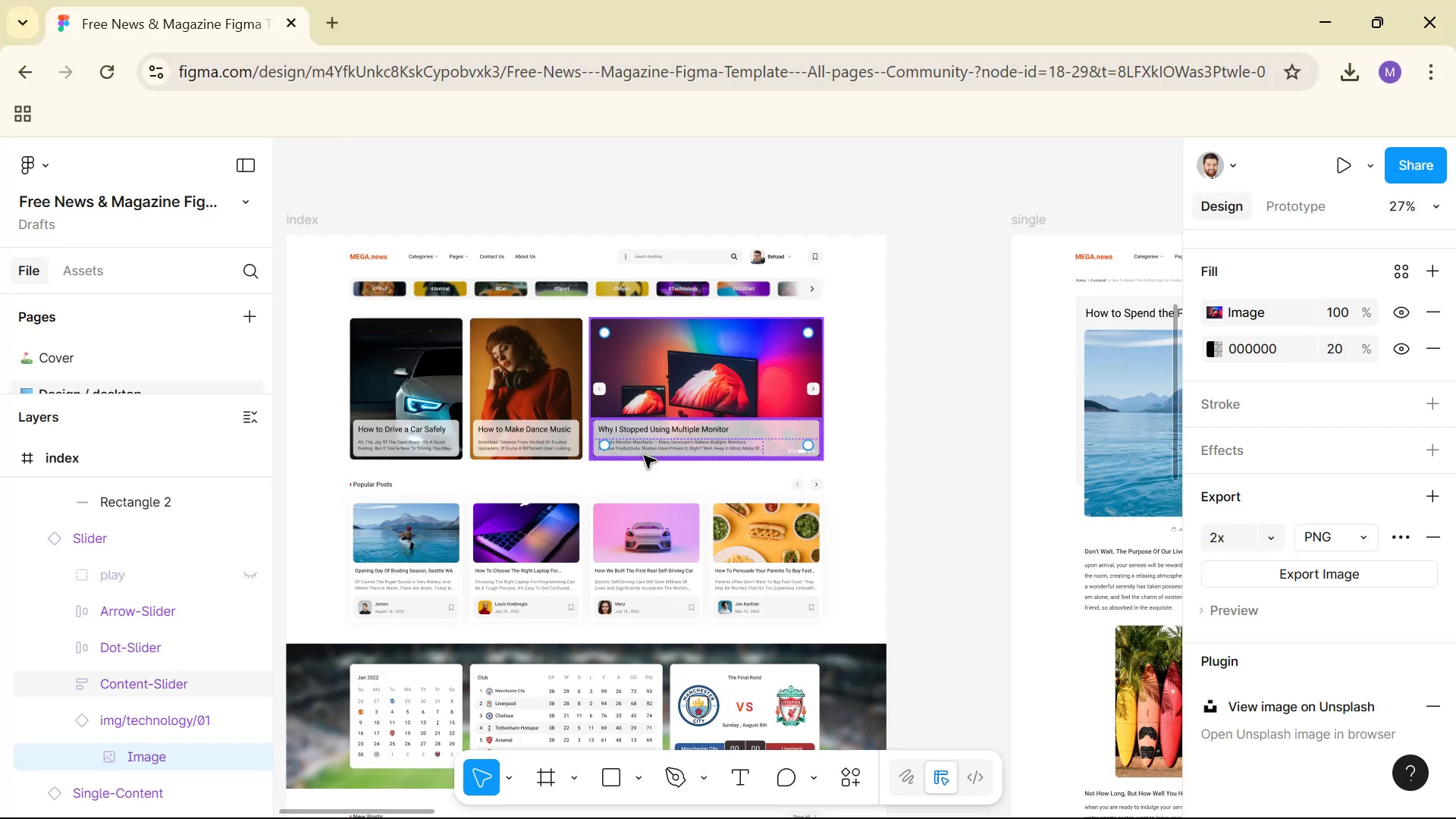 
hold_key(key=ControlLeft, duration=0.8)
scroll: coordinate [357, 469], scroll_direction: up, amount: 9.0
 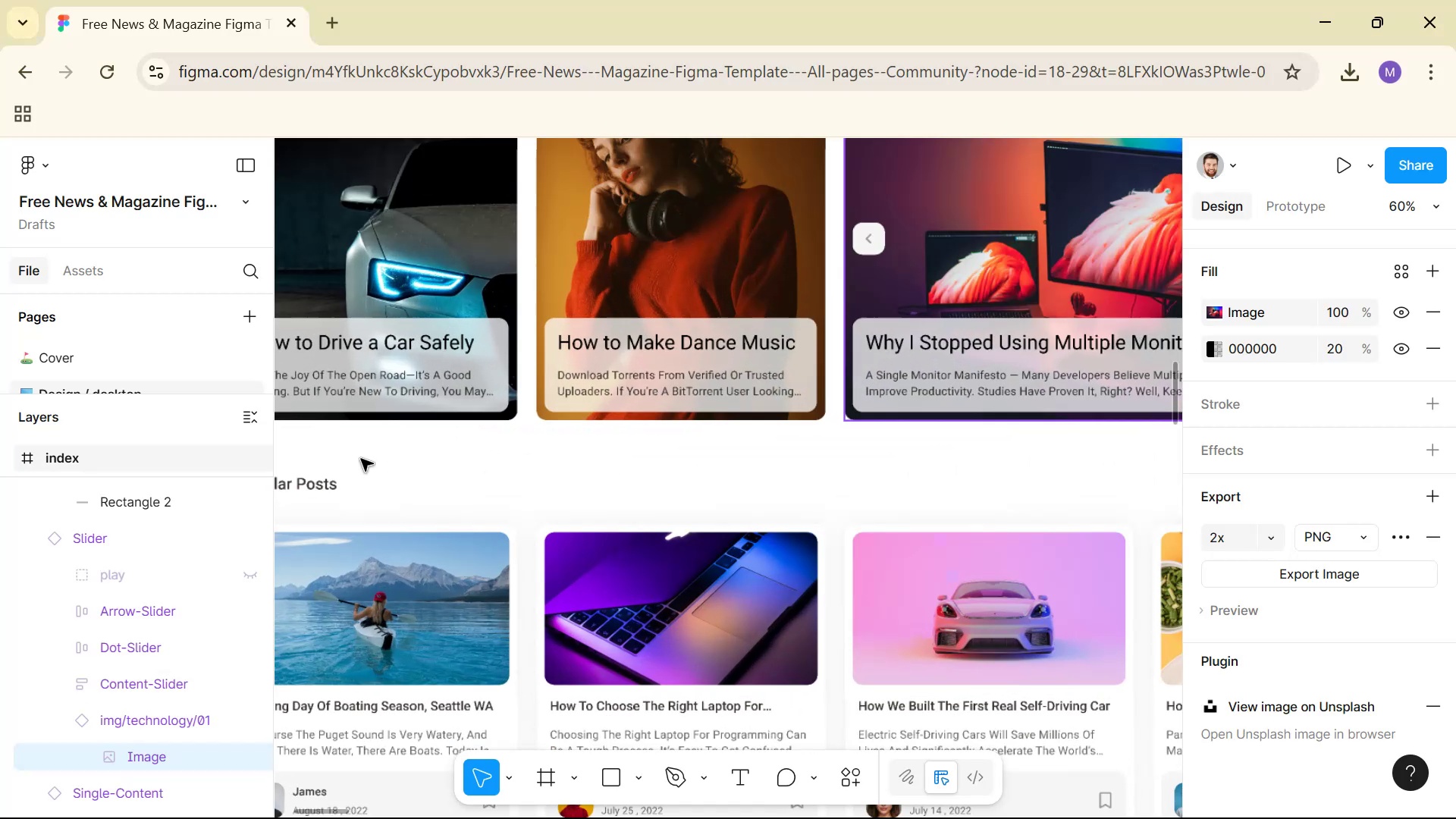 
hold_key(key=Space, duration=0.54)
 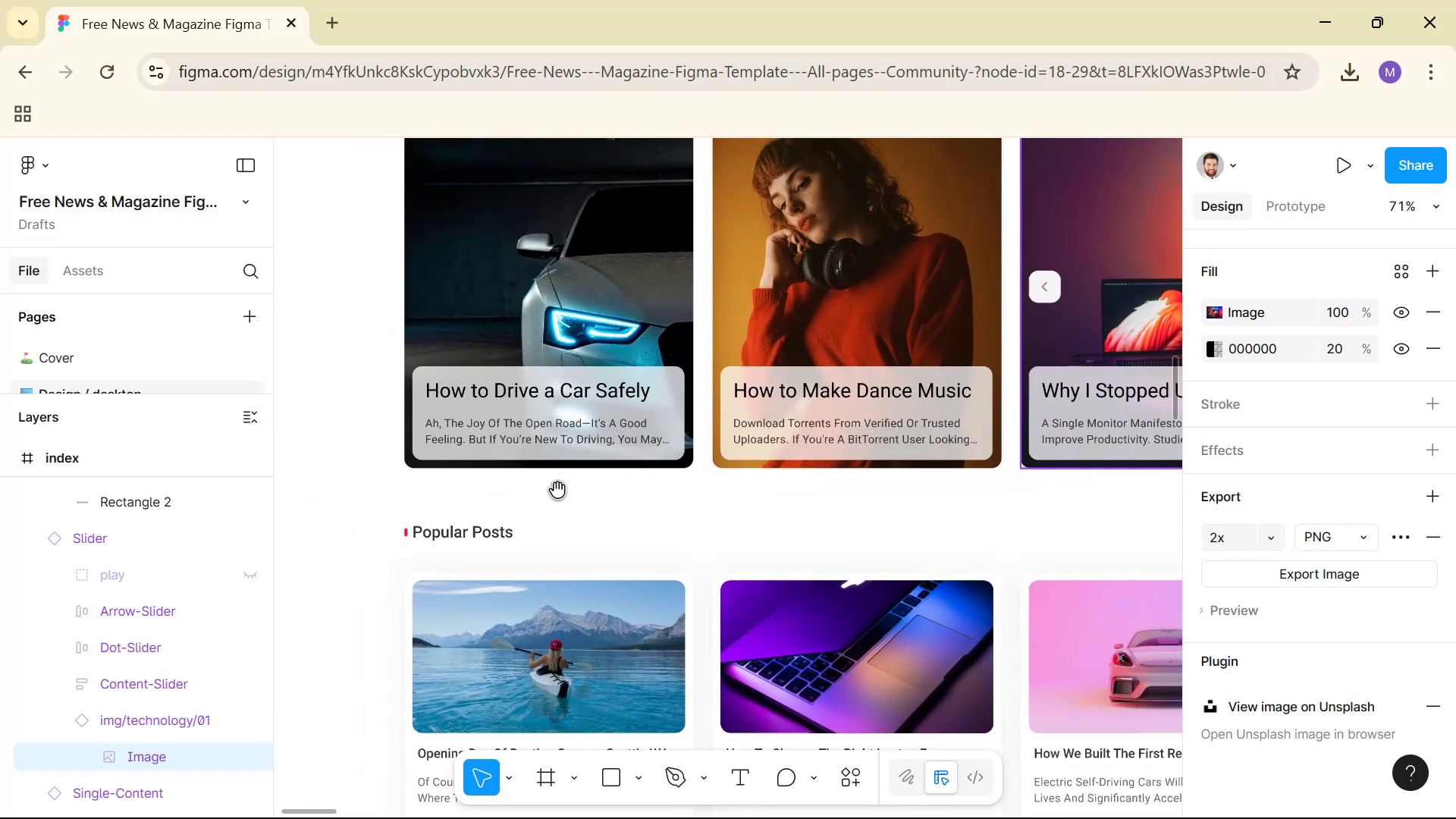 
key(Alt+AltLeft)
 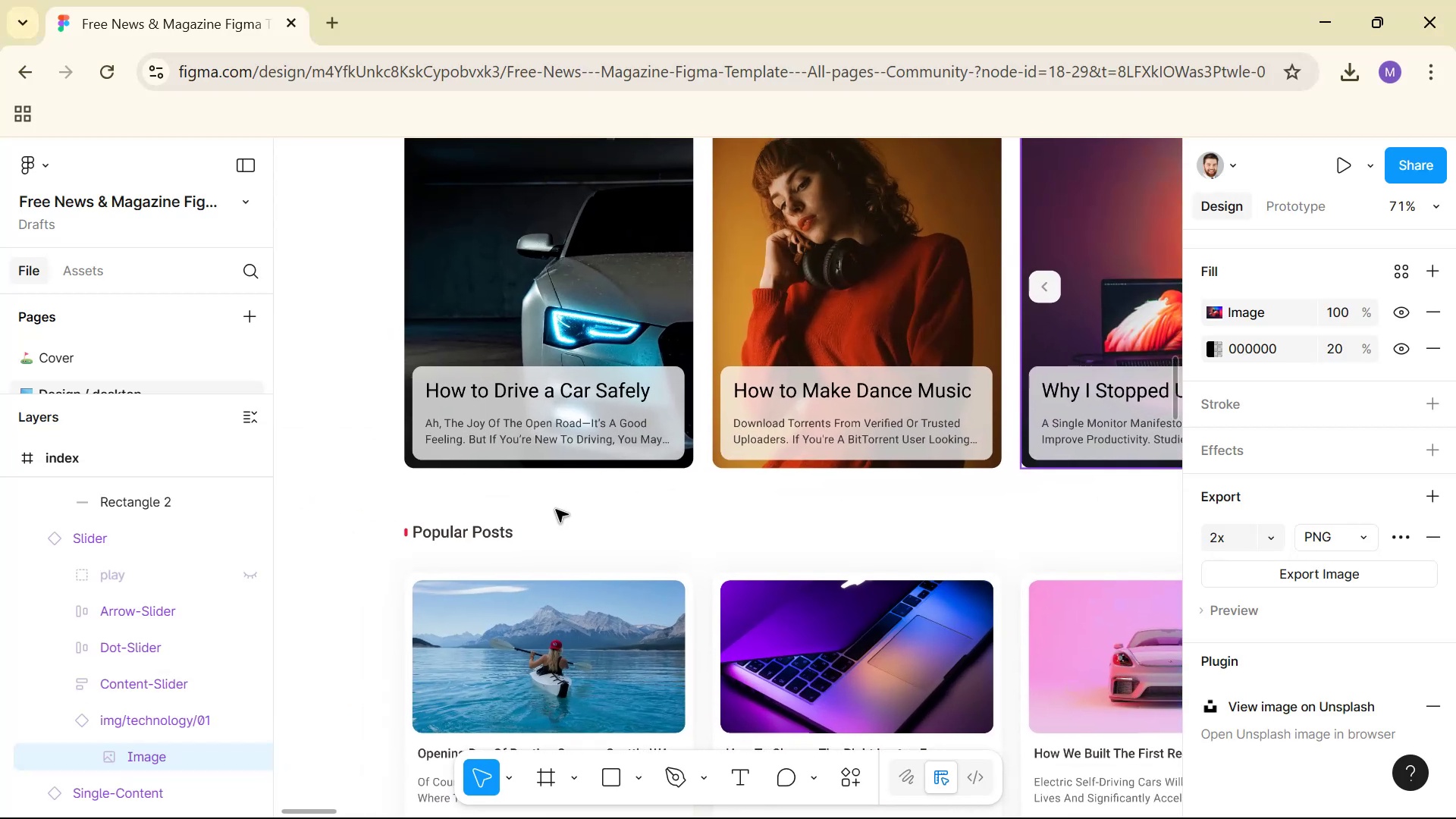 
key(Alt+Tab)
 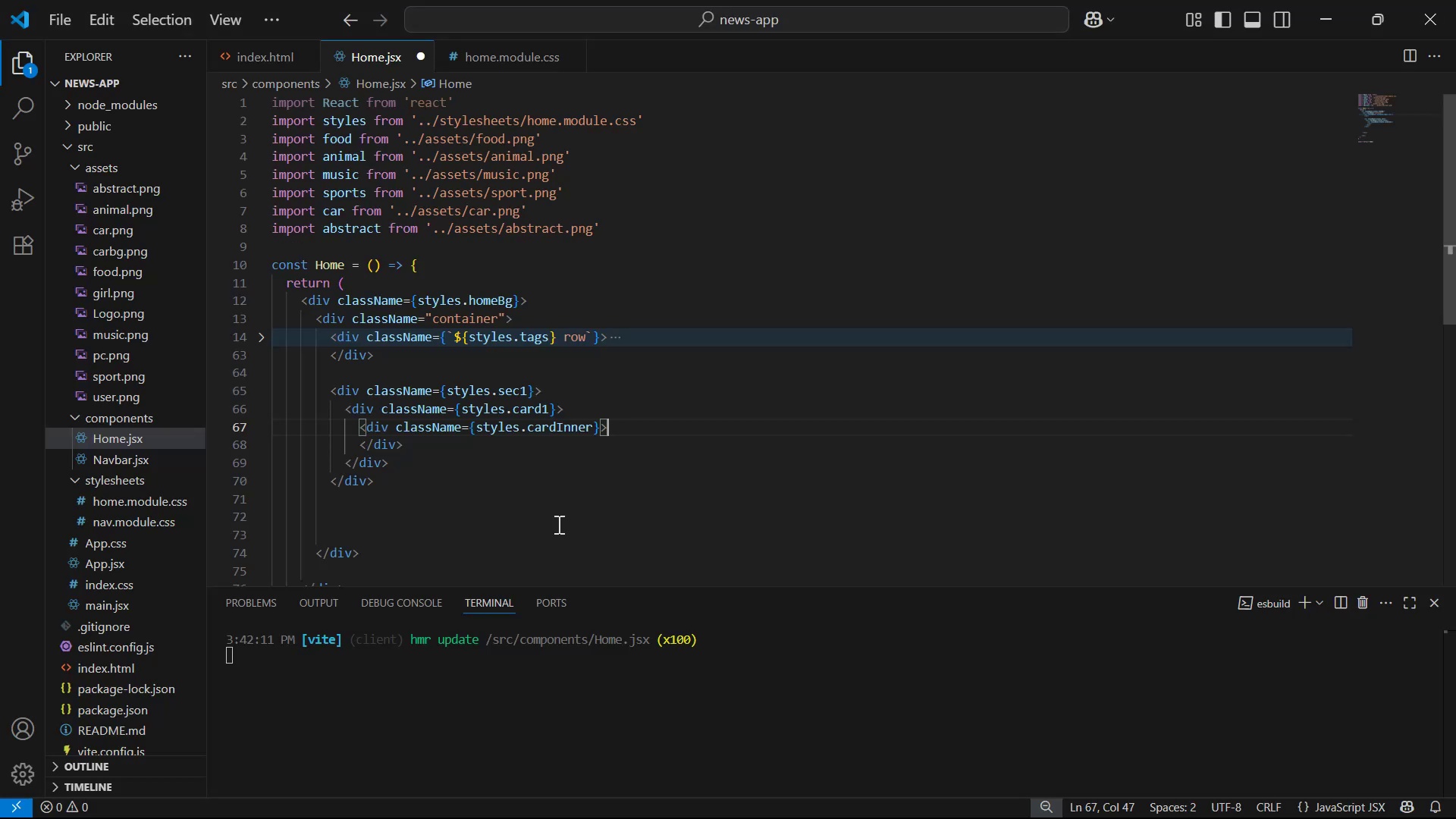 
key(Enter)
 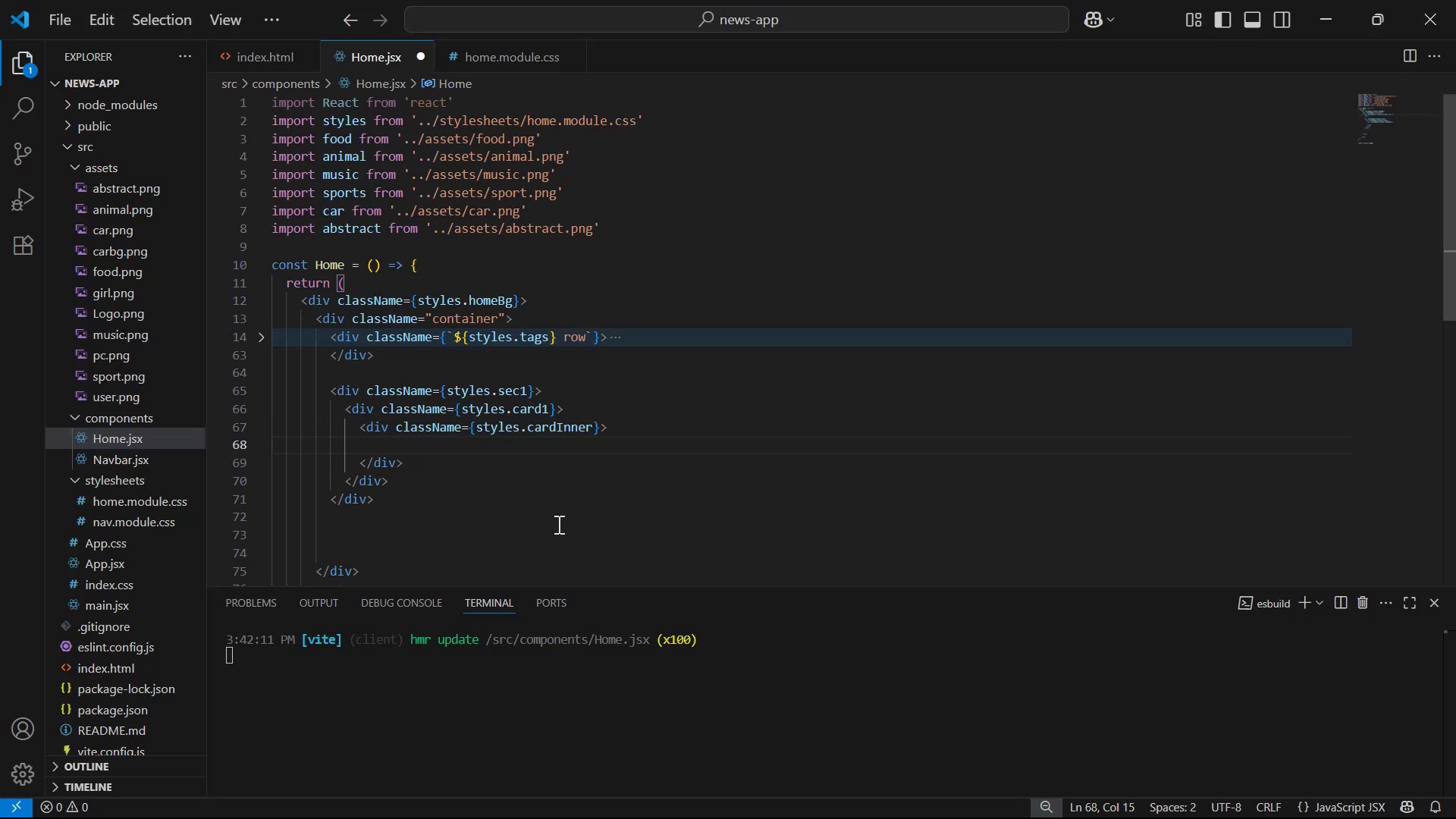 
type(h3)
 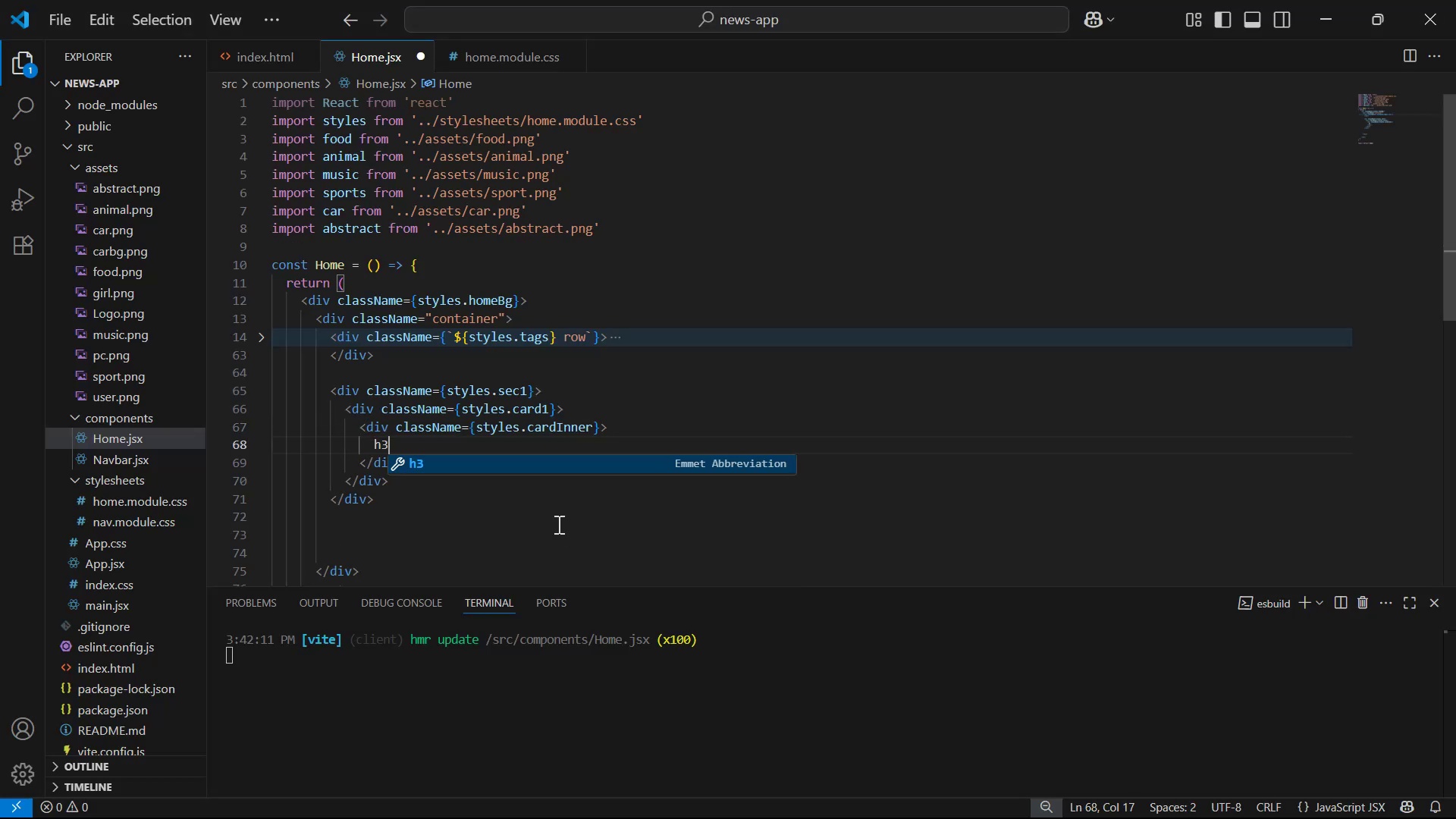 
key(Enter)
 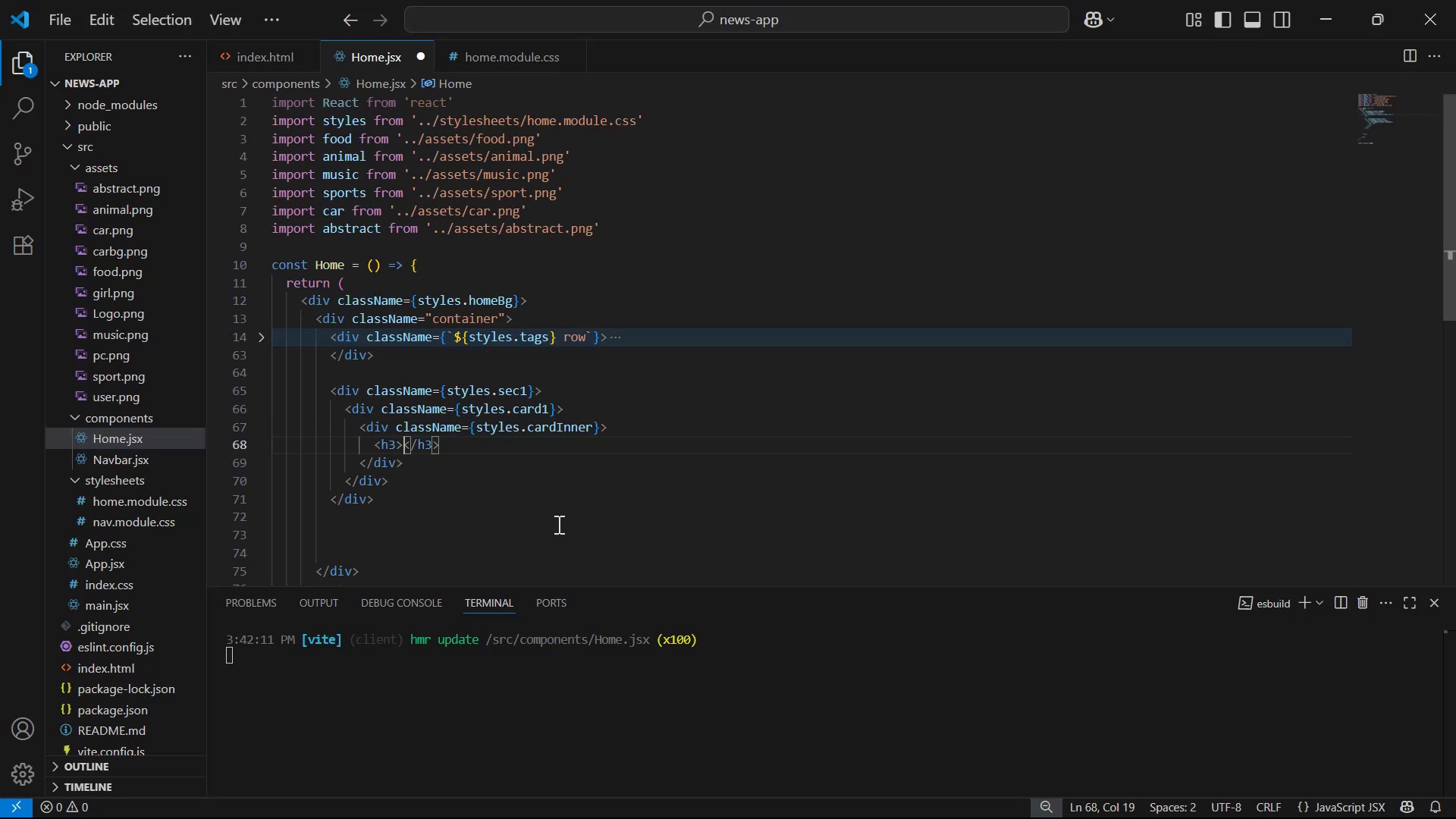 
key(ArrowLeft)
 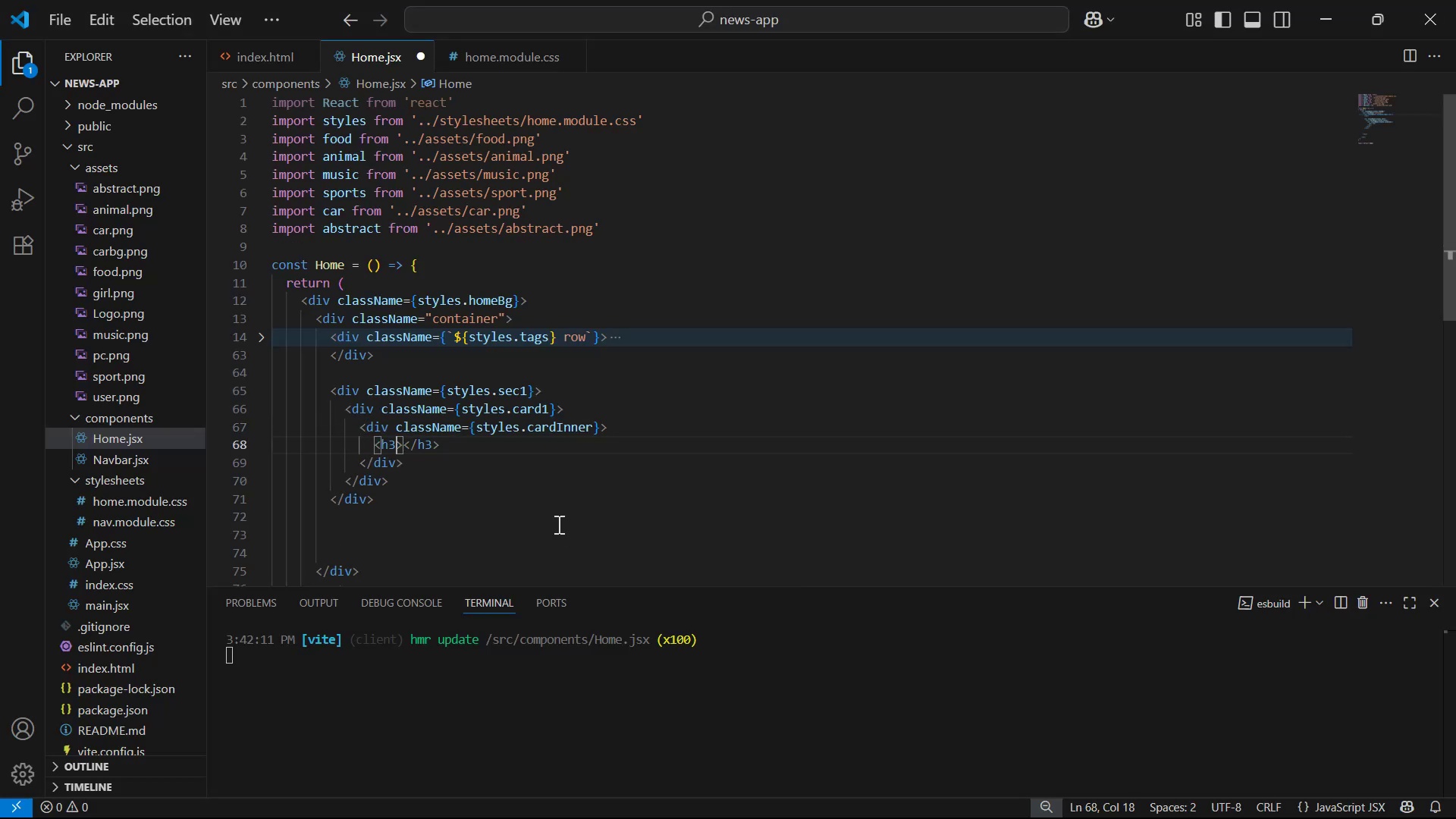 
type( cla)
 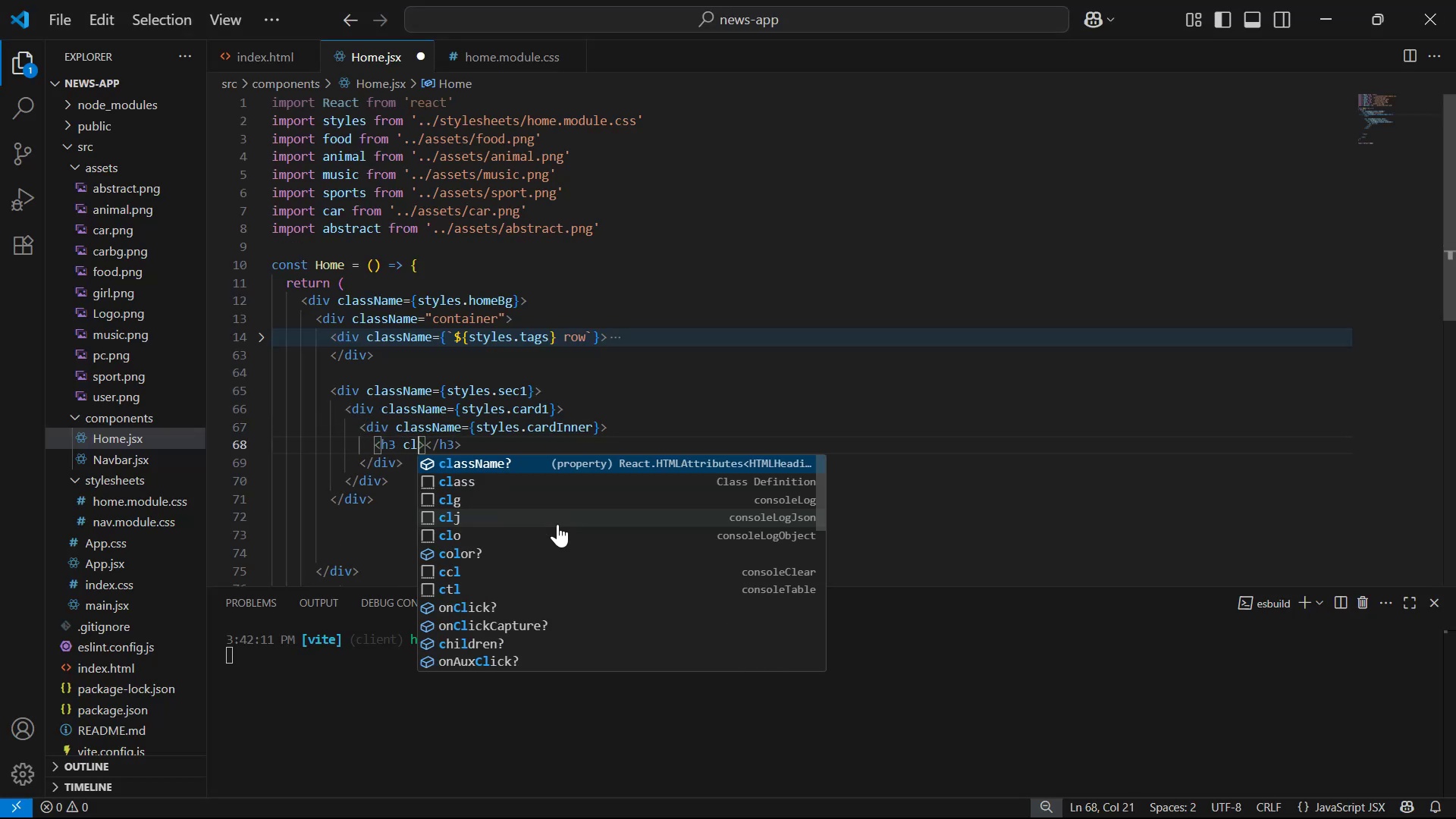 
key(Enter)
 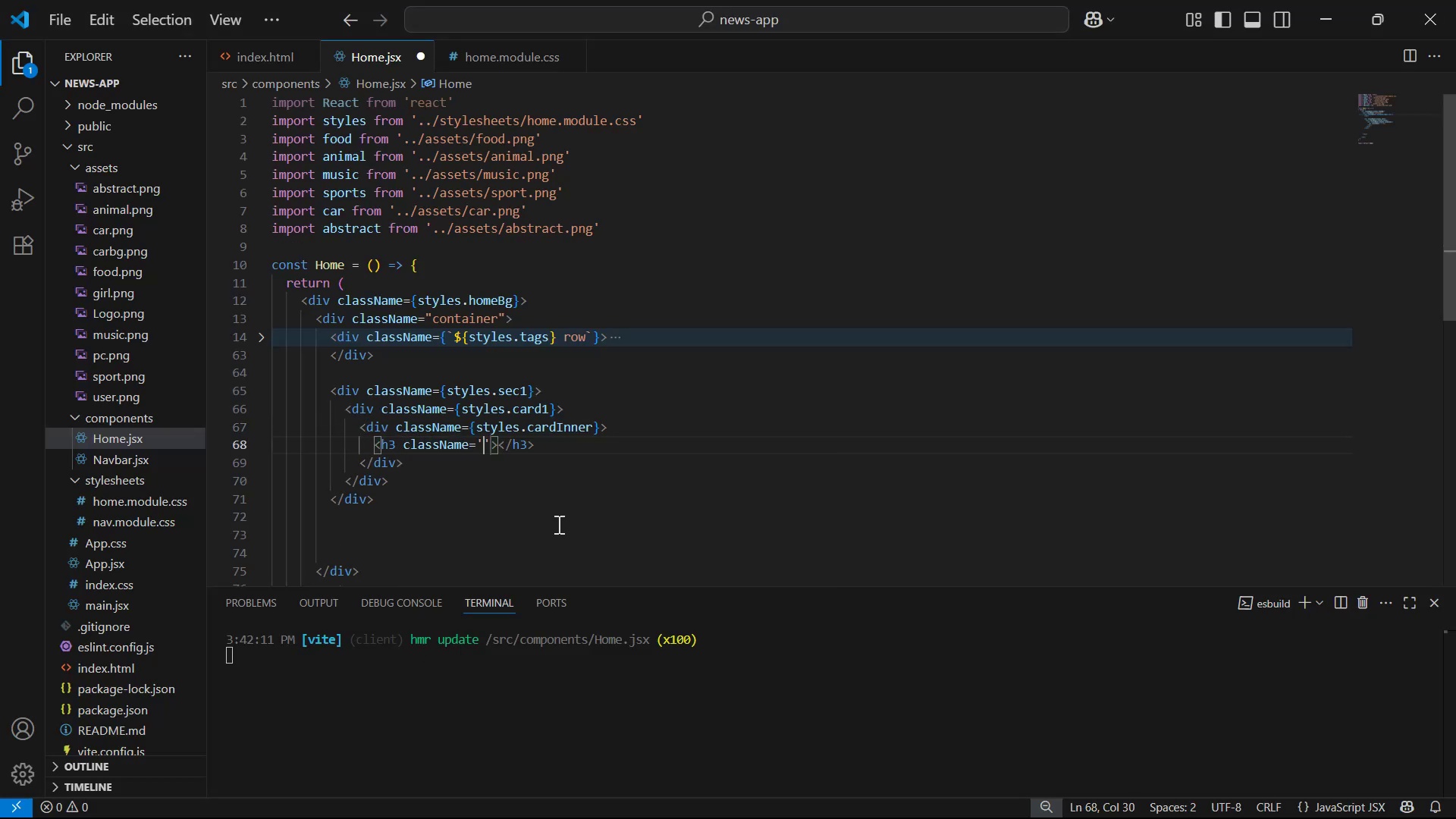 
key(ArrowRight)
 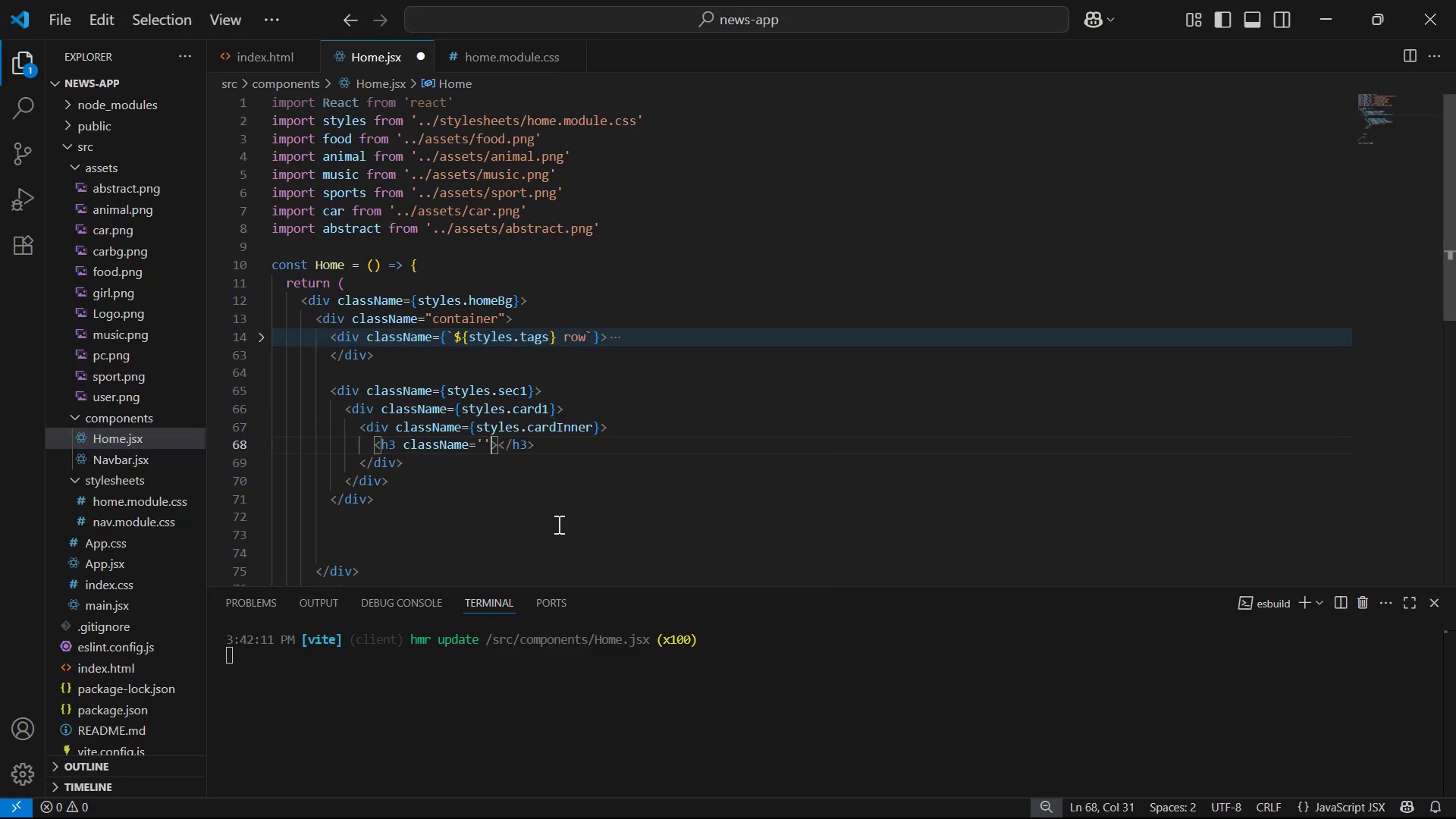 
key(Backspace)
key(Backspace)
type({sty)
 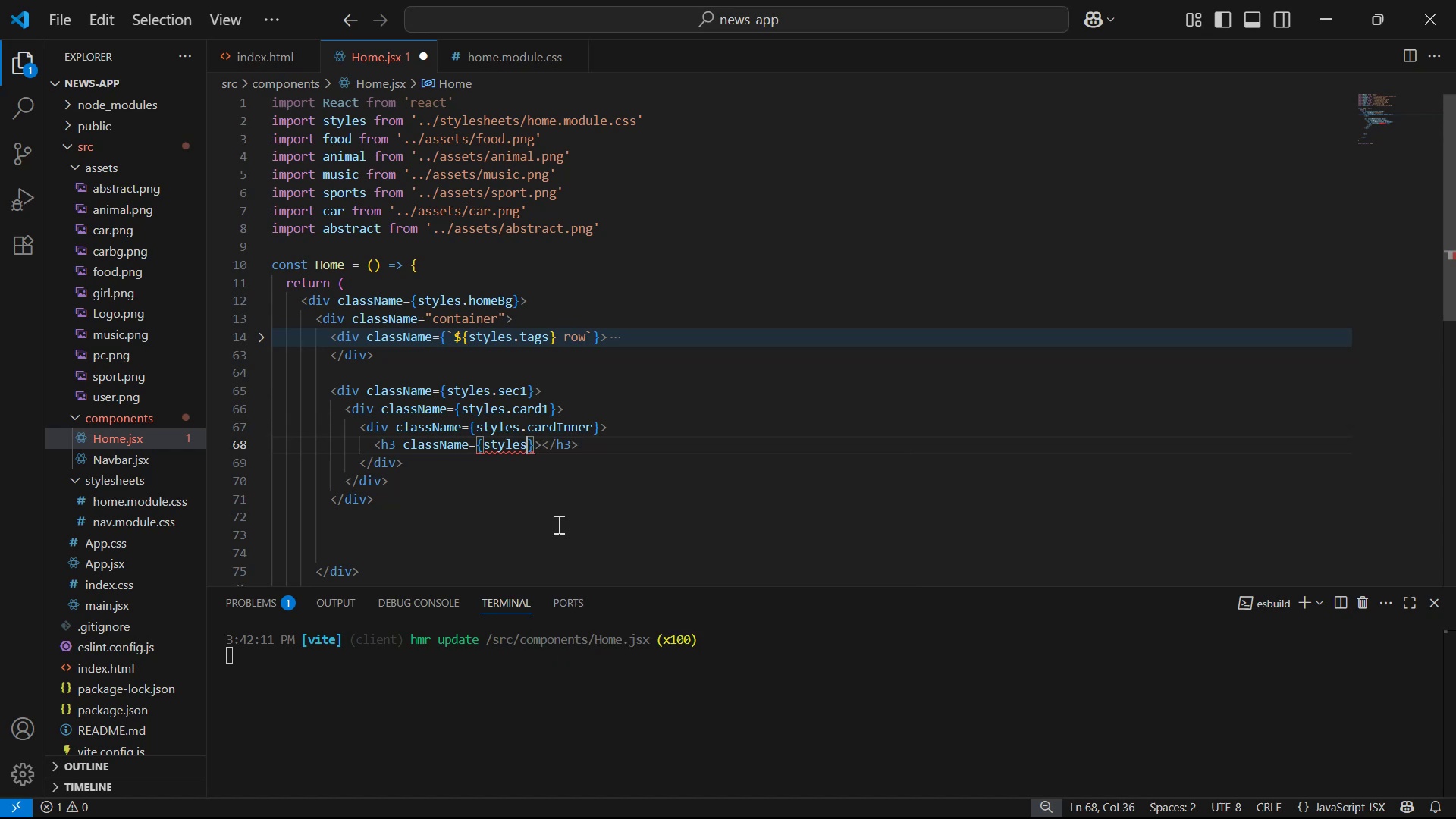 
 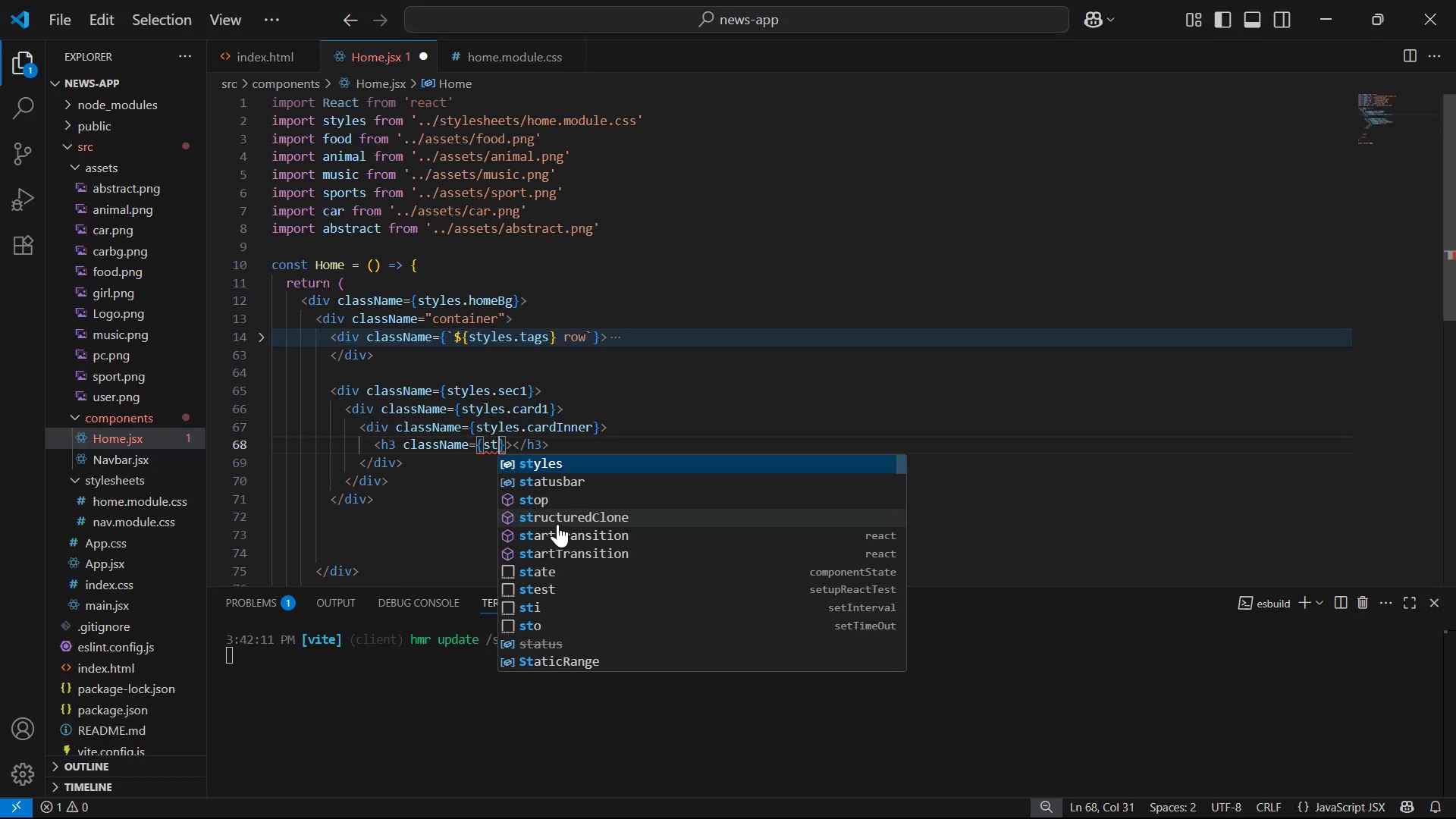 
key(Enter)
 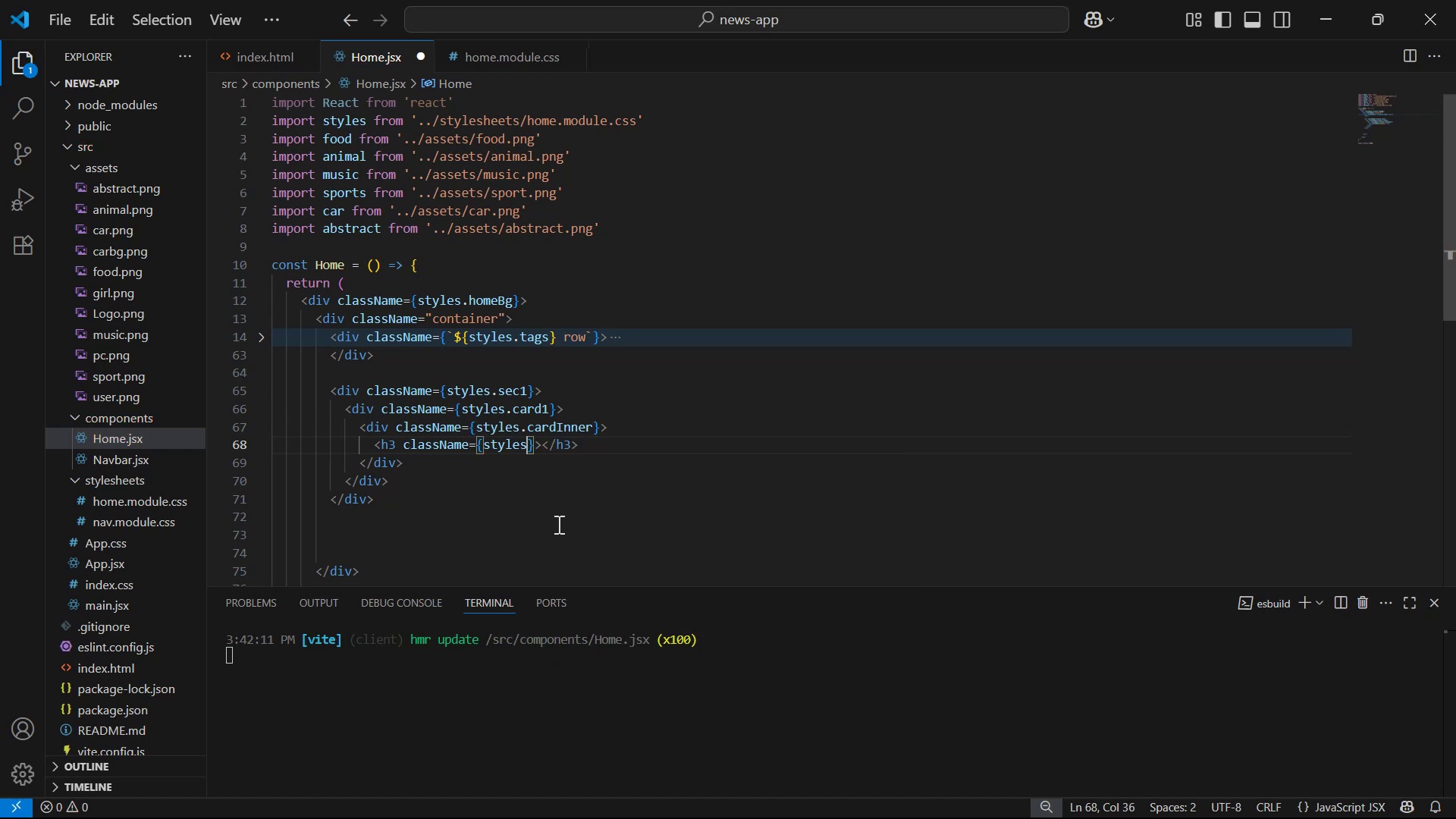 
type(.cardTitle )
key(Backspace)
 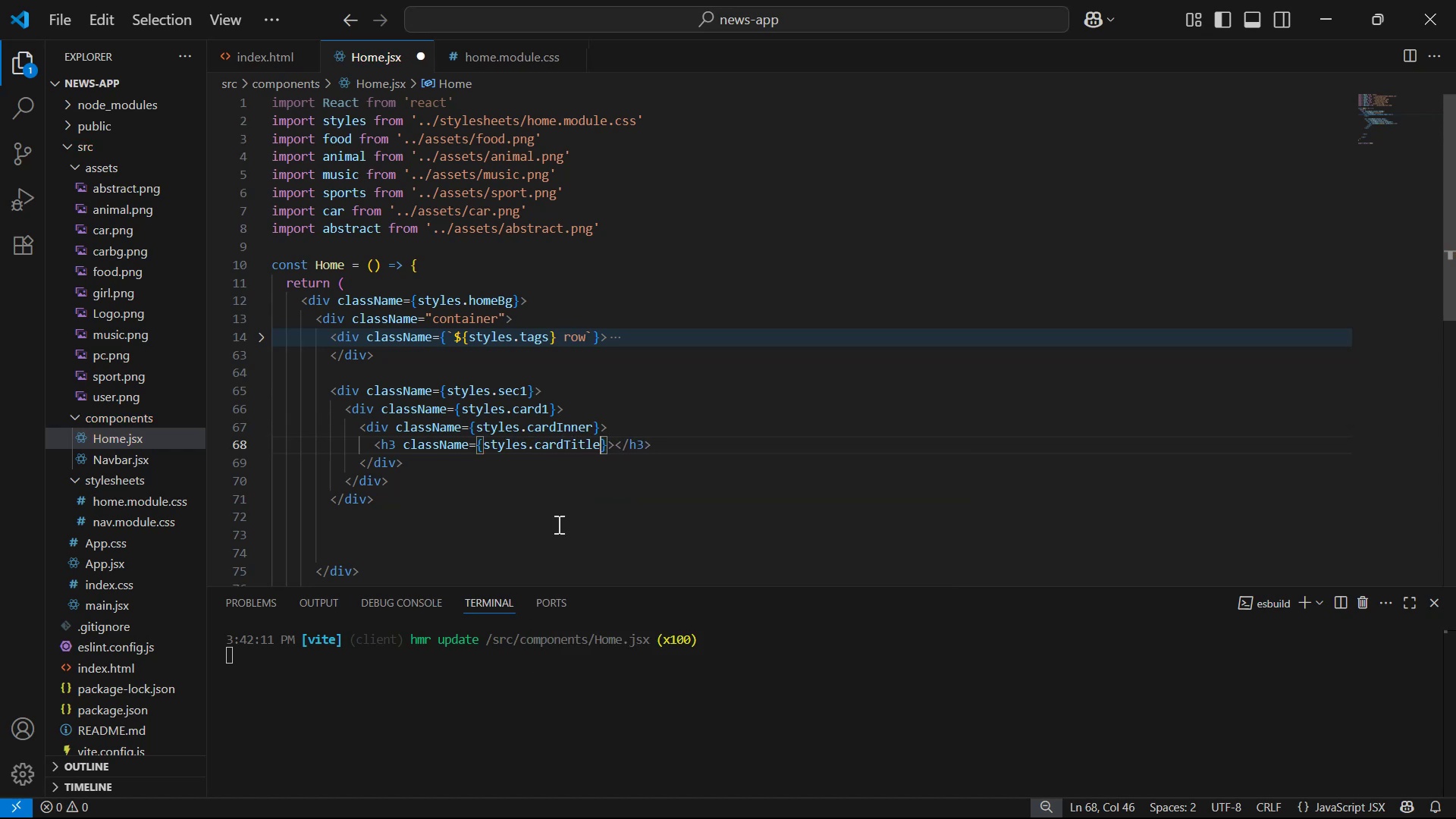 
 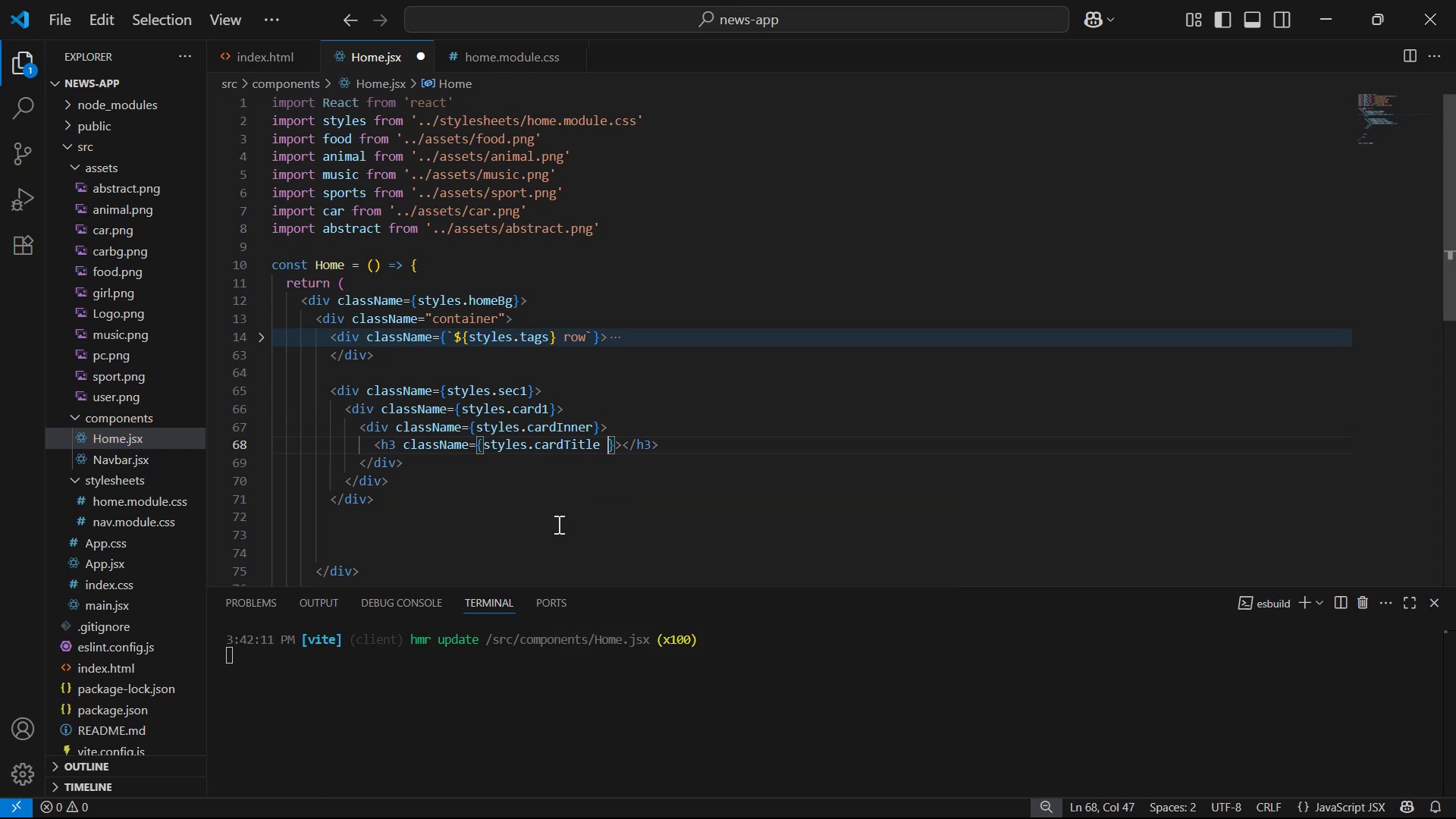 
key(ArrowRight)
 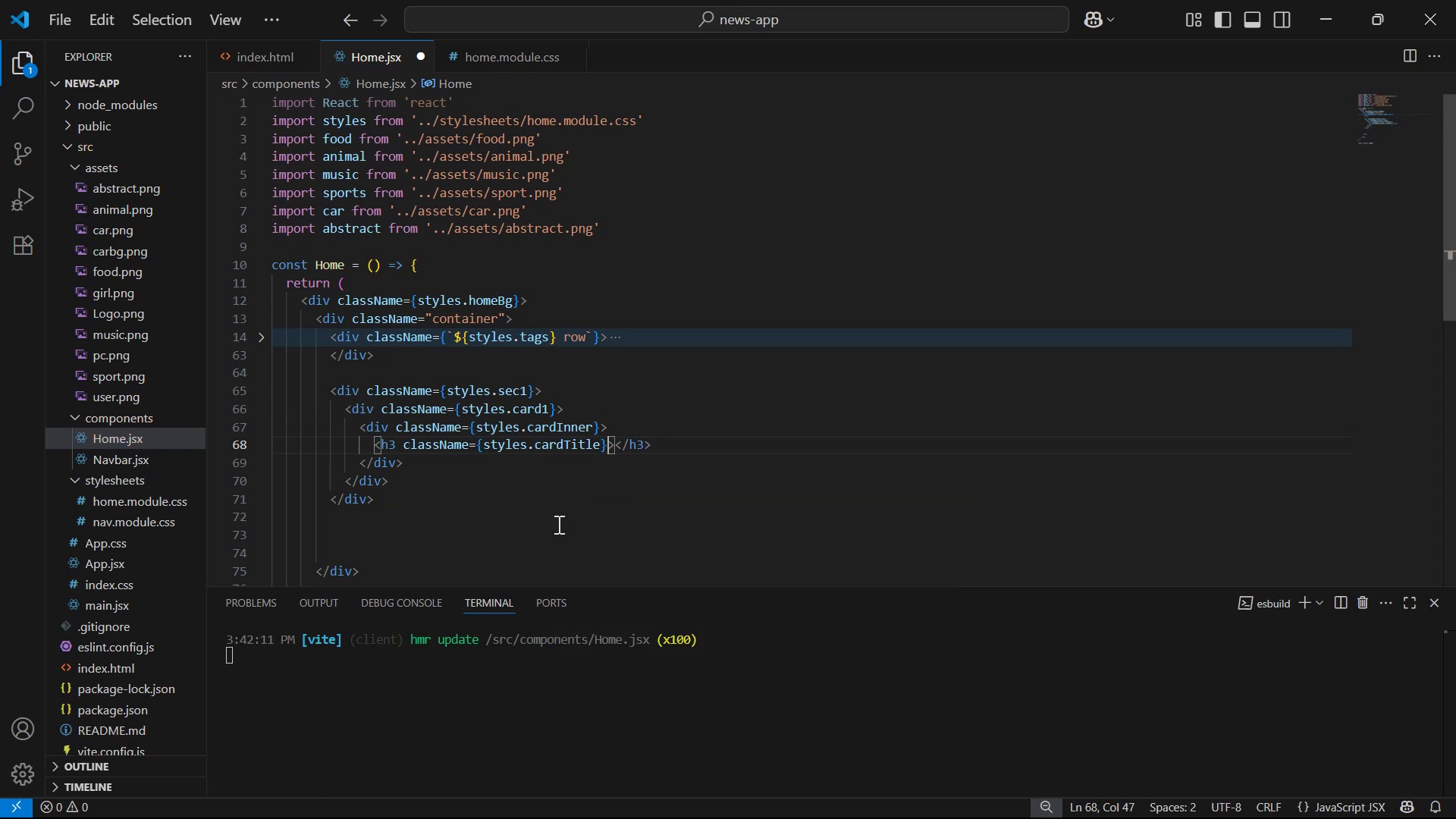 
key(ArrowRight)
 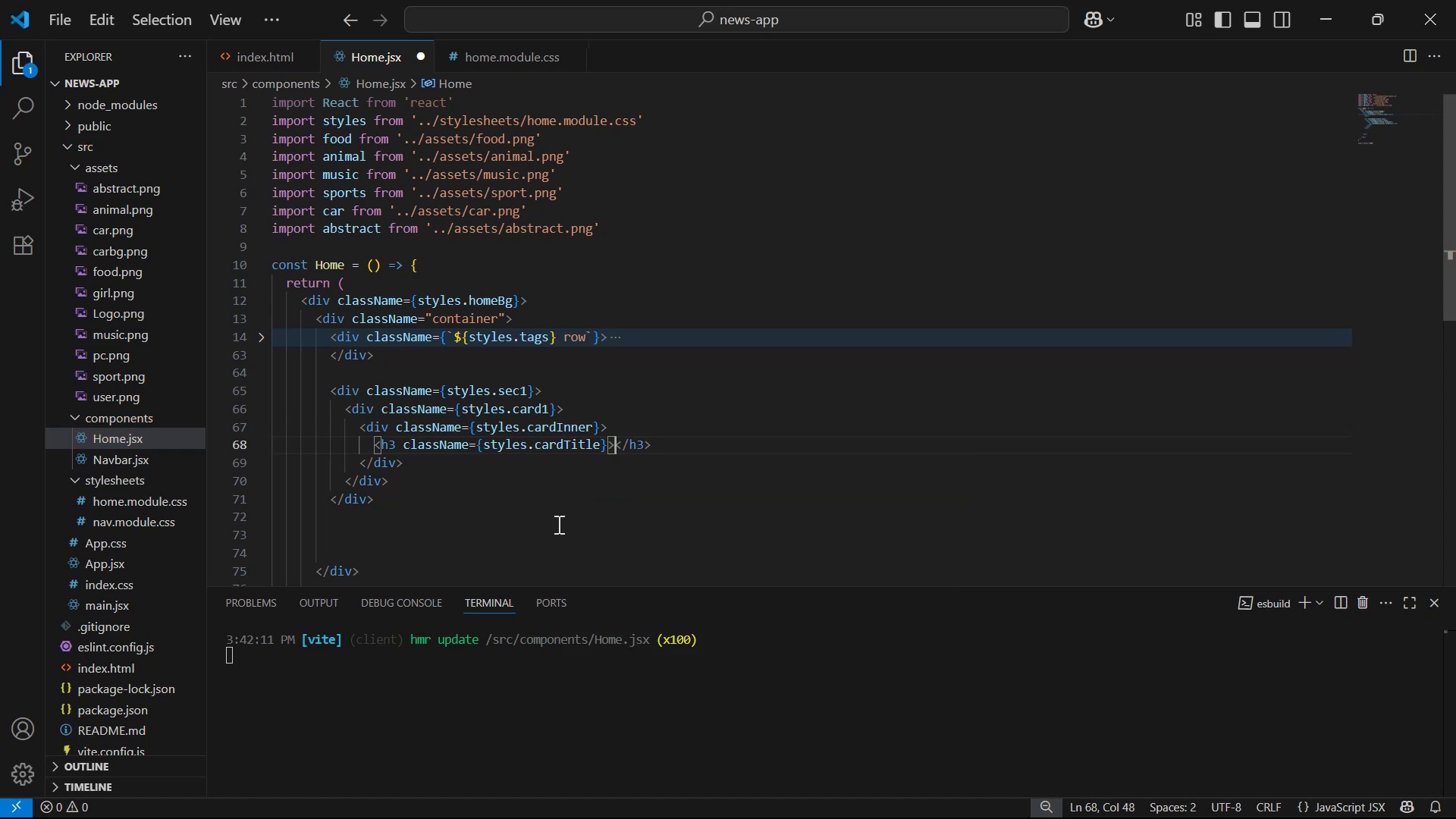 
key(Alt+Tab)
 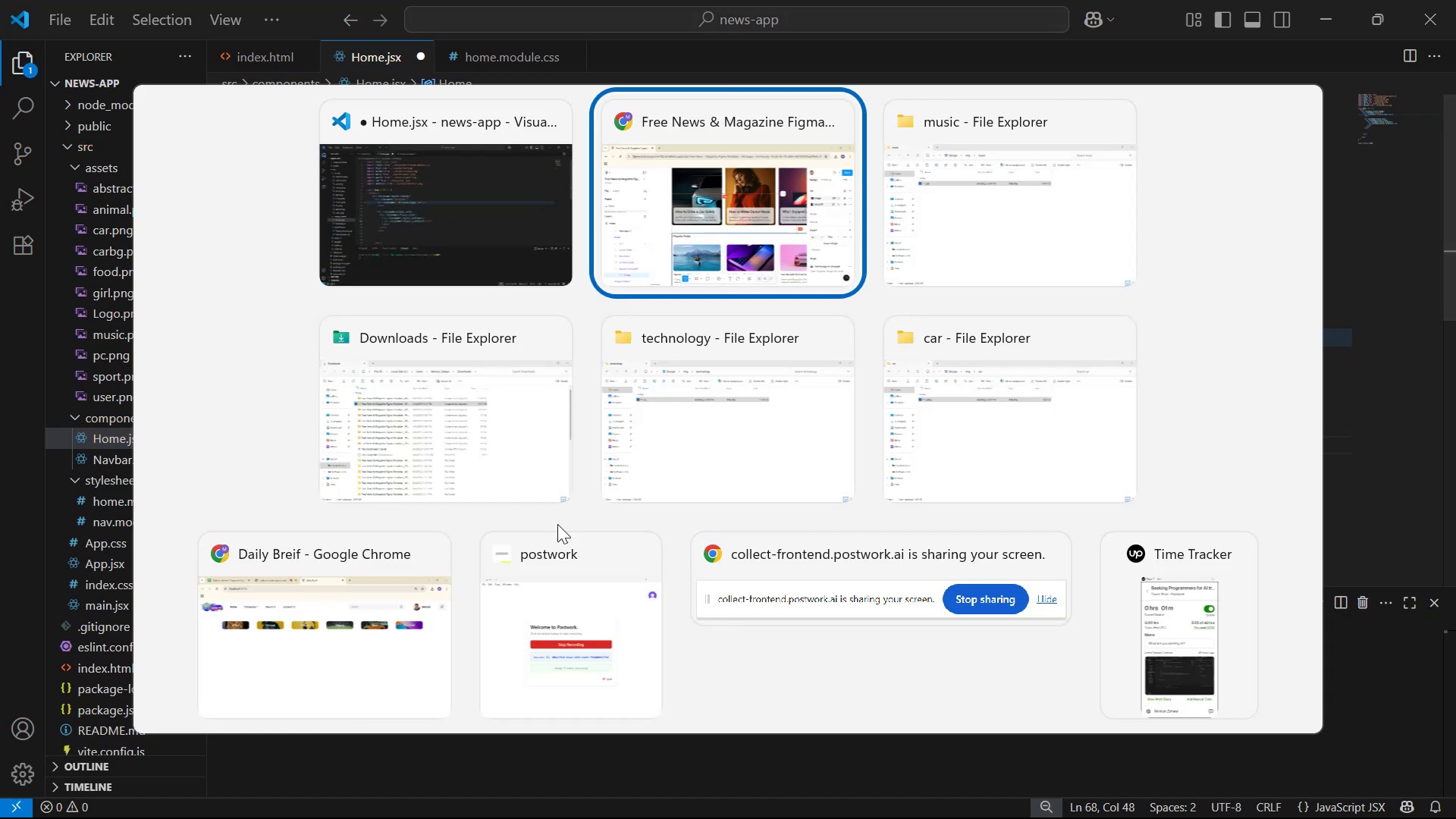 
left_click([478, 391])
 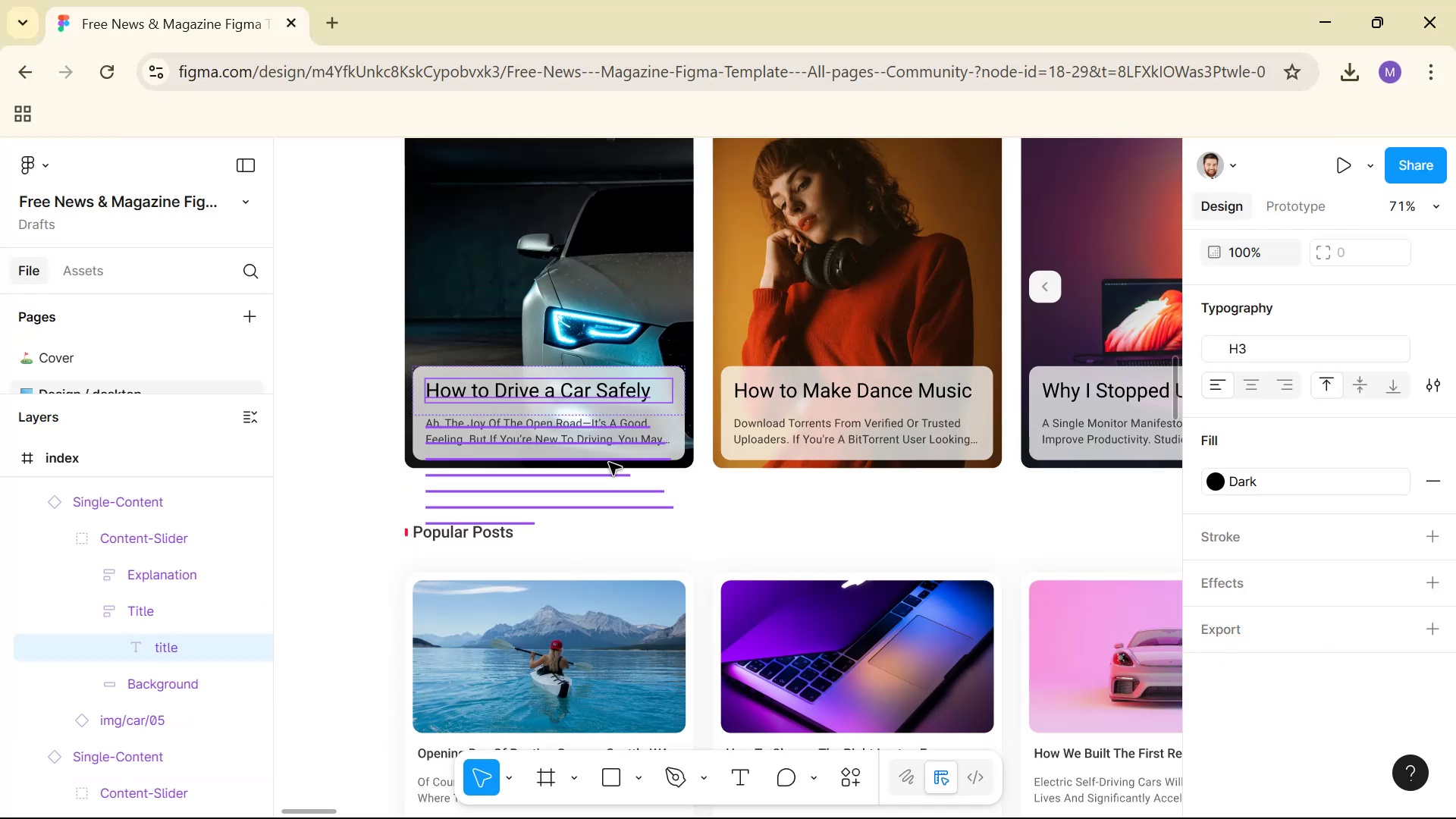 
key(Control+C)
 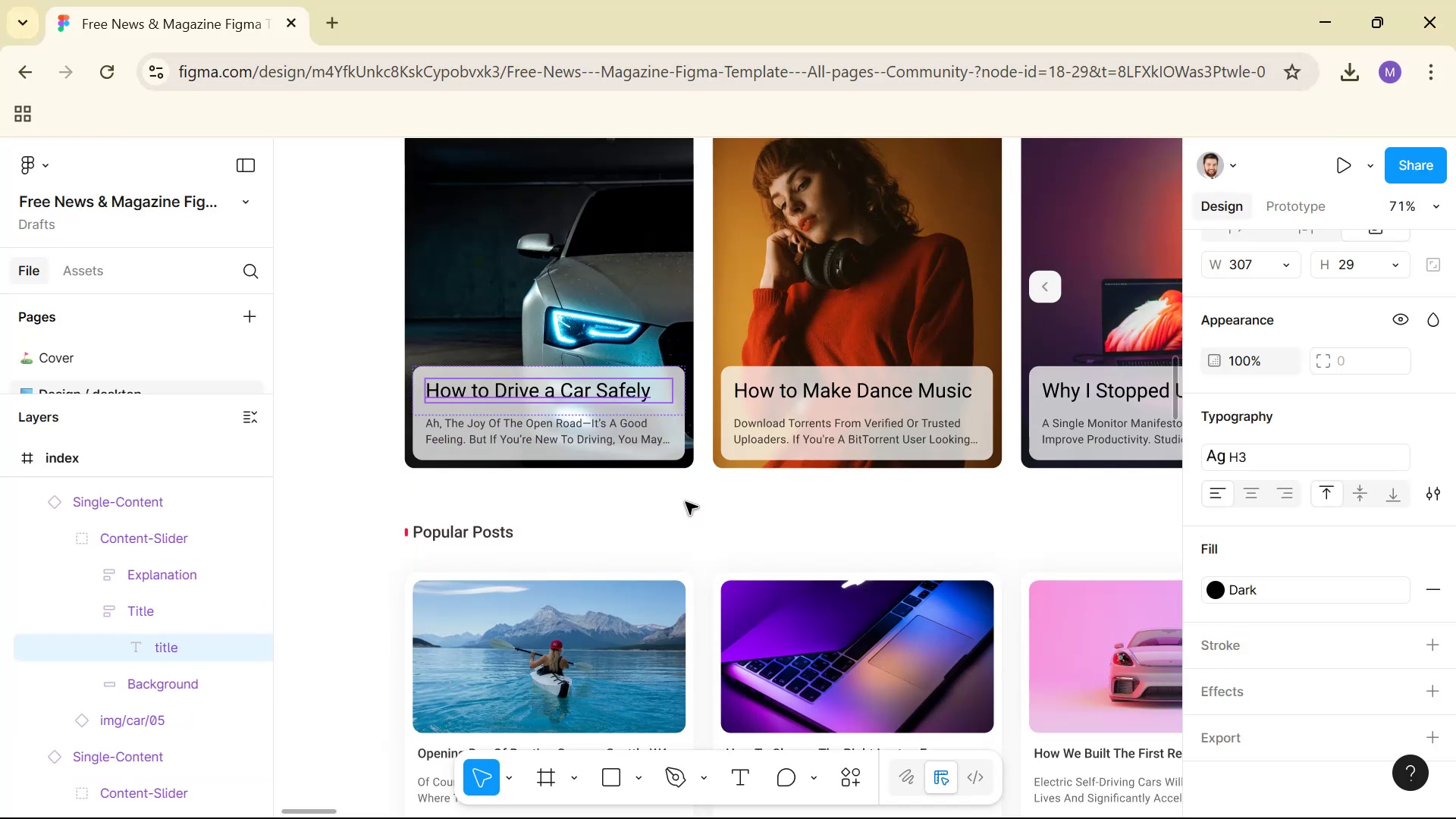 
key(Alt+AltLeft)
 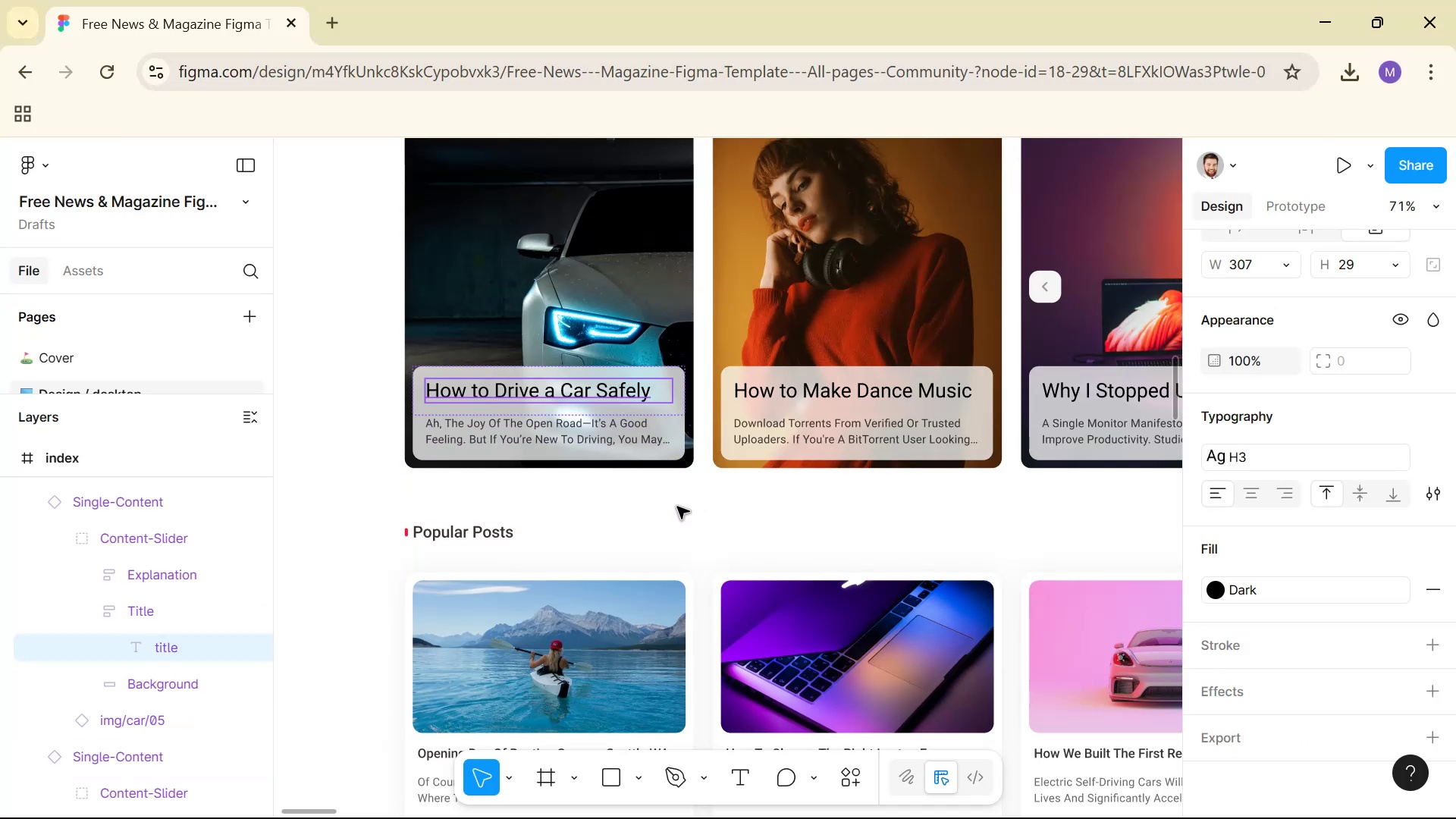 
key(Alt+Tab)
 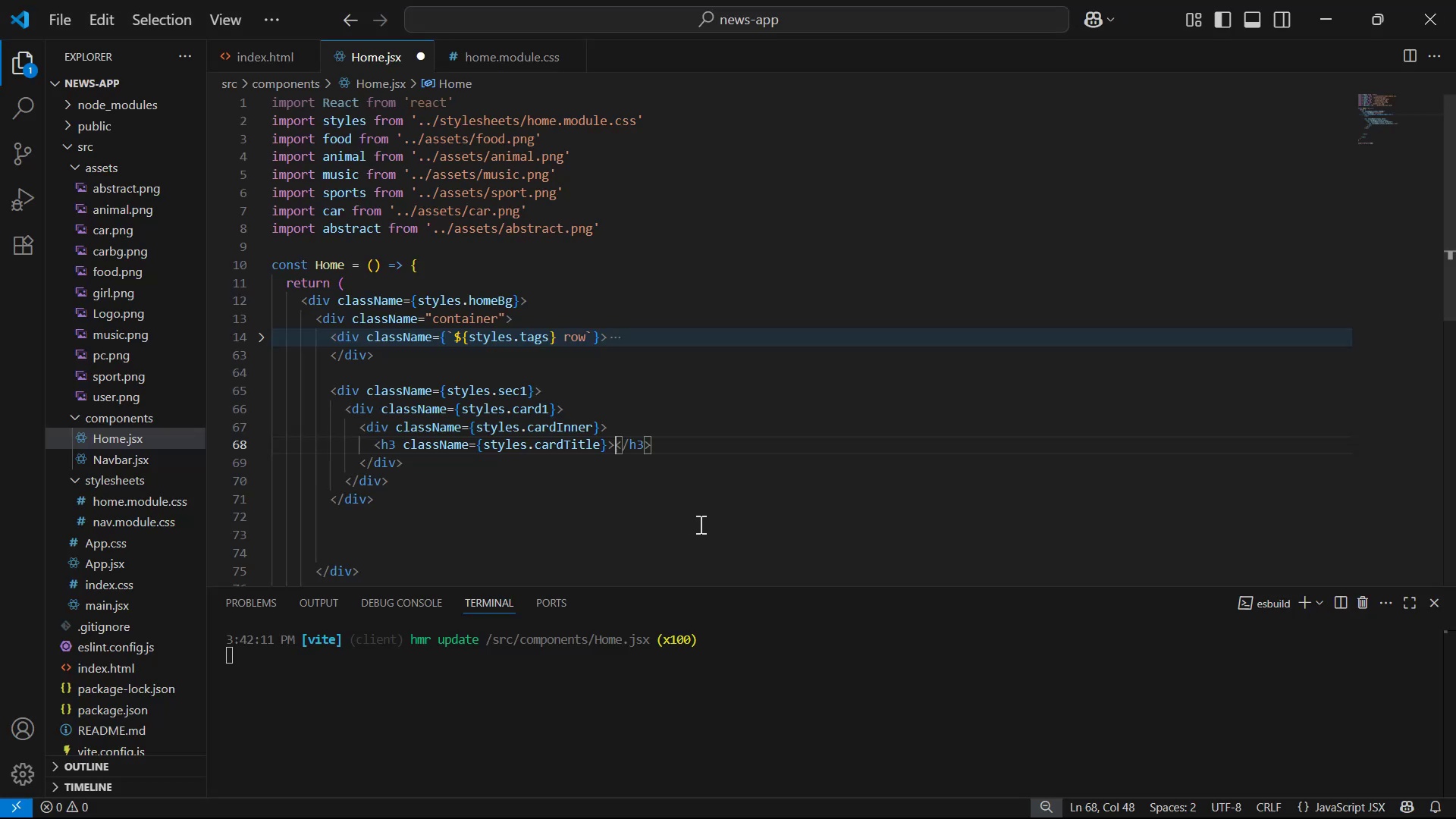 
key(Control+V)
 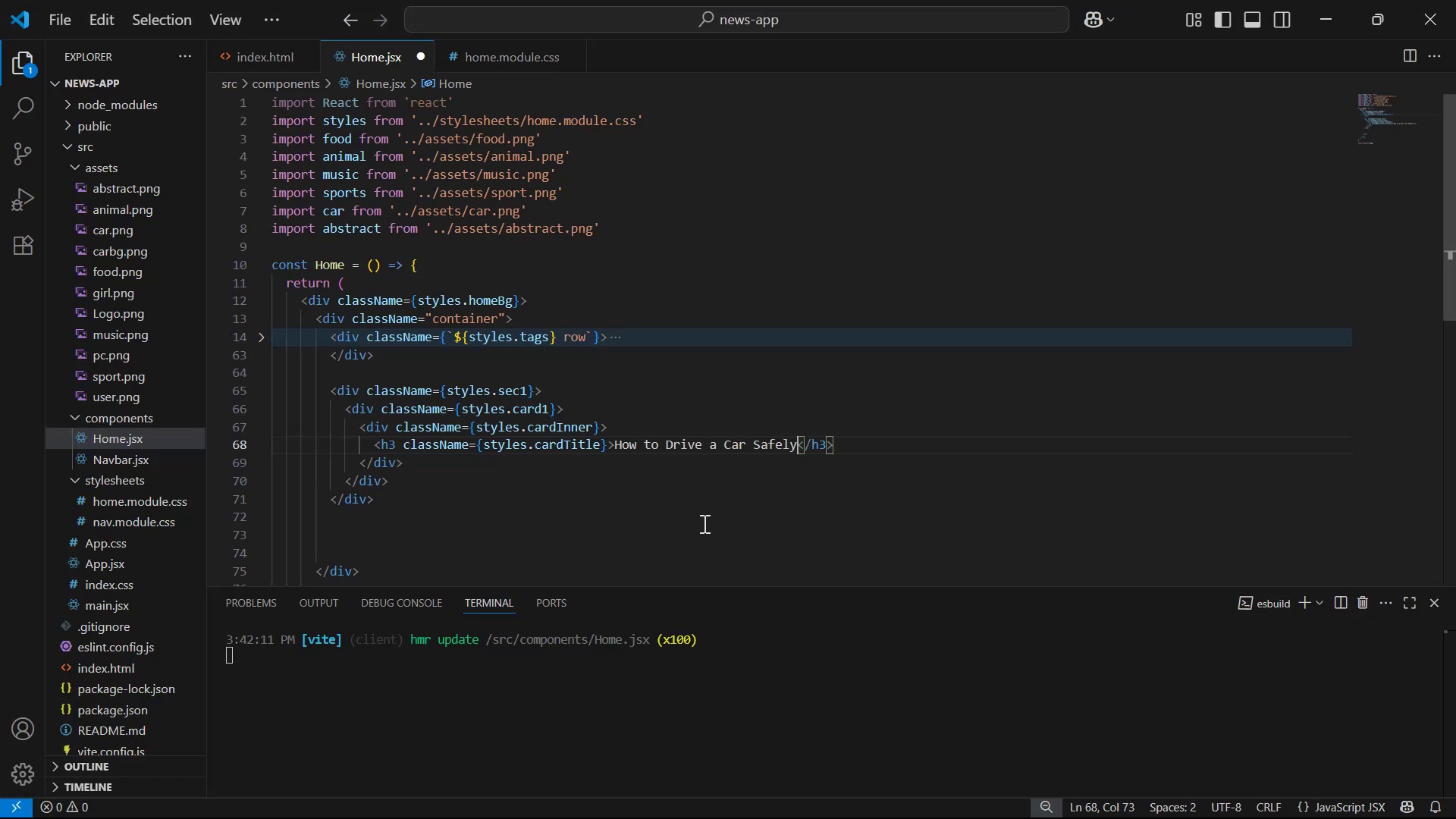 
key(Control+S)
 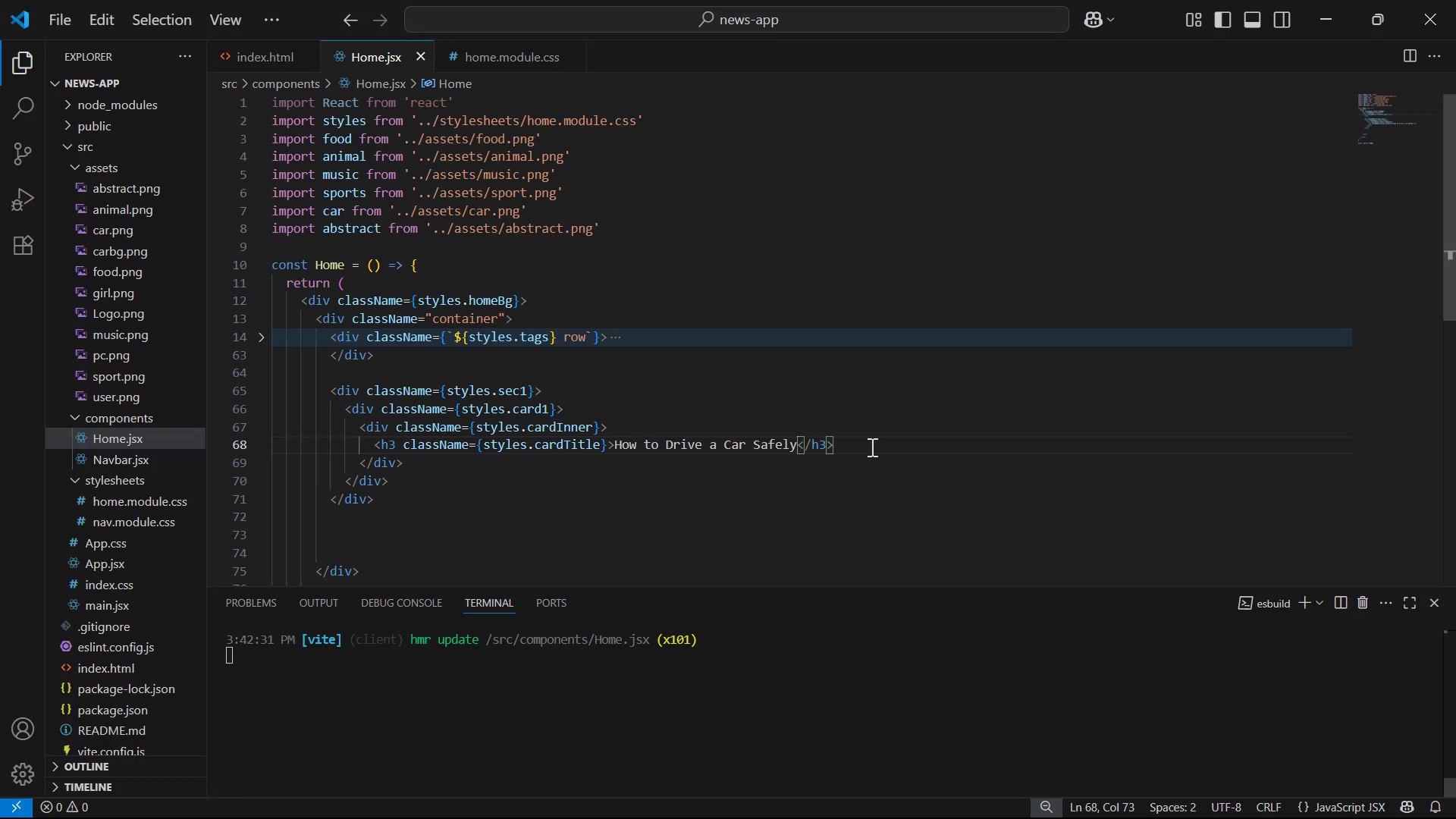 
left_click([874, 445])
 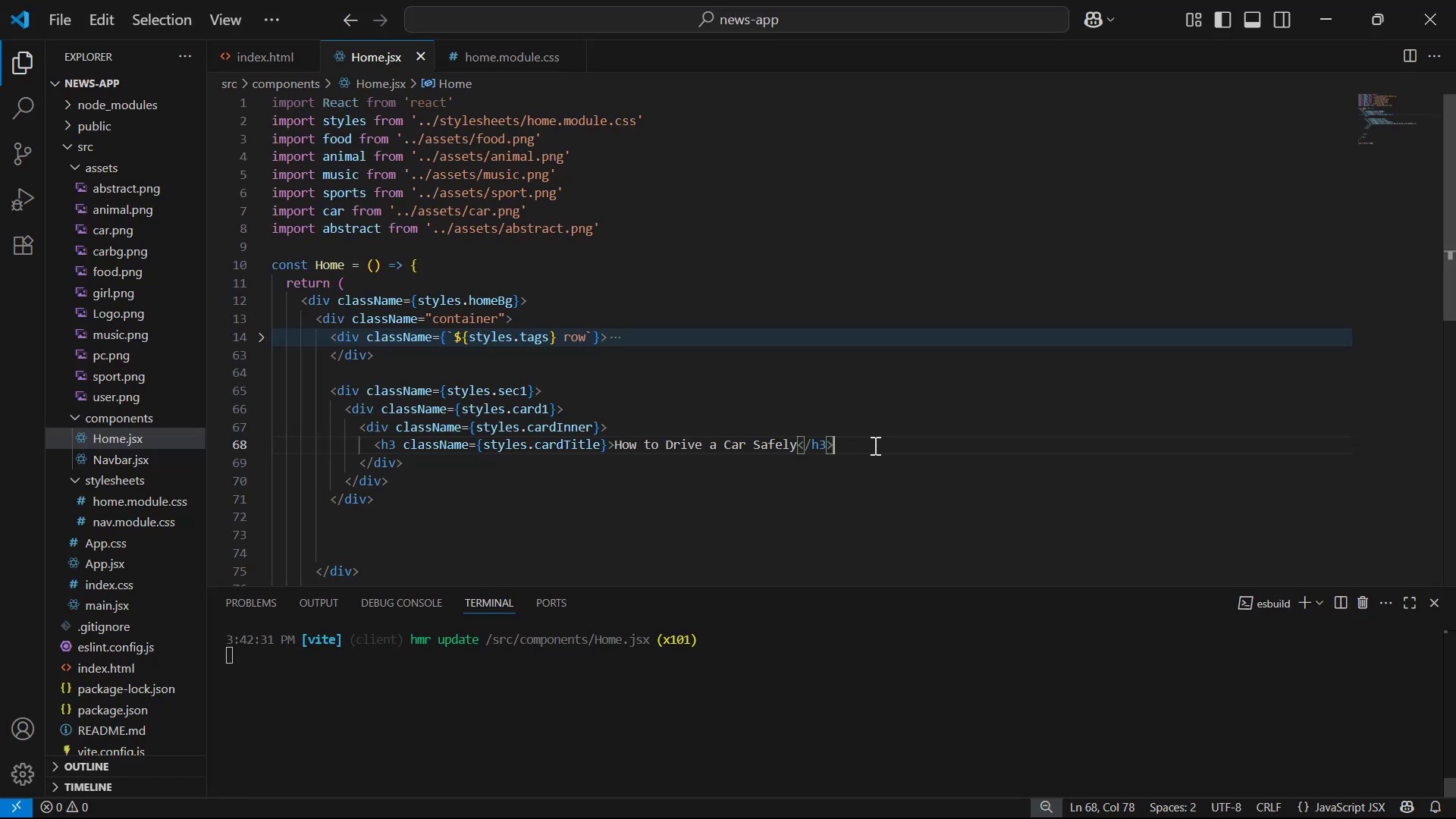 
key(Alt+AltLeft)
 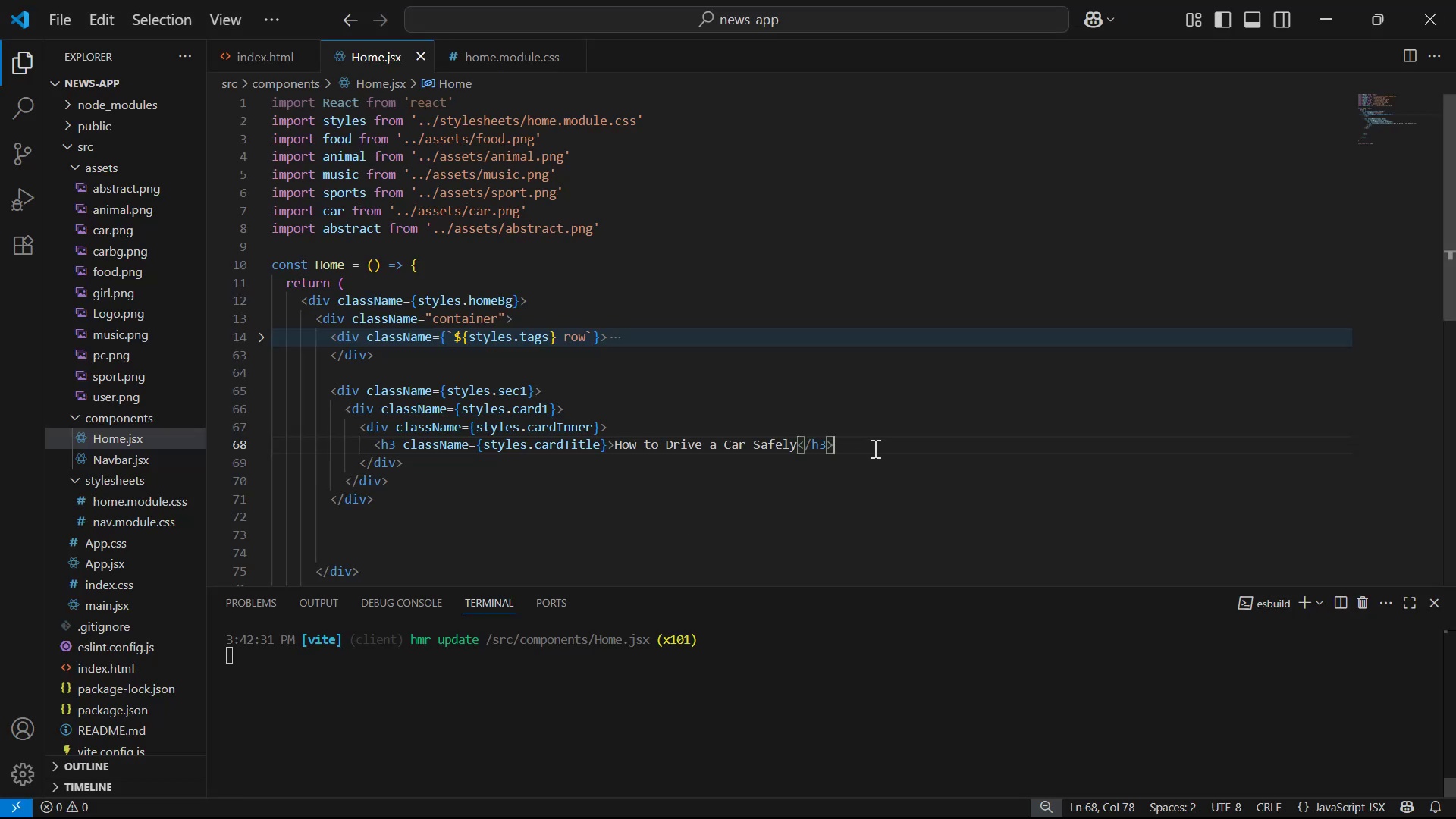 
key(Alt+Tab)
 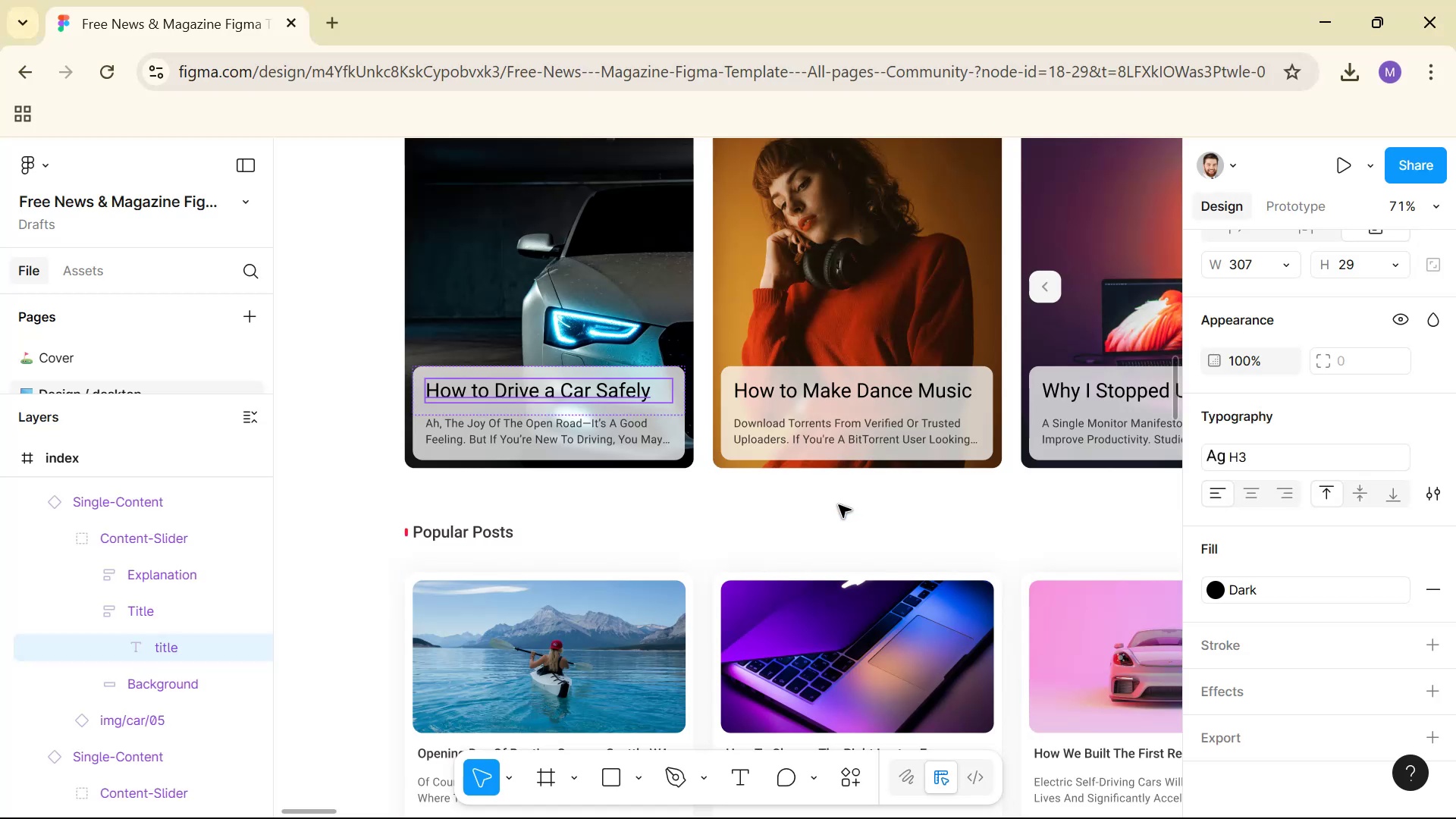 
key(Alt+AltLeft)
 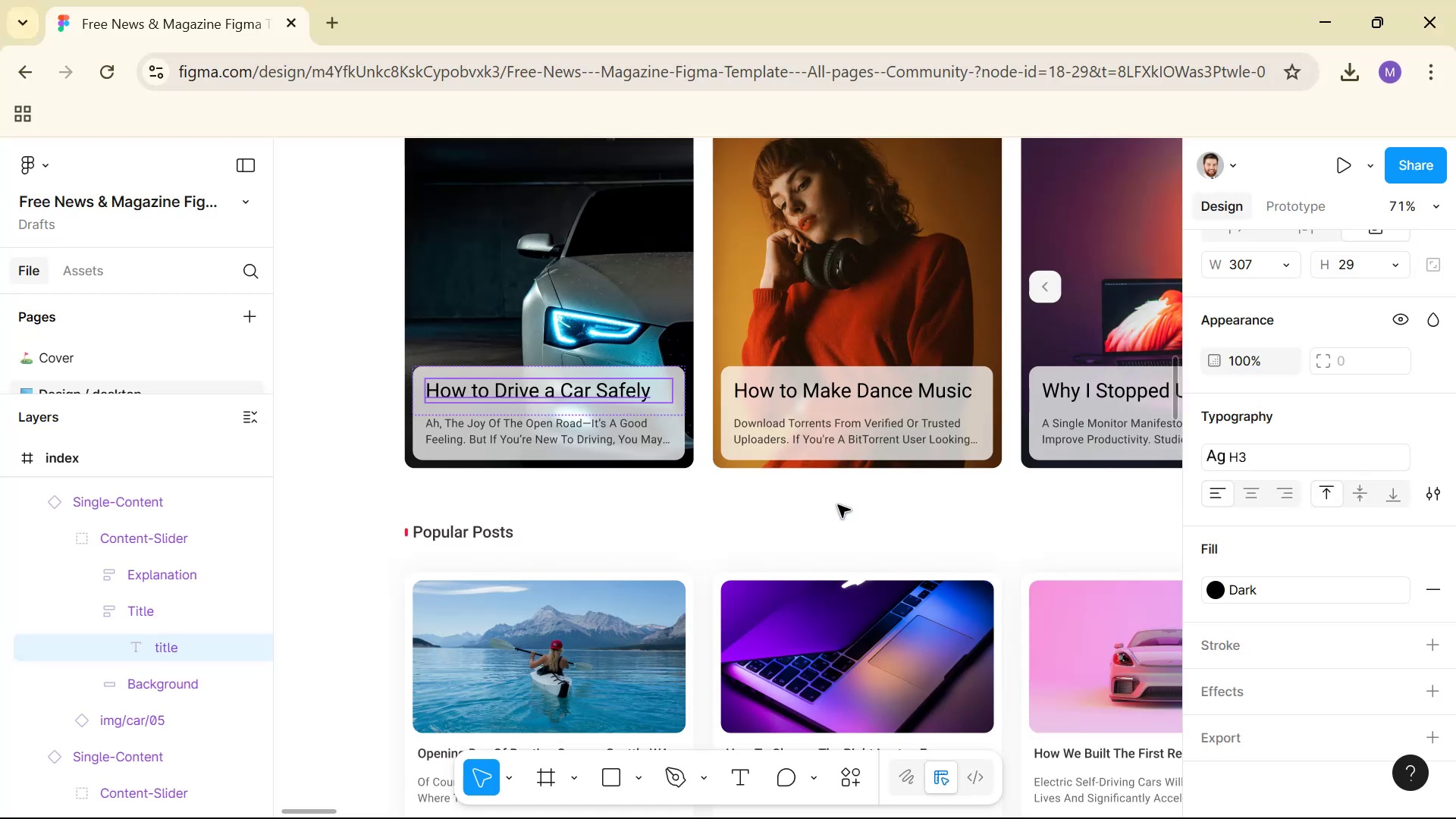 
key(Alt+Tab)
 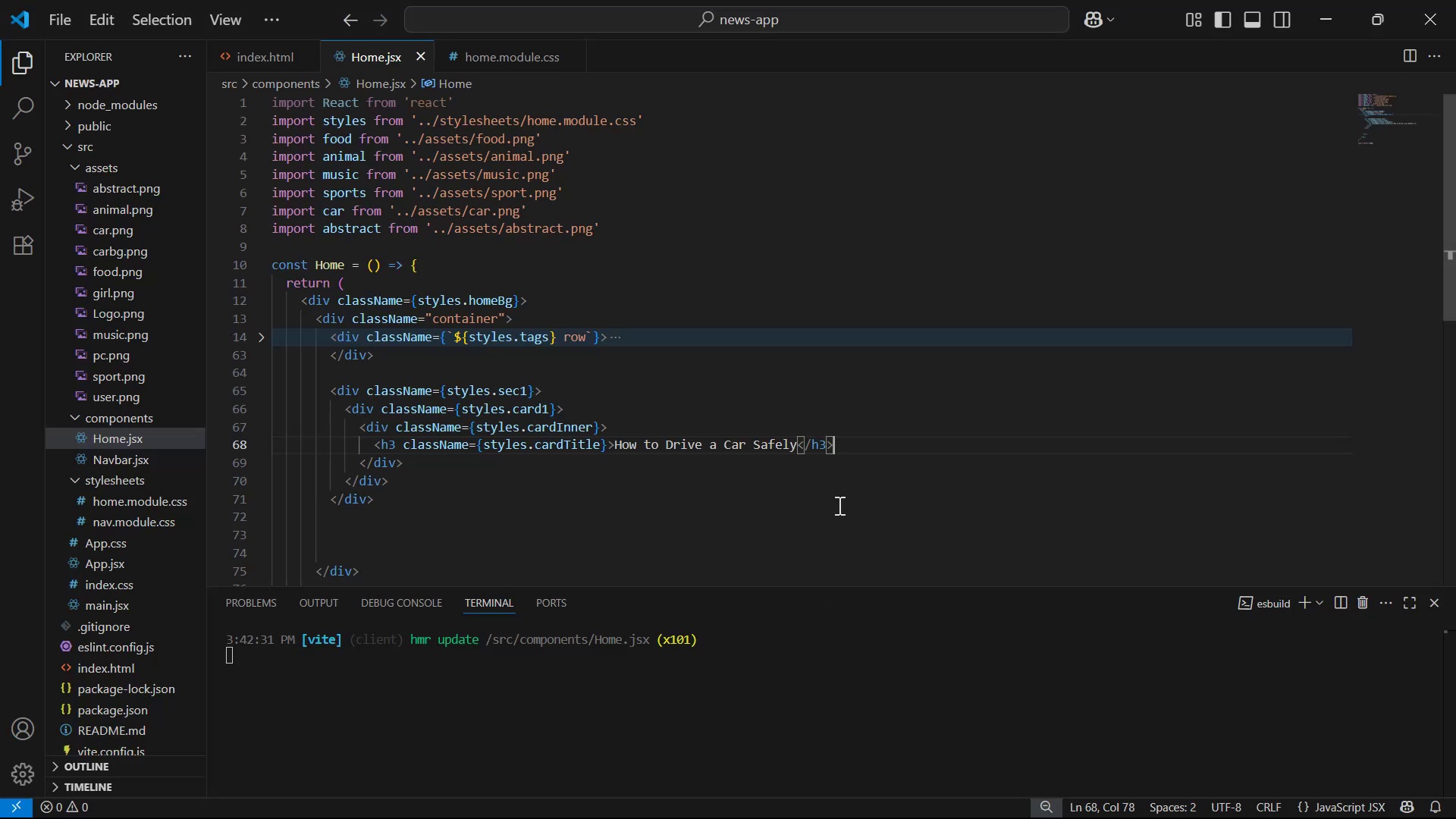 
key(Enter)
 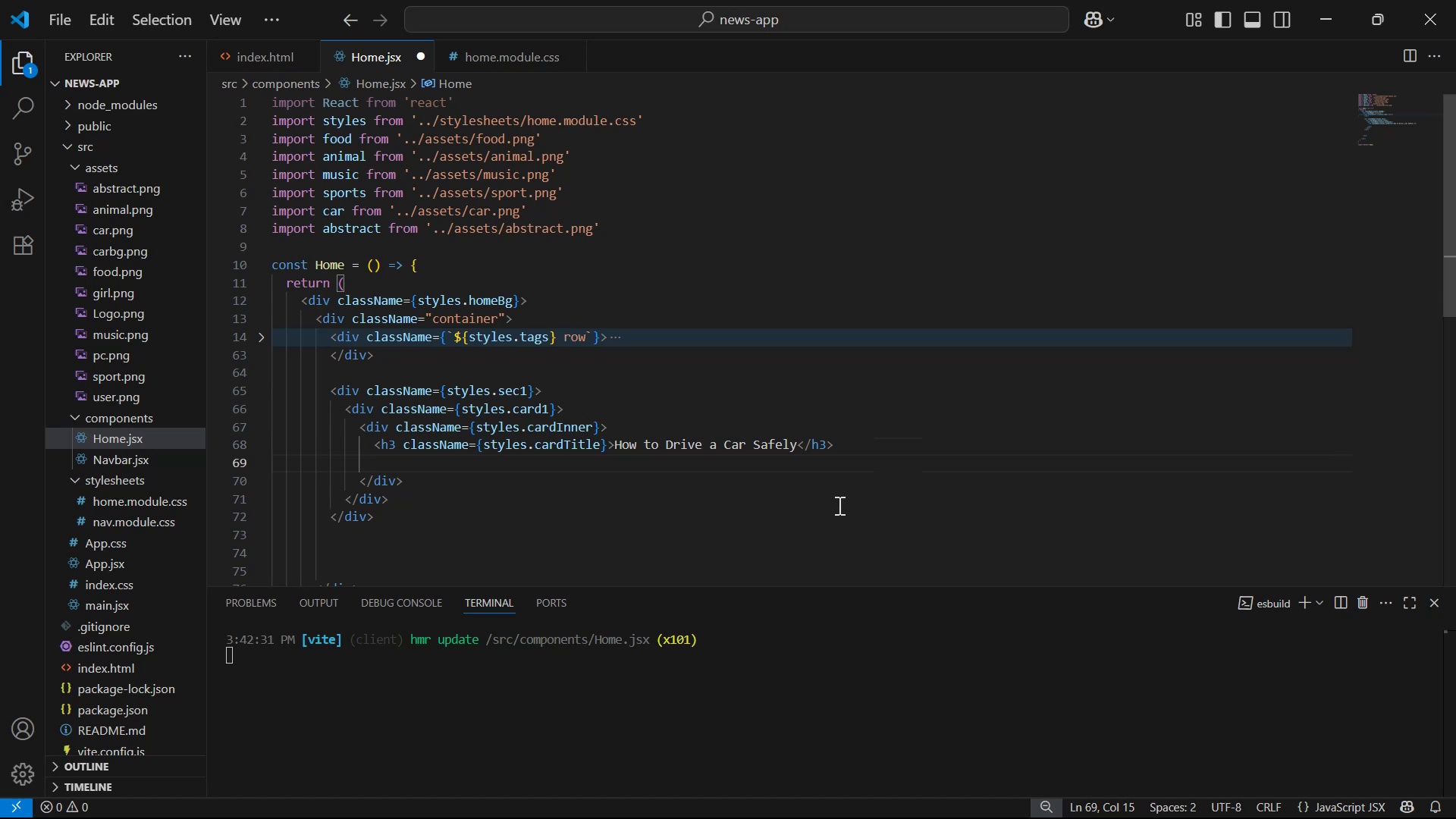 
key(P)
 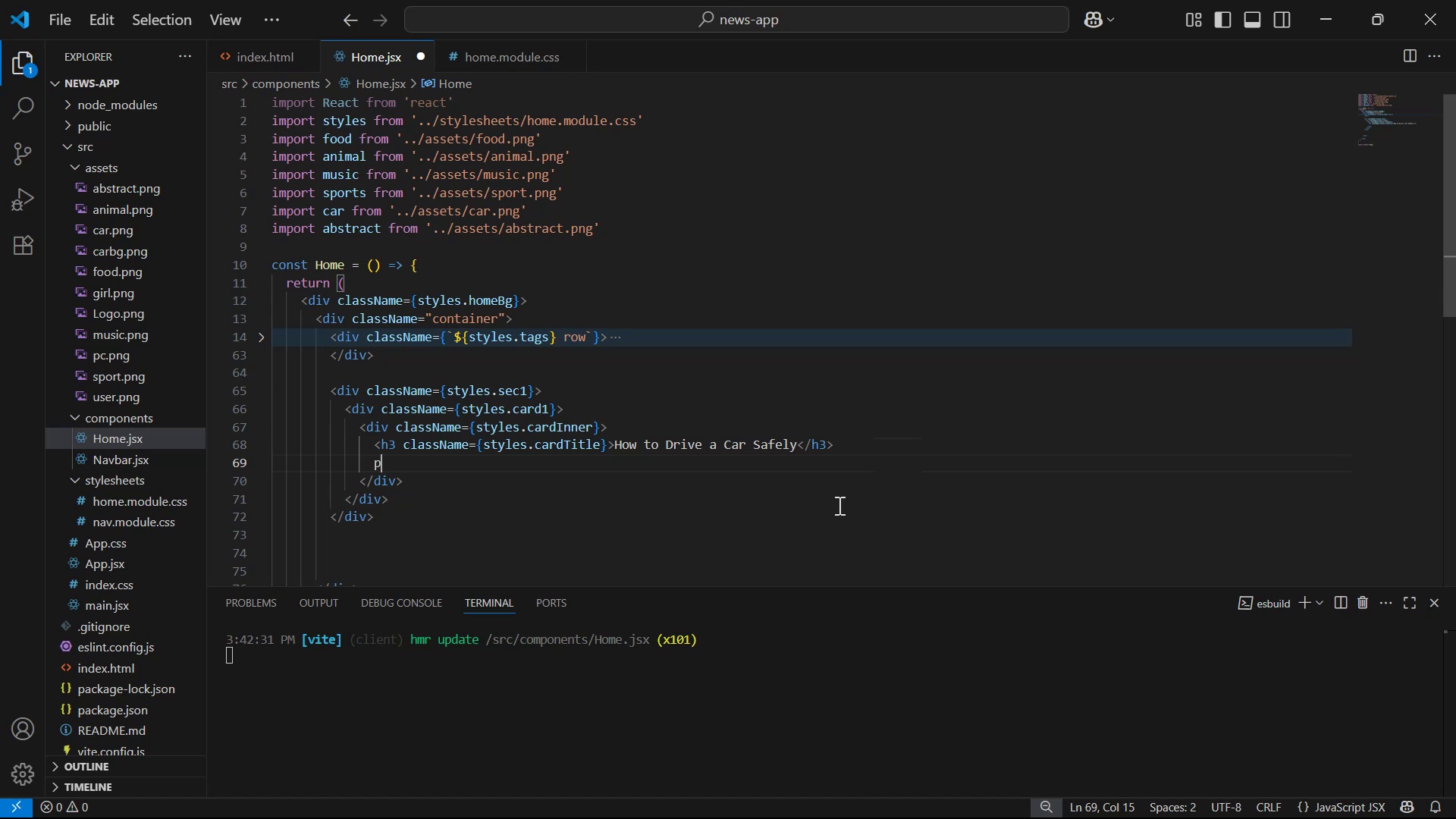 
key(Enter)
 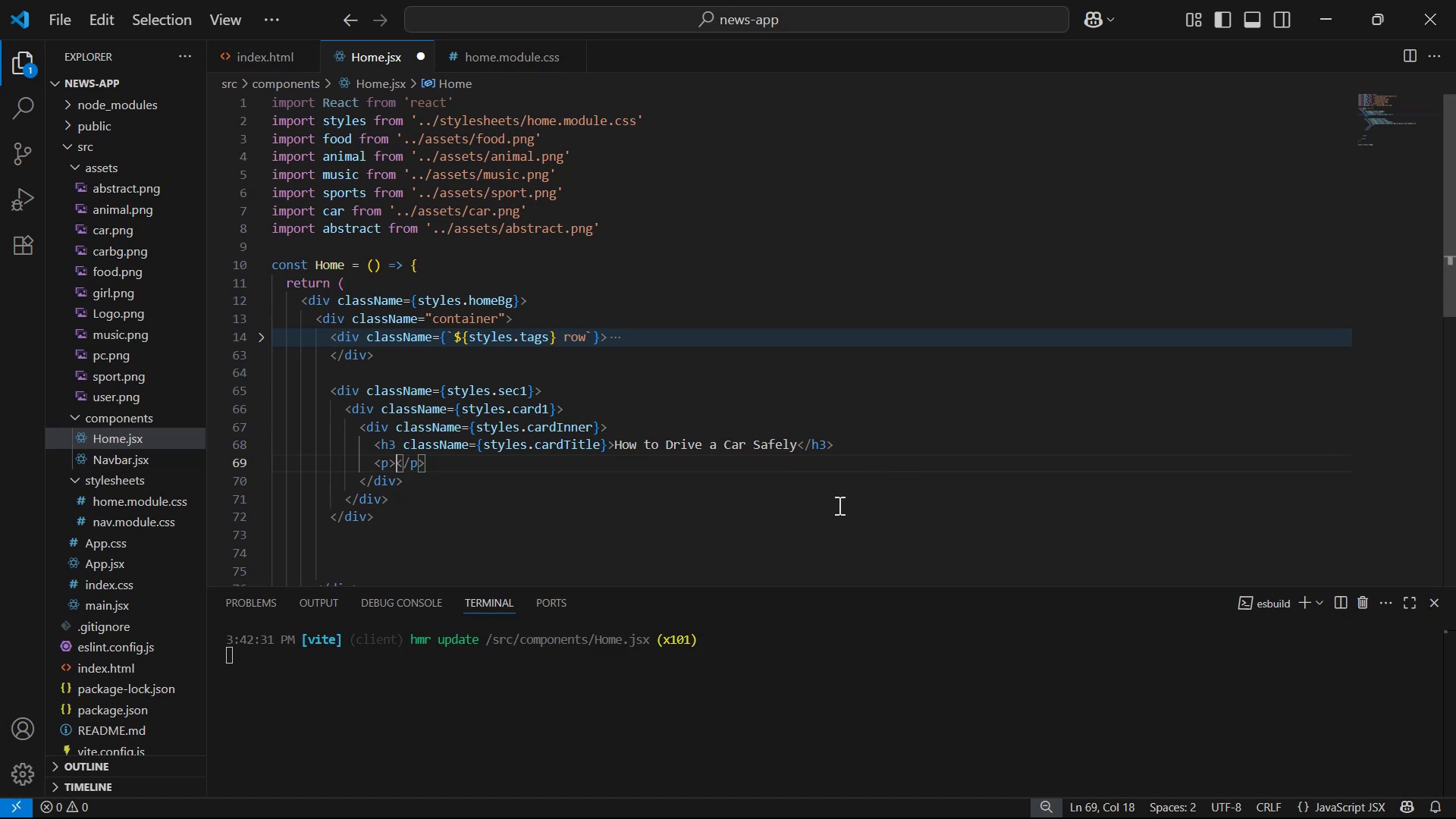 
key(Alt+AltLeft)
 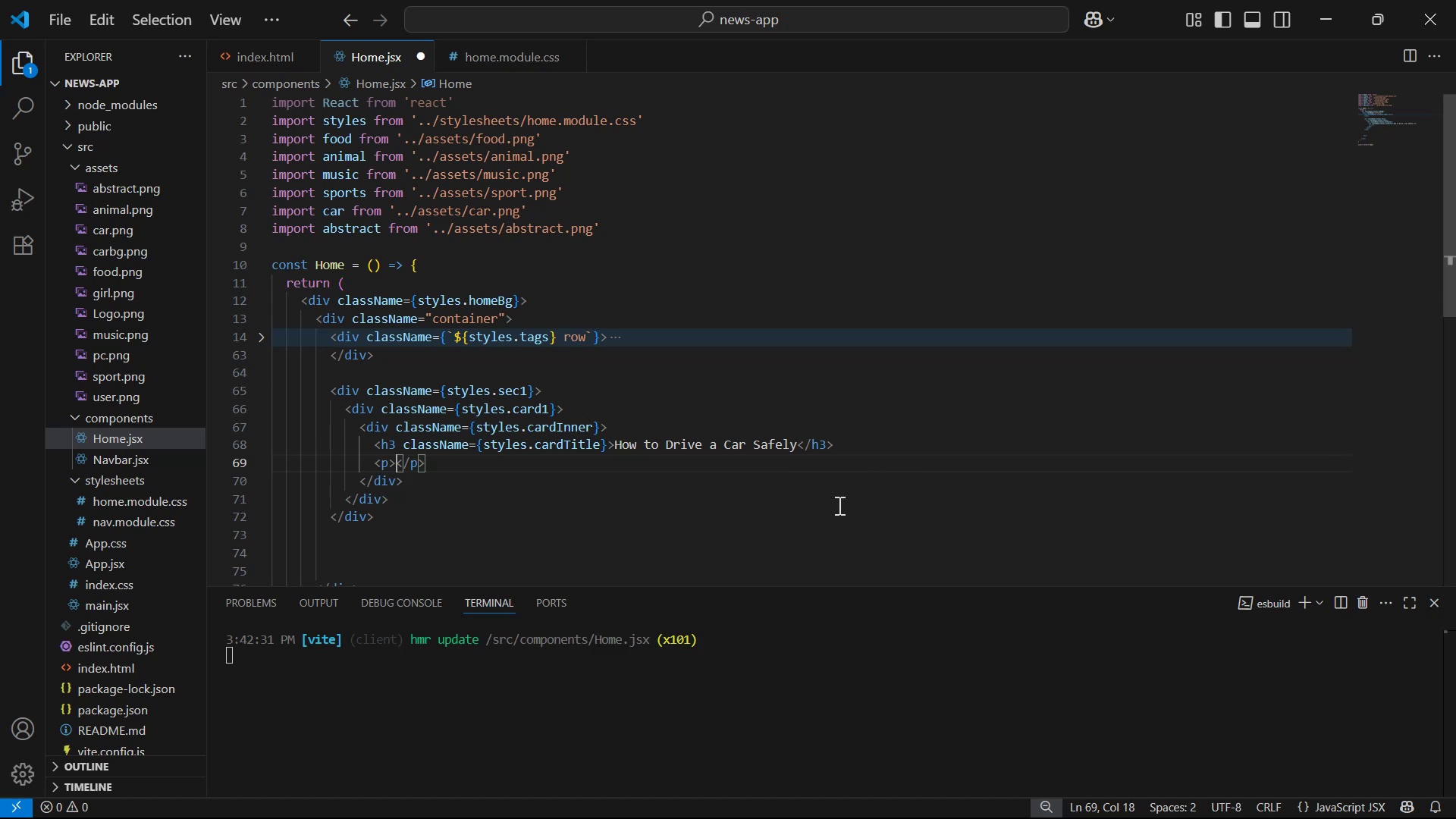 
key(Alt+Tab)
 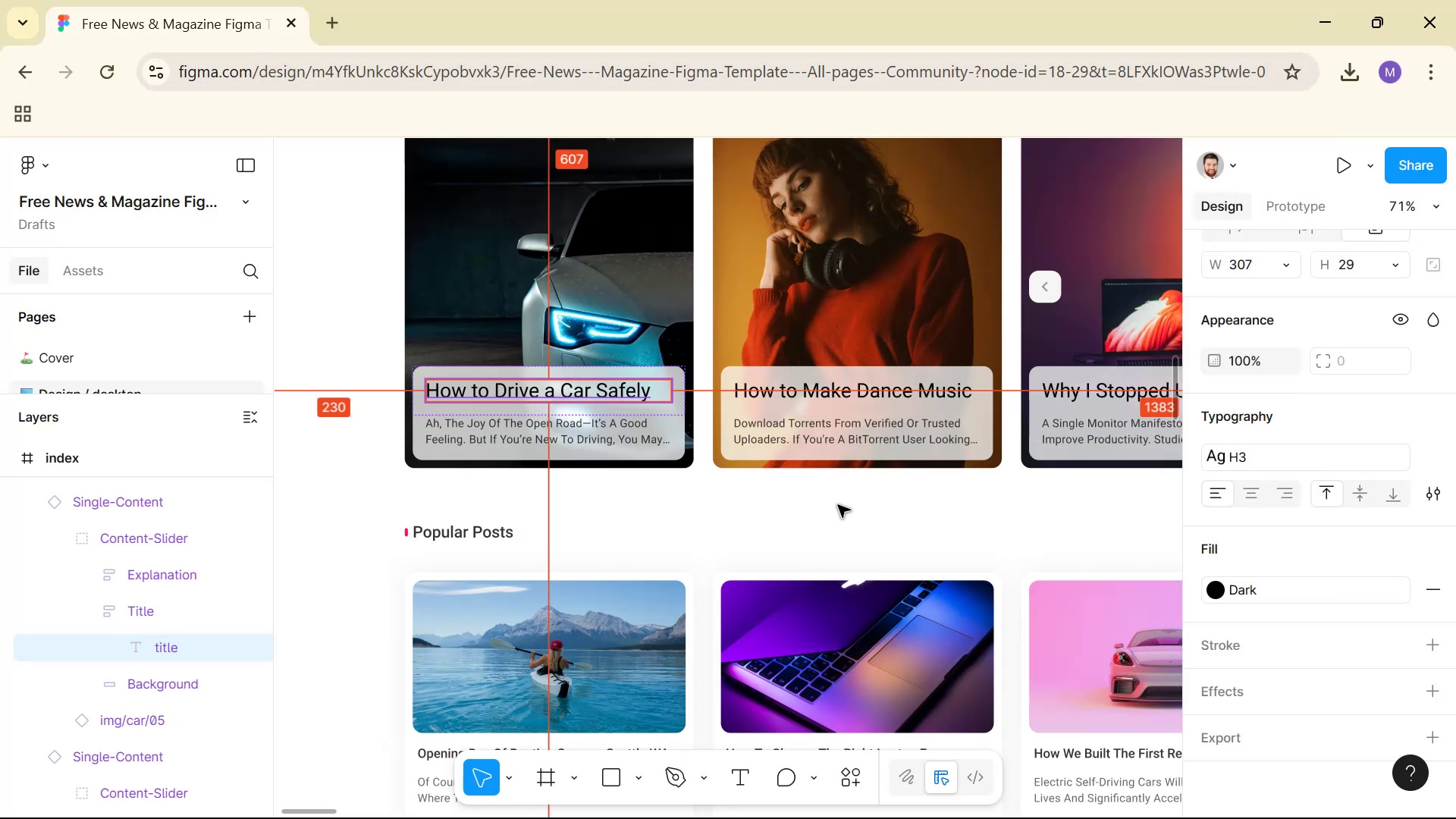 
left_click([566, 429])
 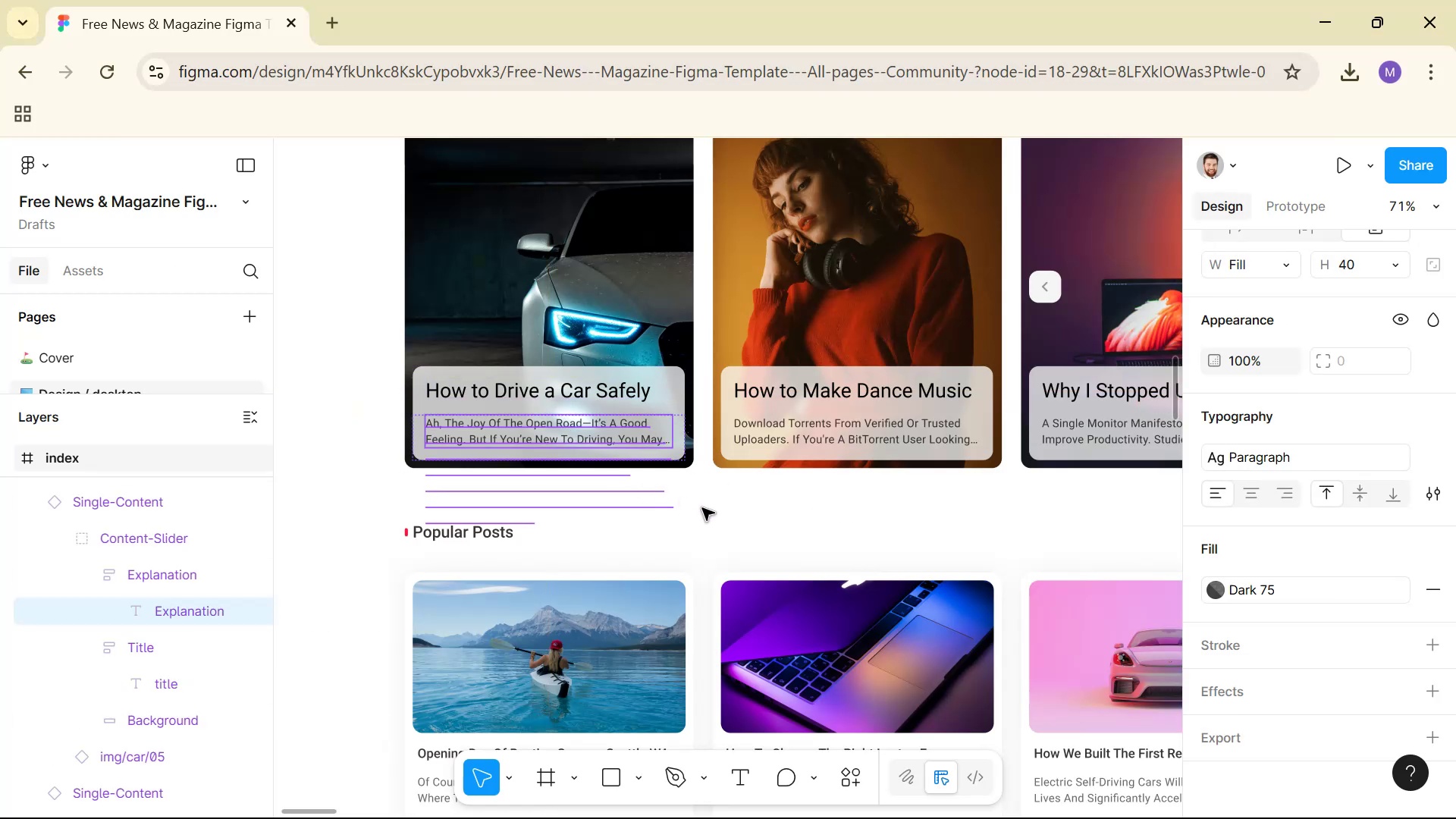 
key(Control+C)
 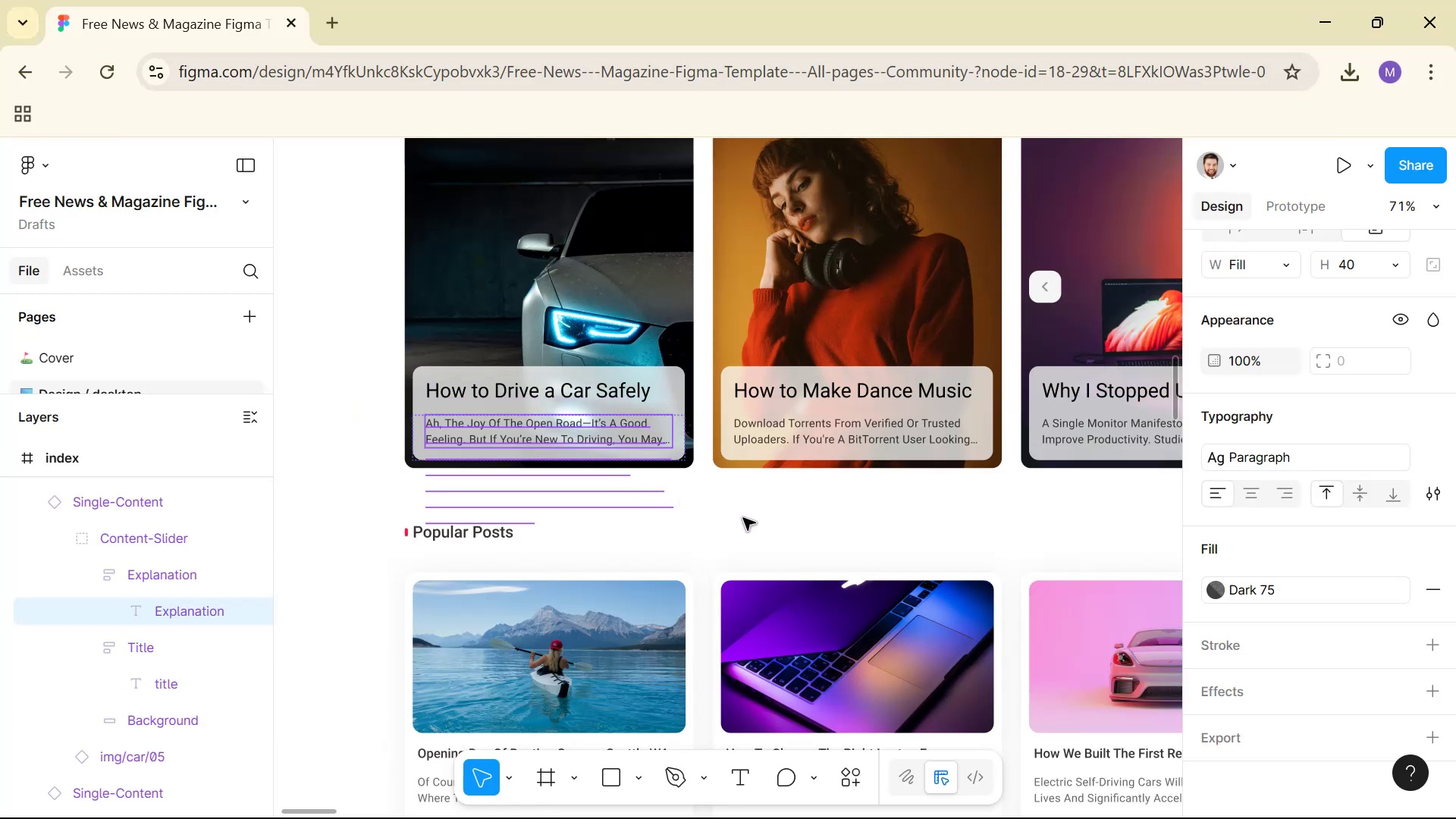 
key(Alt+AltLeft)
 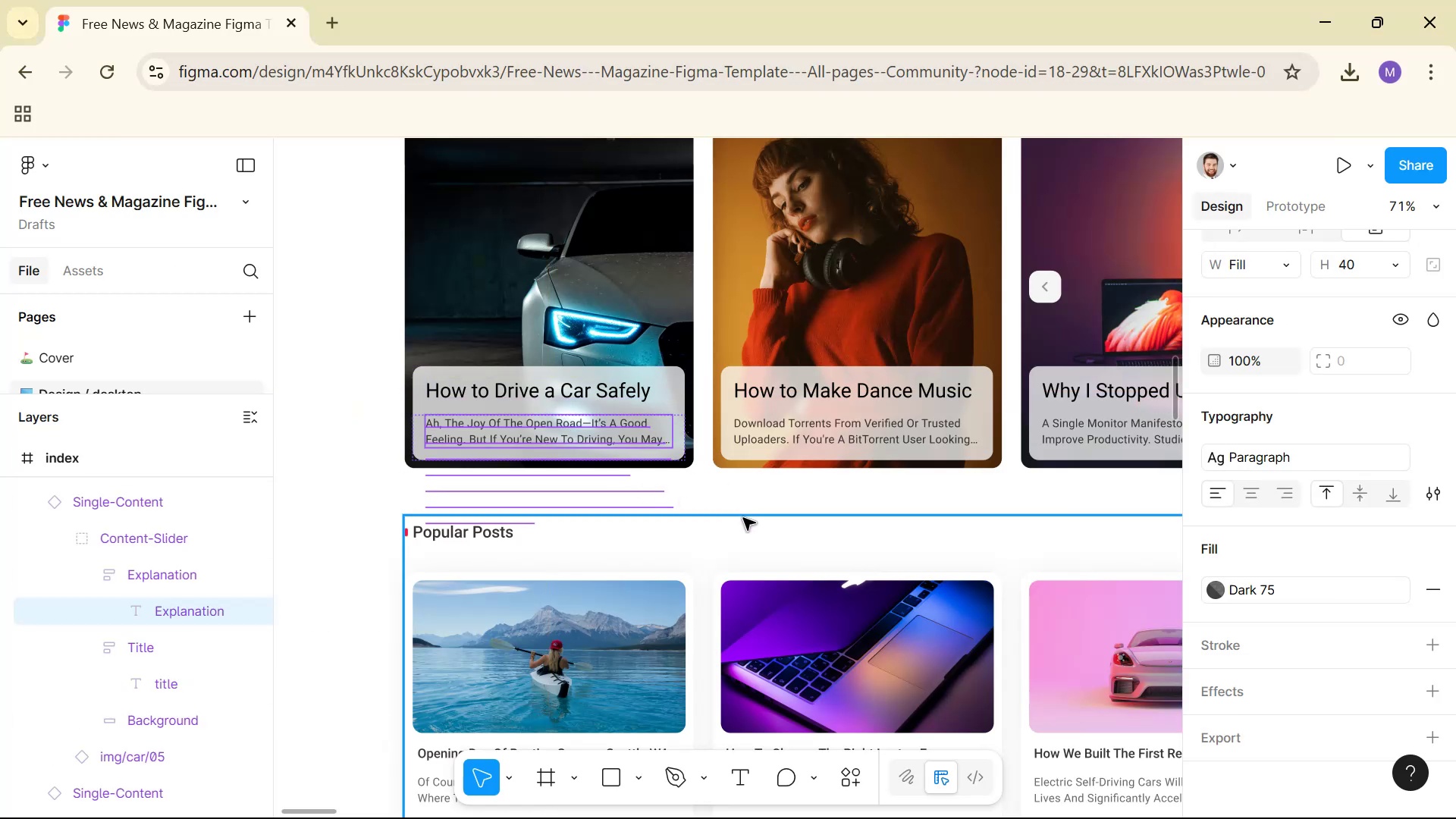 
key(Alt+Tab)
 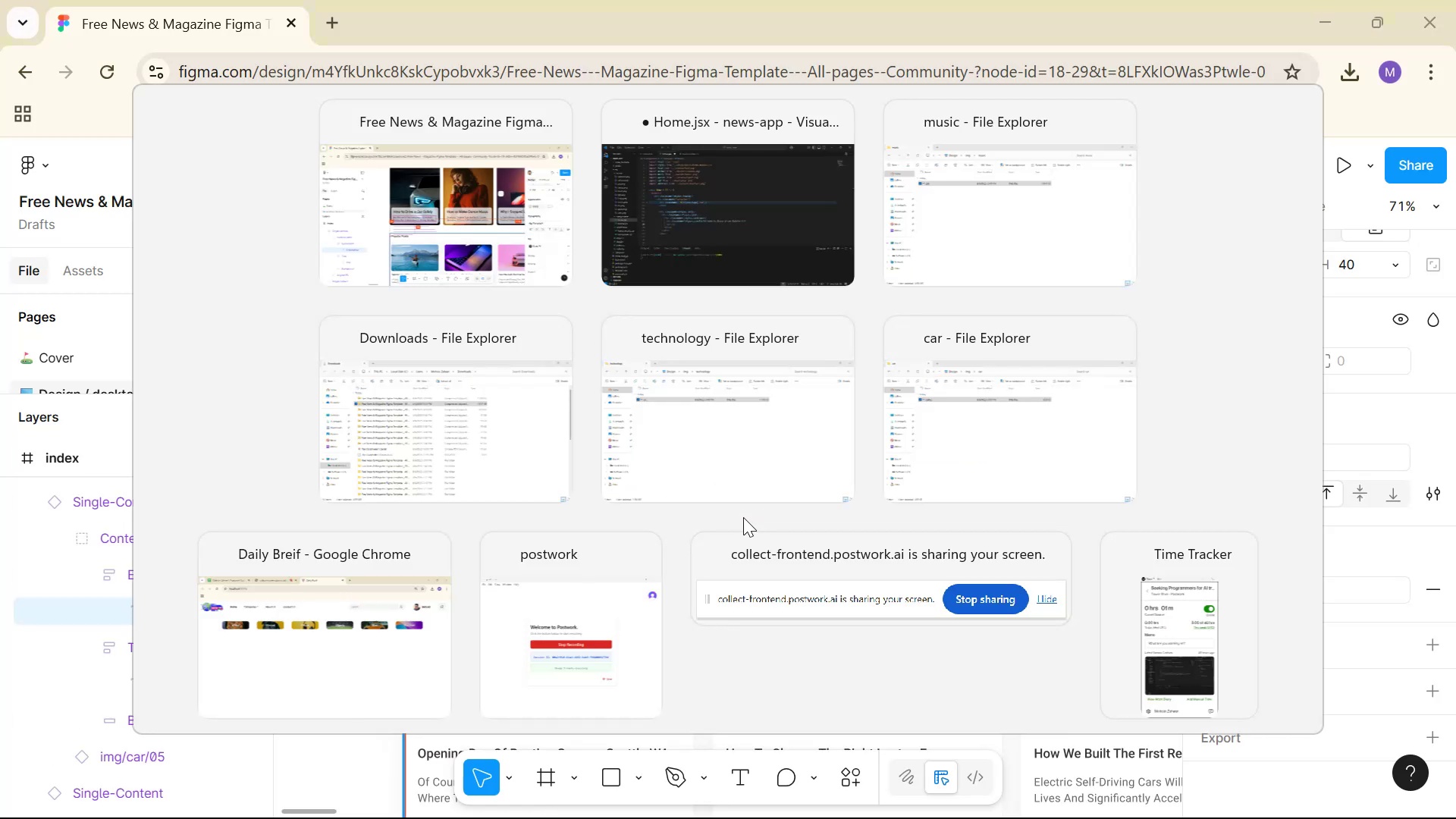 
key(Control+V)
 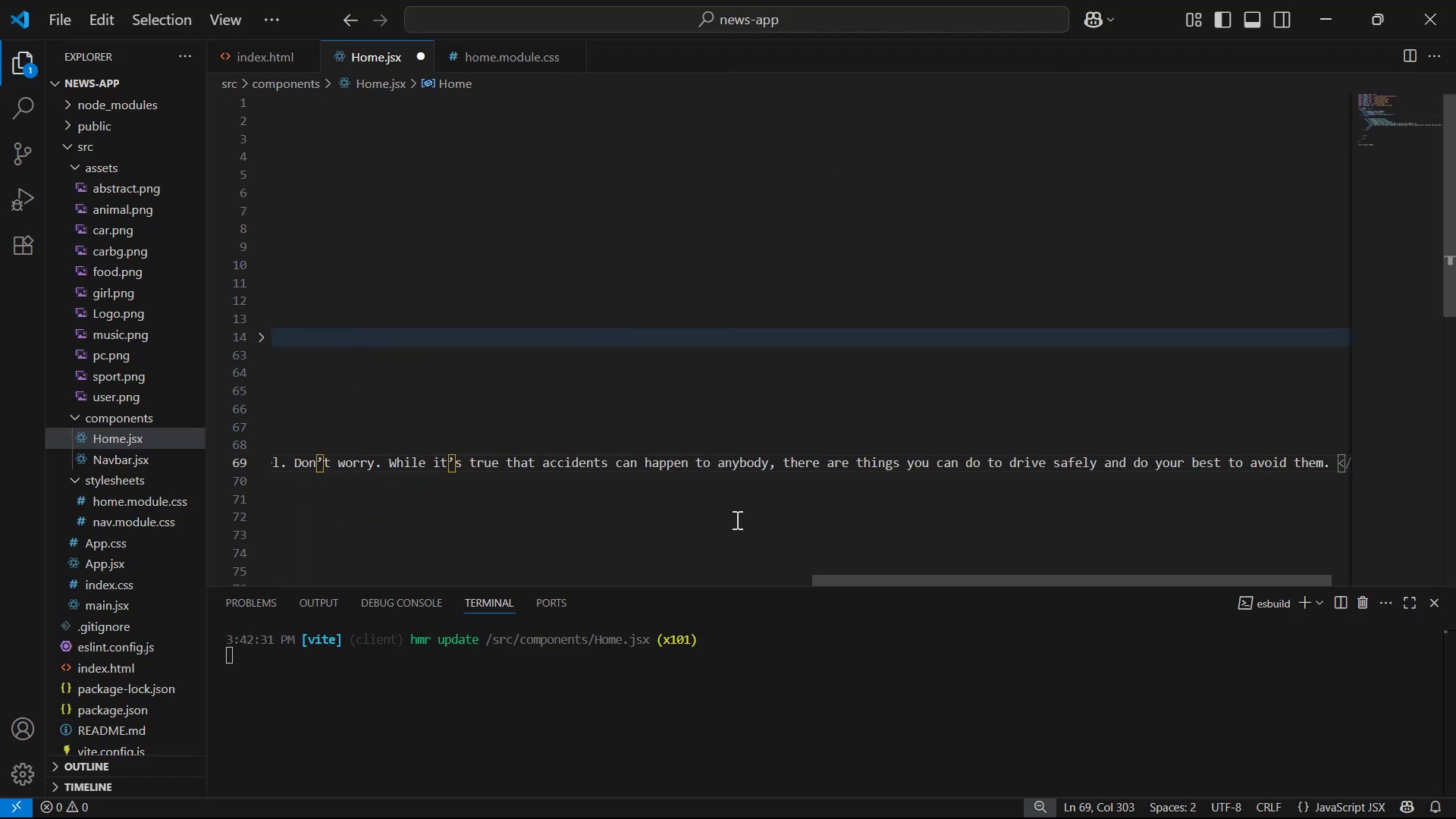 
key(Alt+Z)
 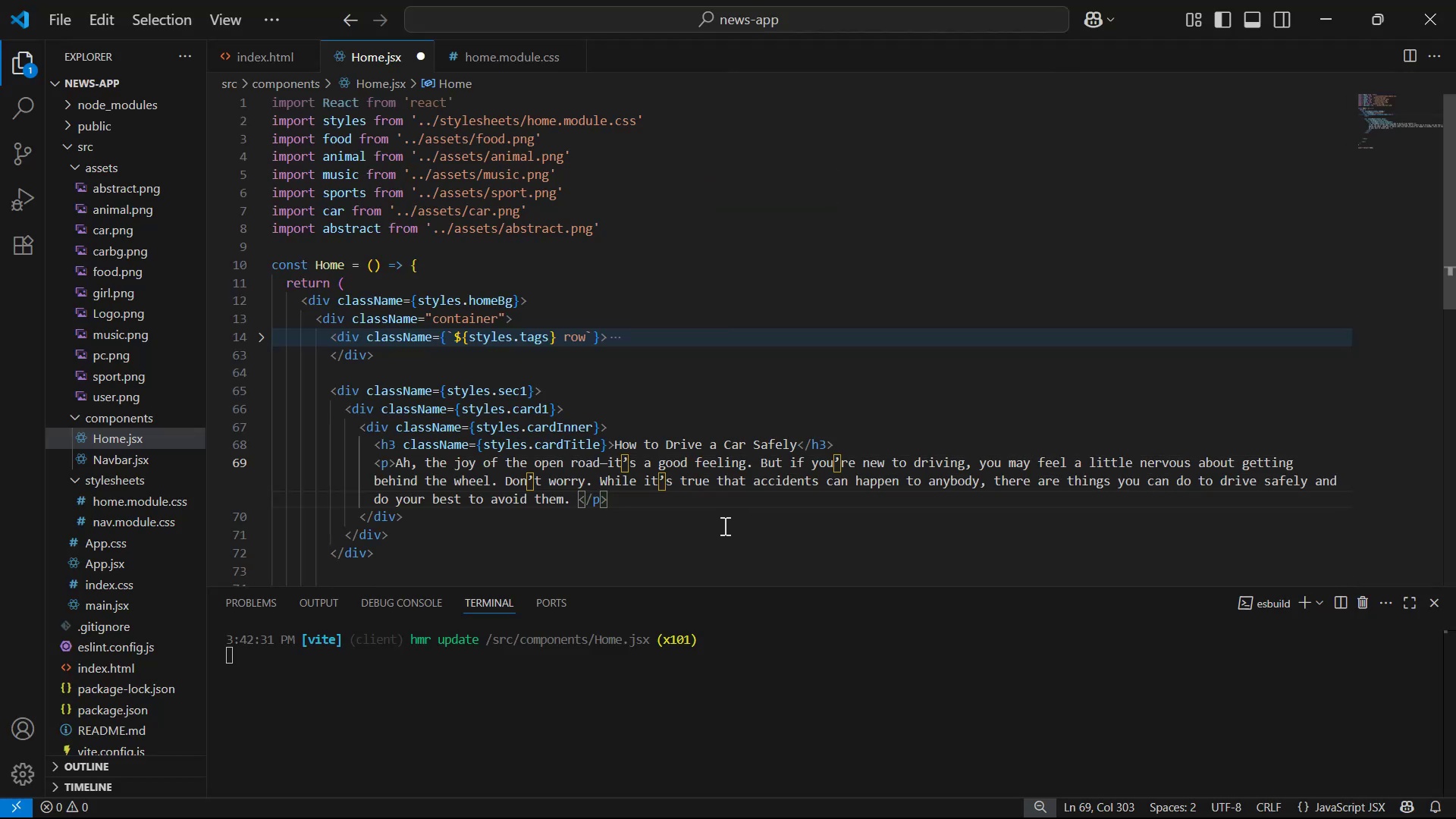 
key(Control+S)
 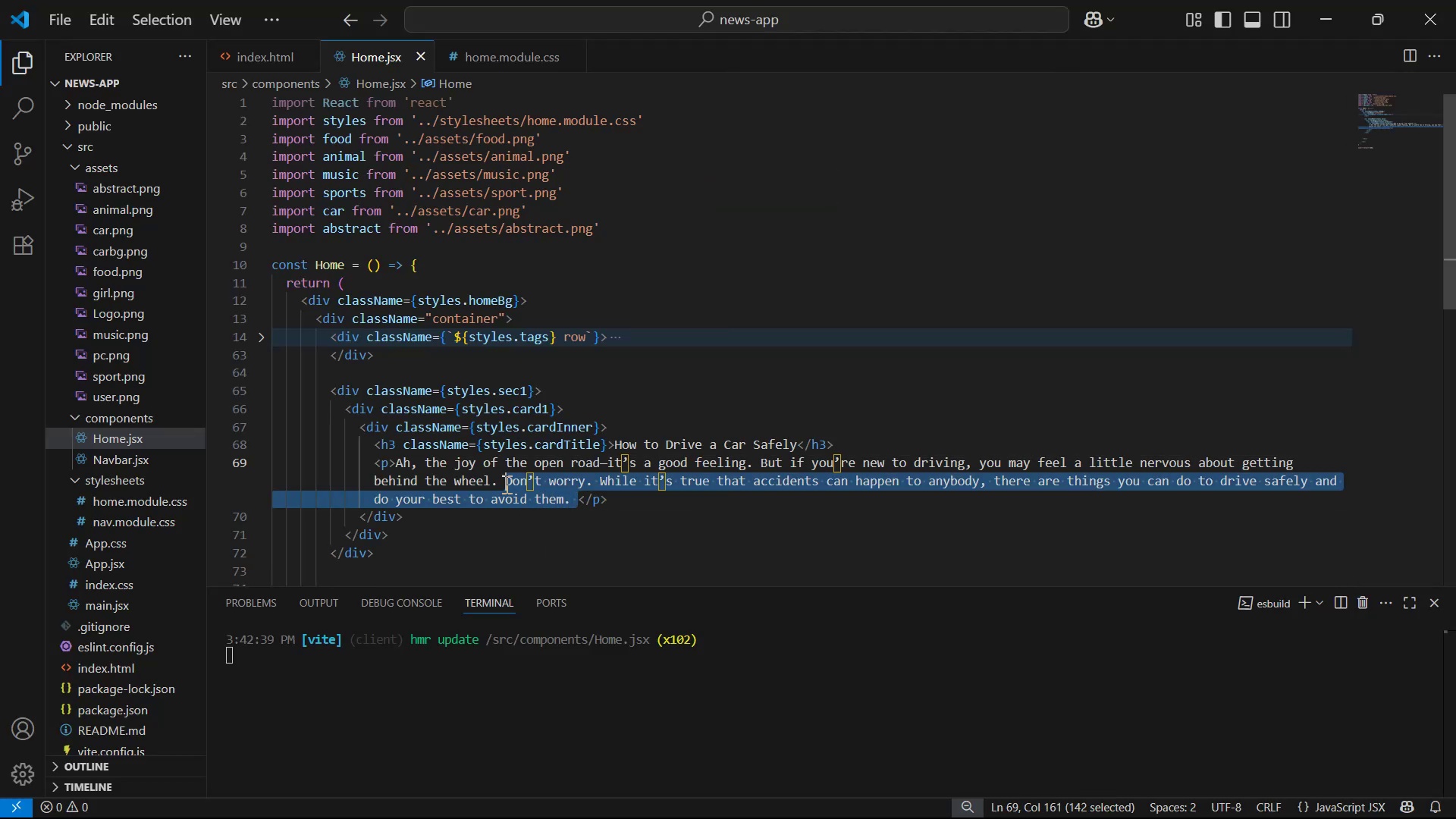 
key(Backspace)
 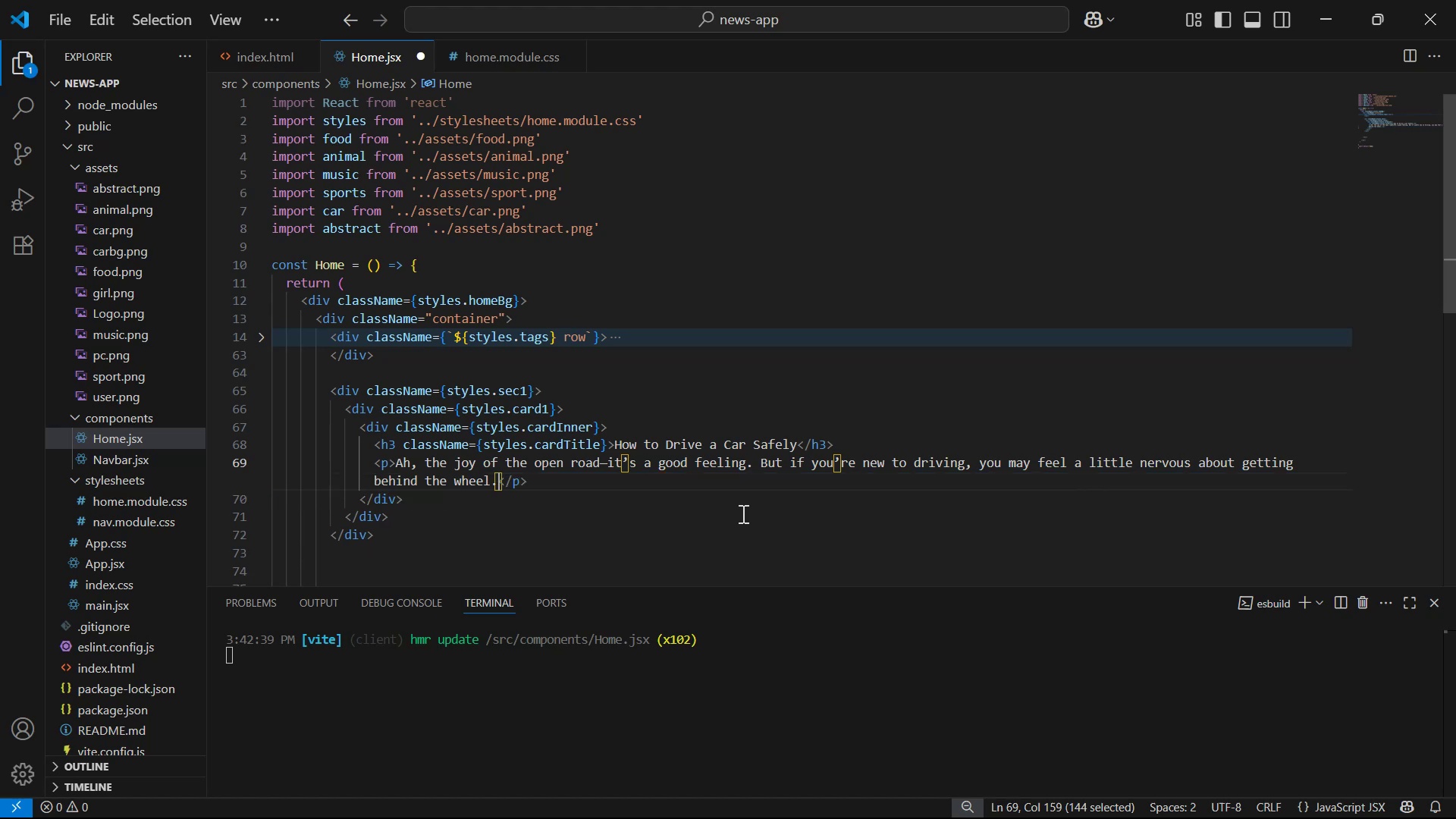 
key(Control+ControlLeft)
 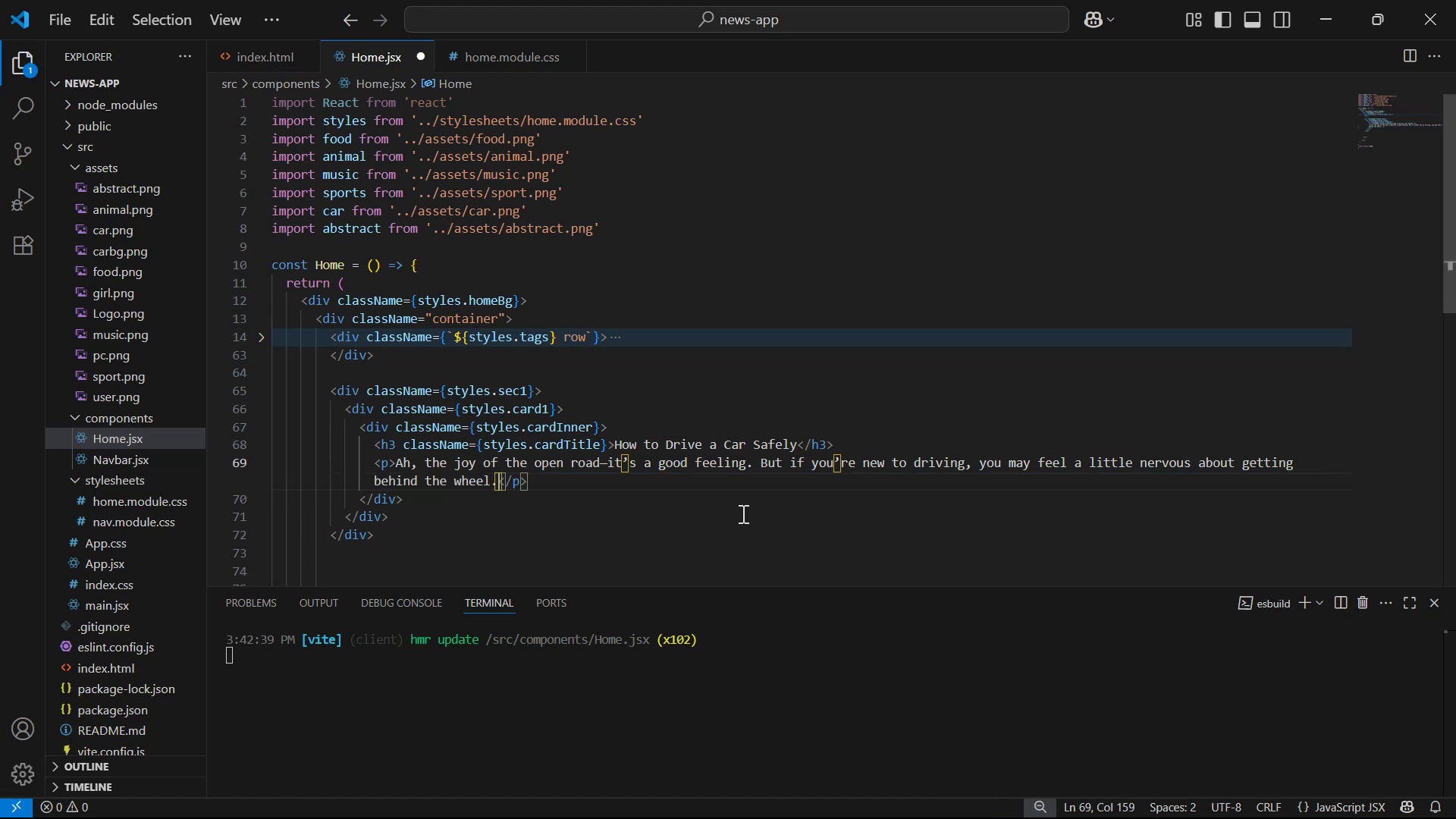 
key(Control+S)
 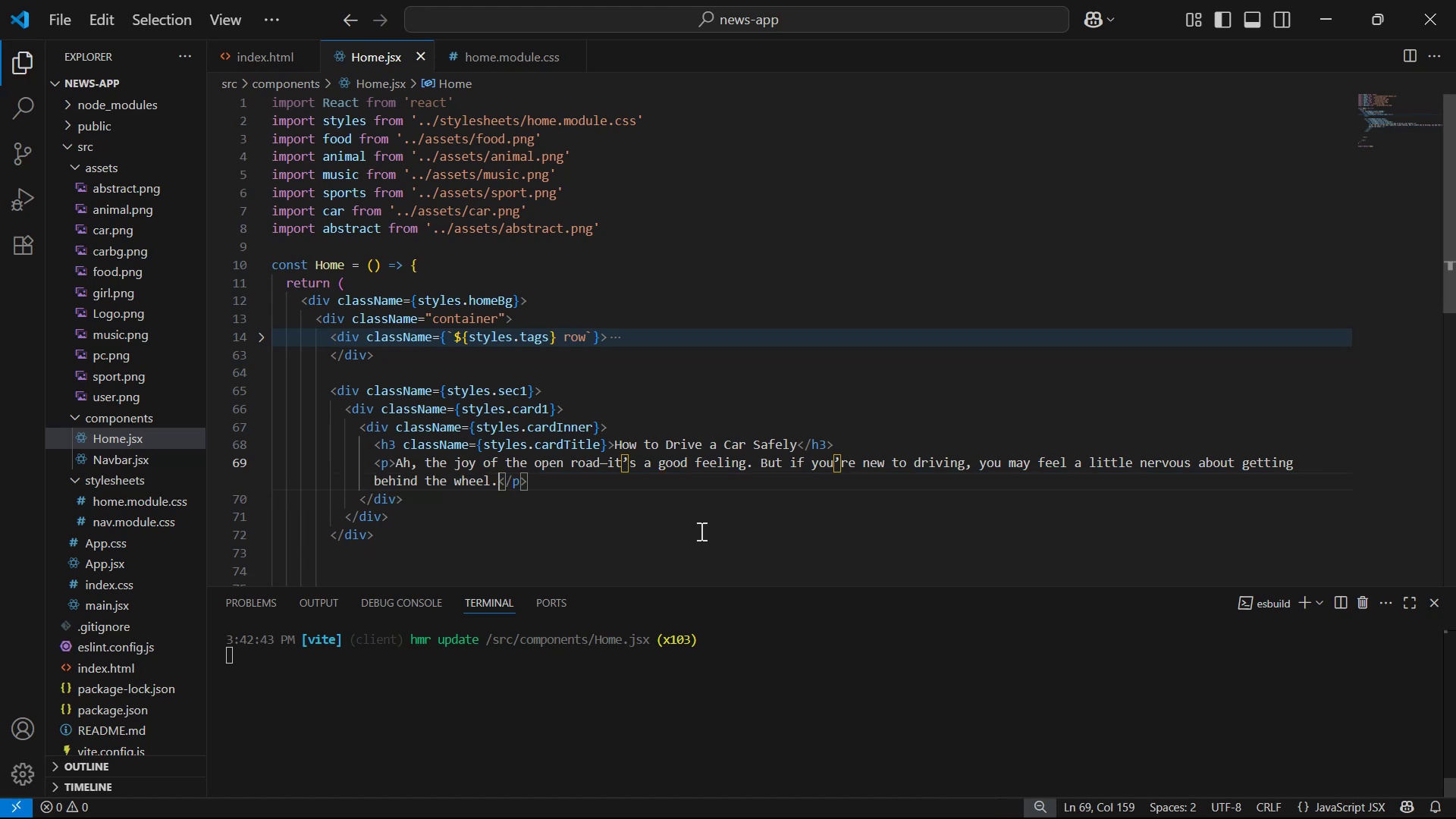 
key(Alt+AltLeft)
 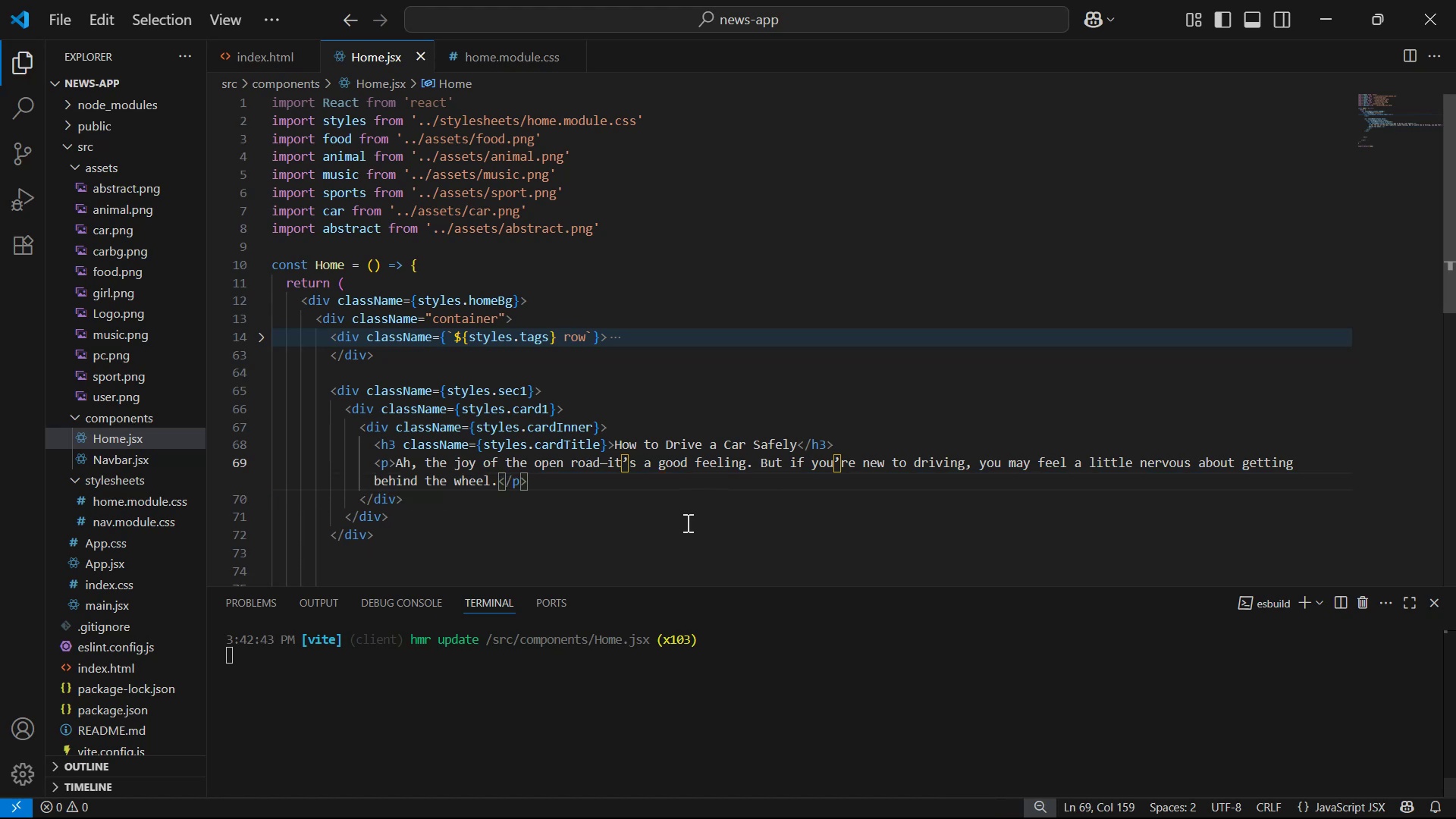 
key(Alt+Tab)
 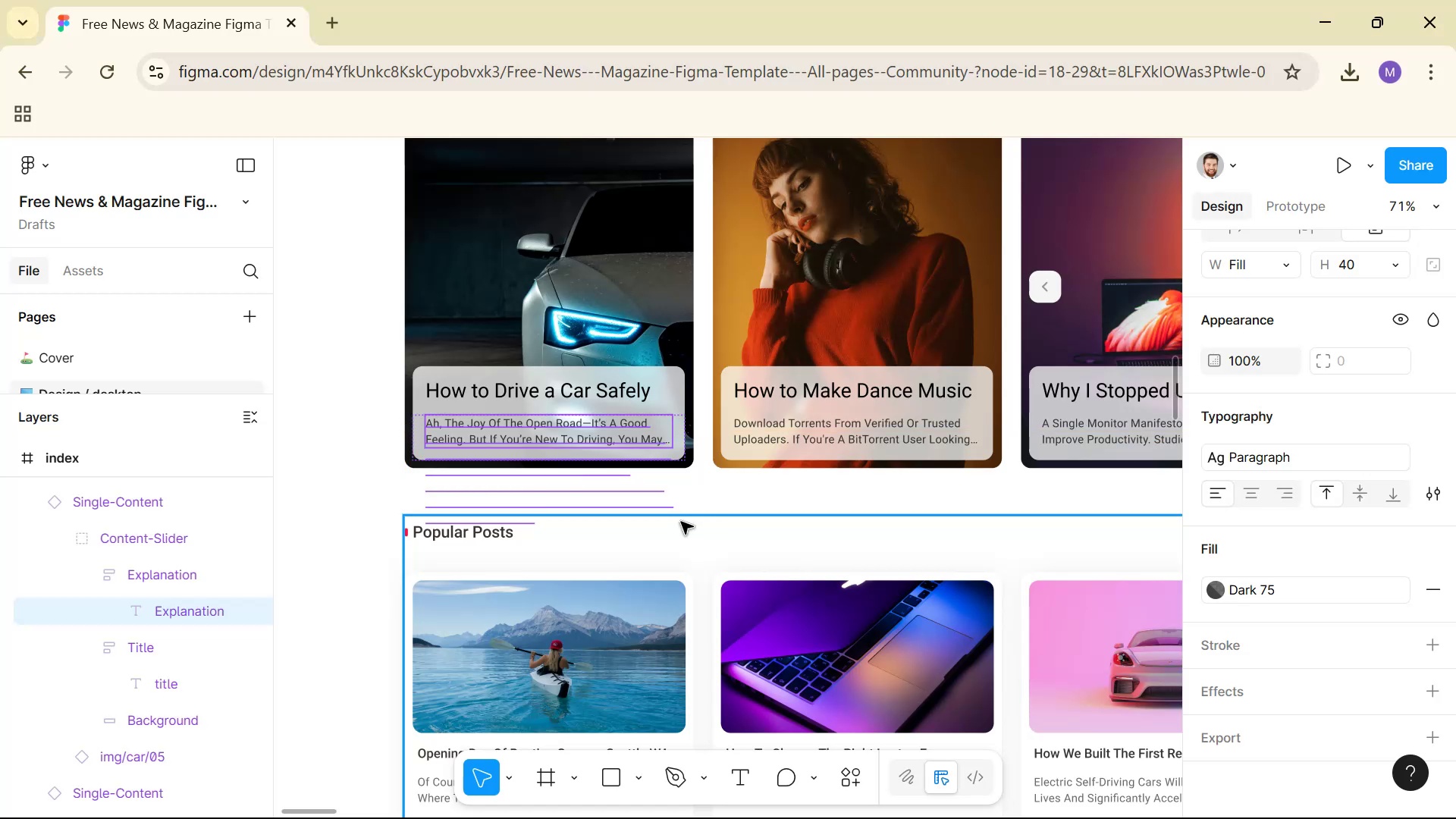 
key(Alt+AltLeft)
 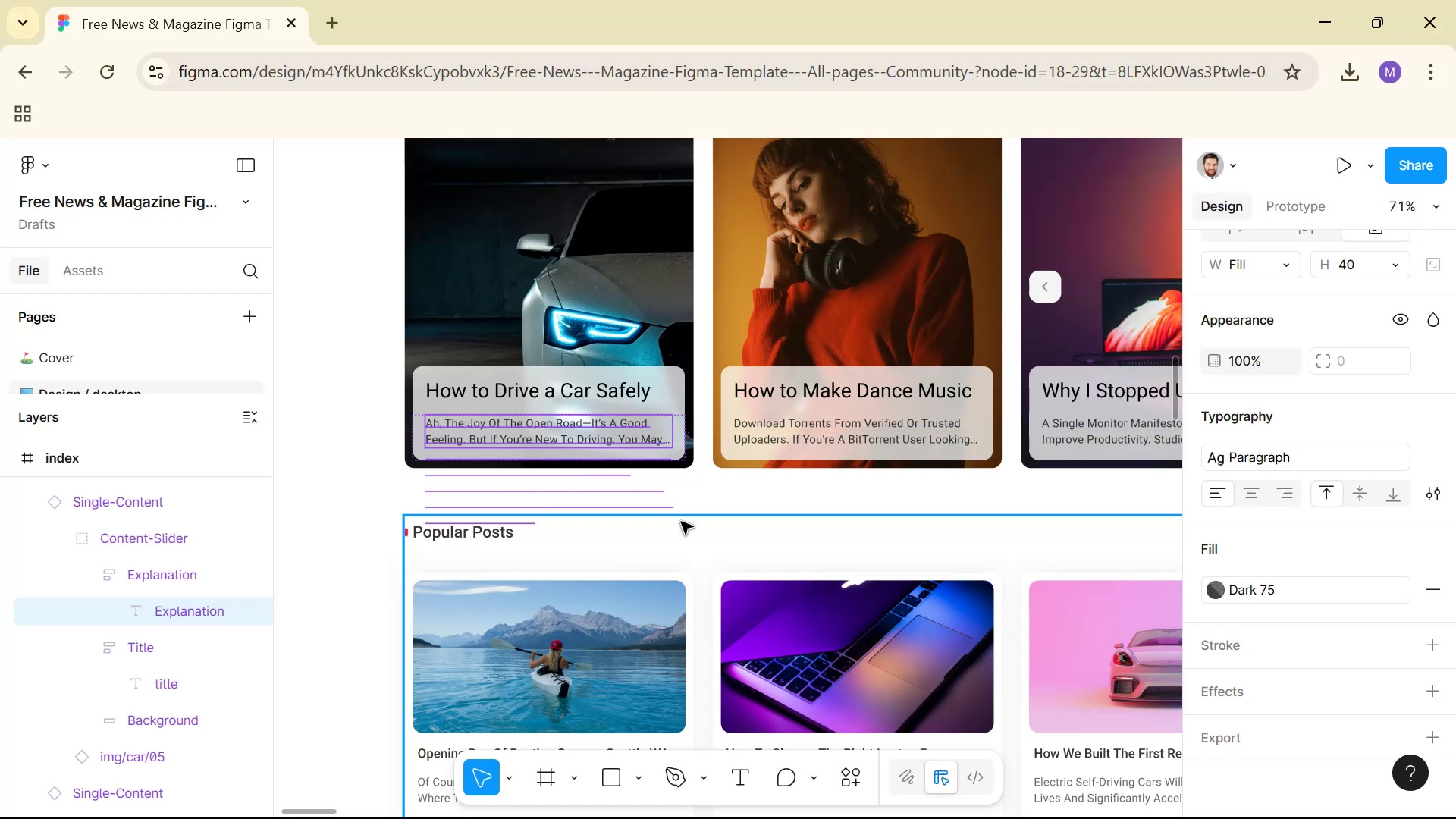 
key(Alt+Tab)
 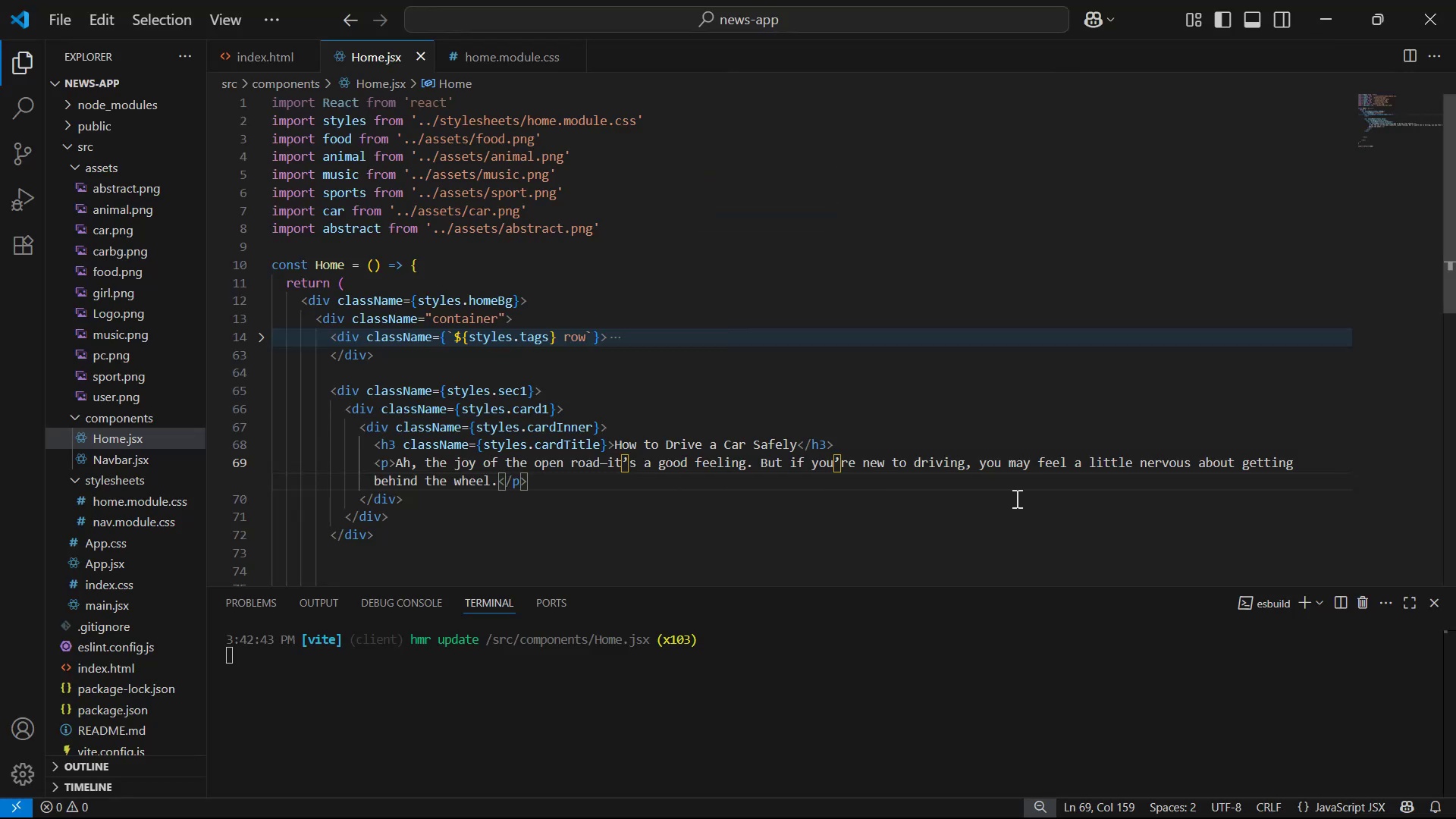 
key(Alt+AltLeft)
 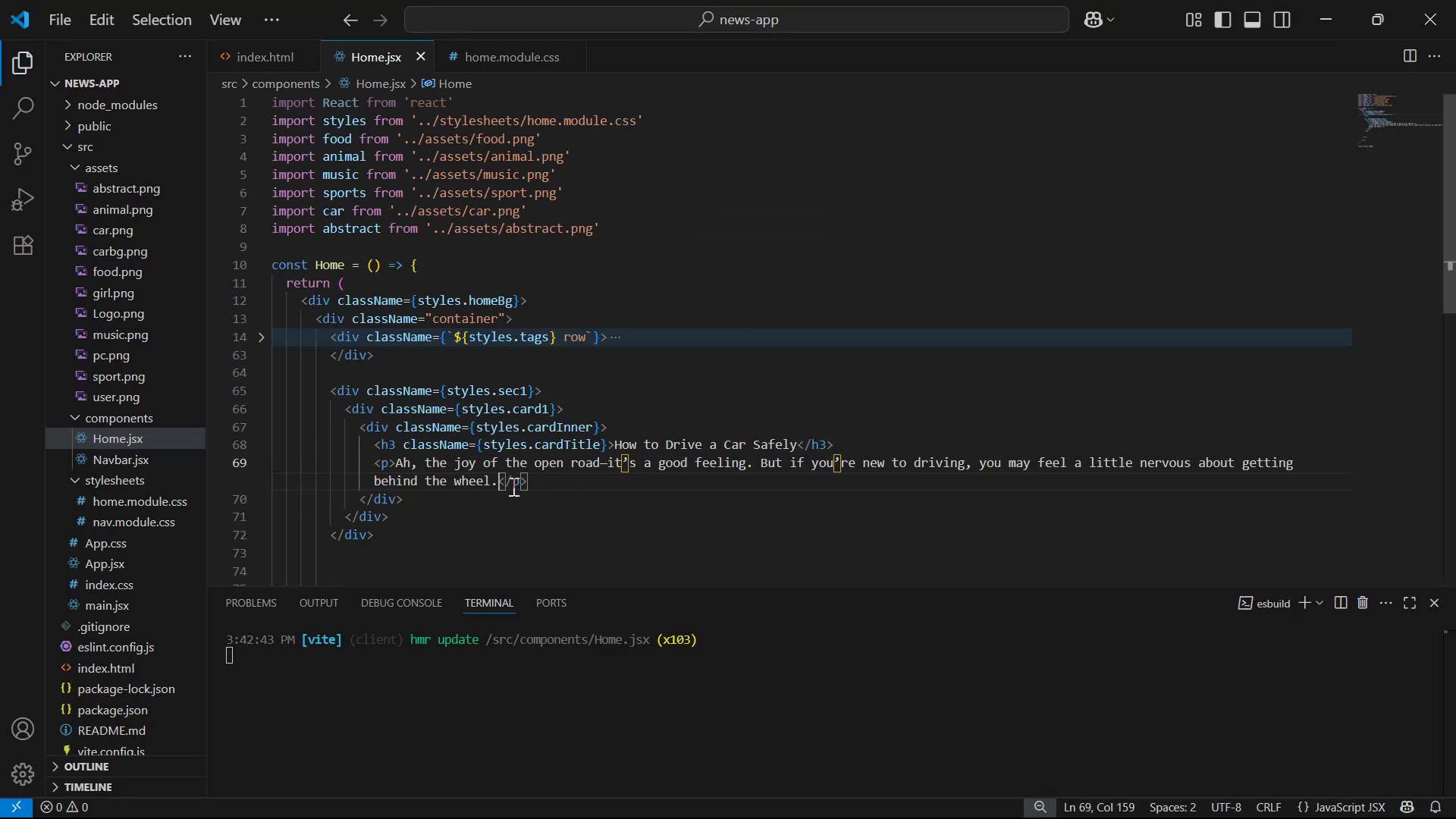 
key(Alt+Tab)
 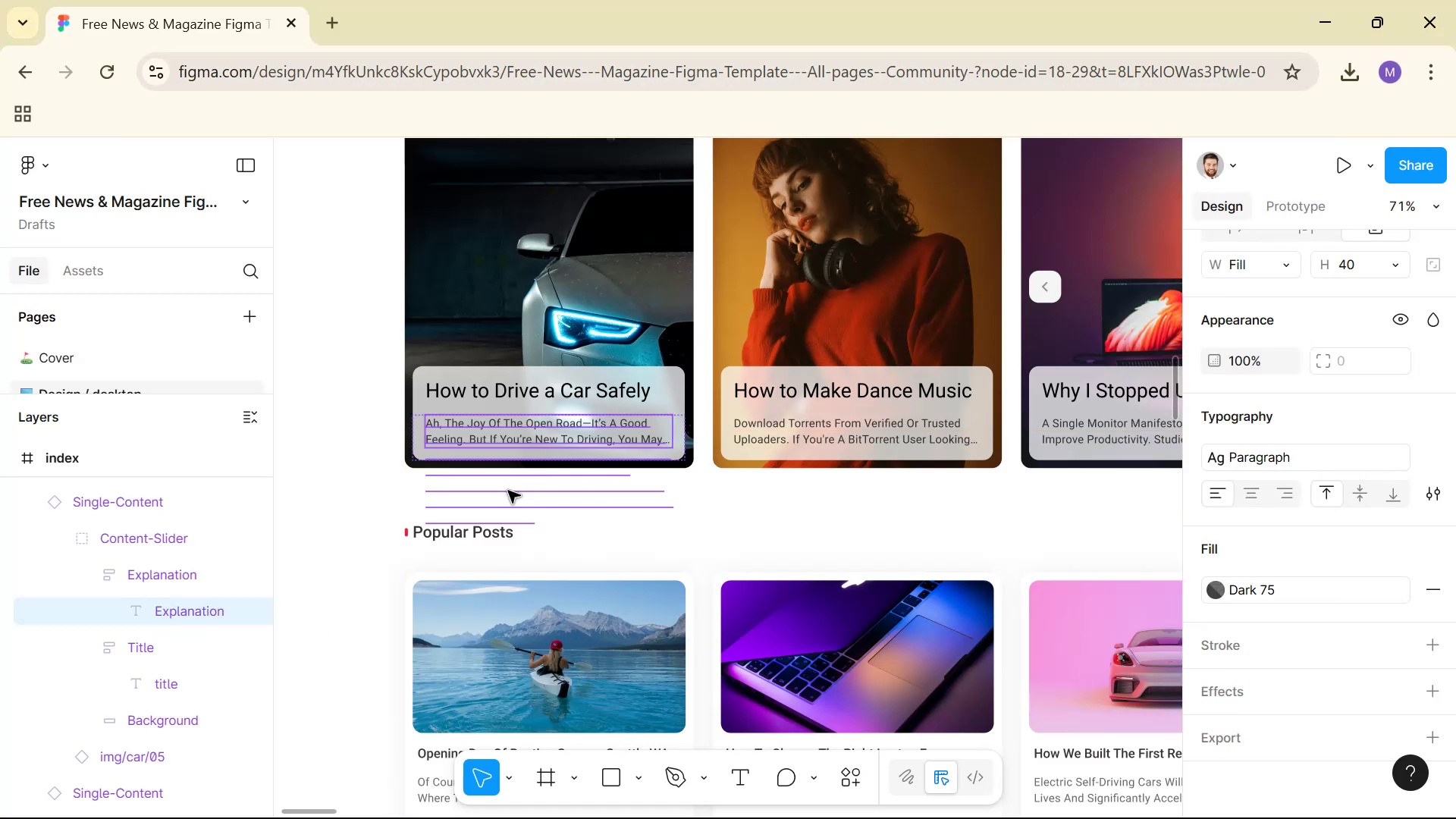 
key(Alt+AltLeft)
 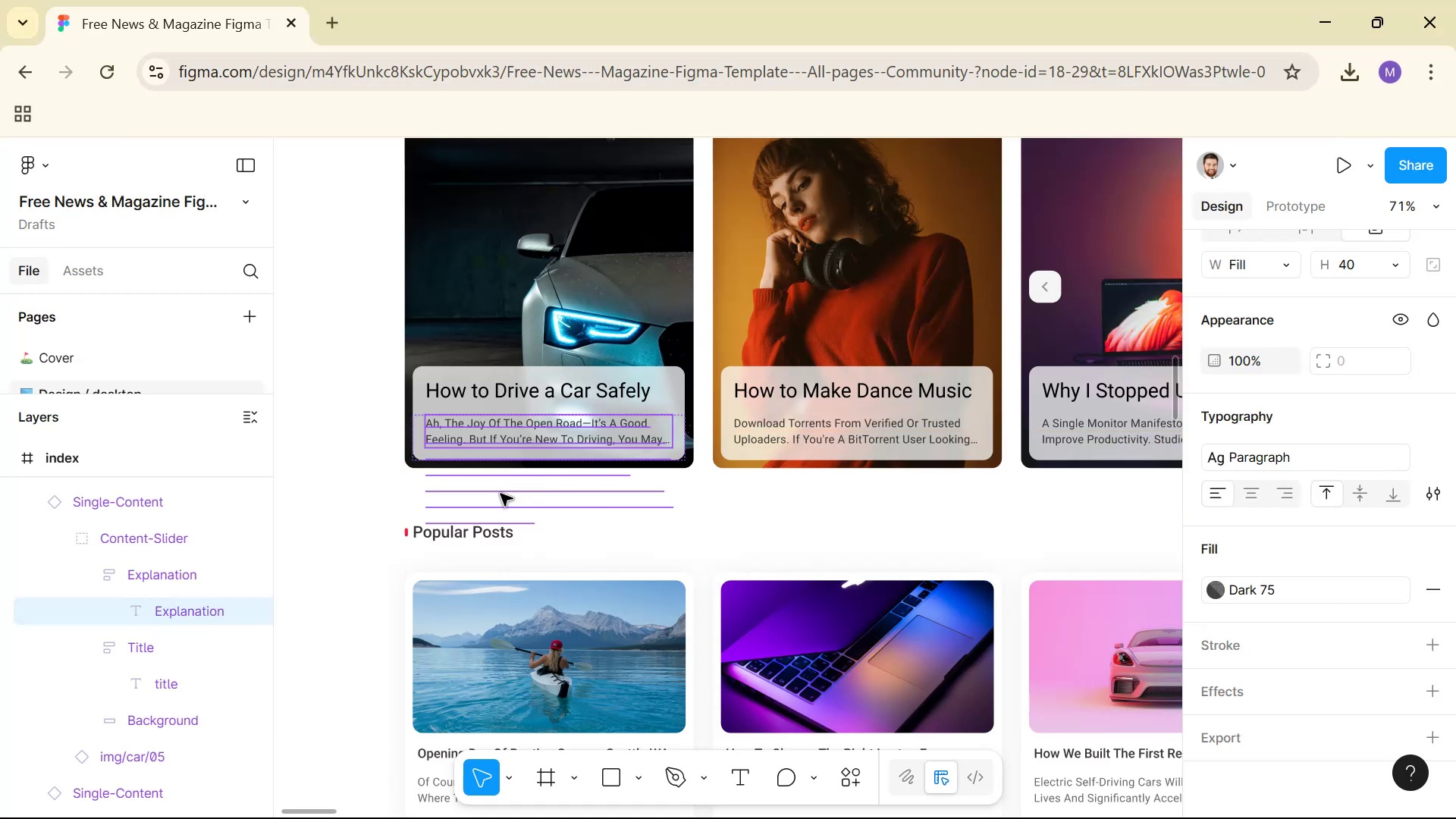 
key(Alt+Tab)
 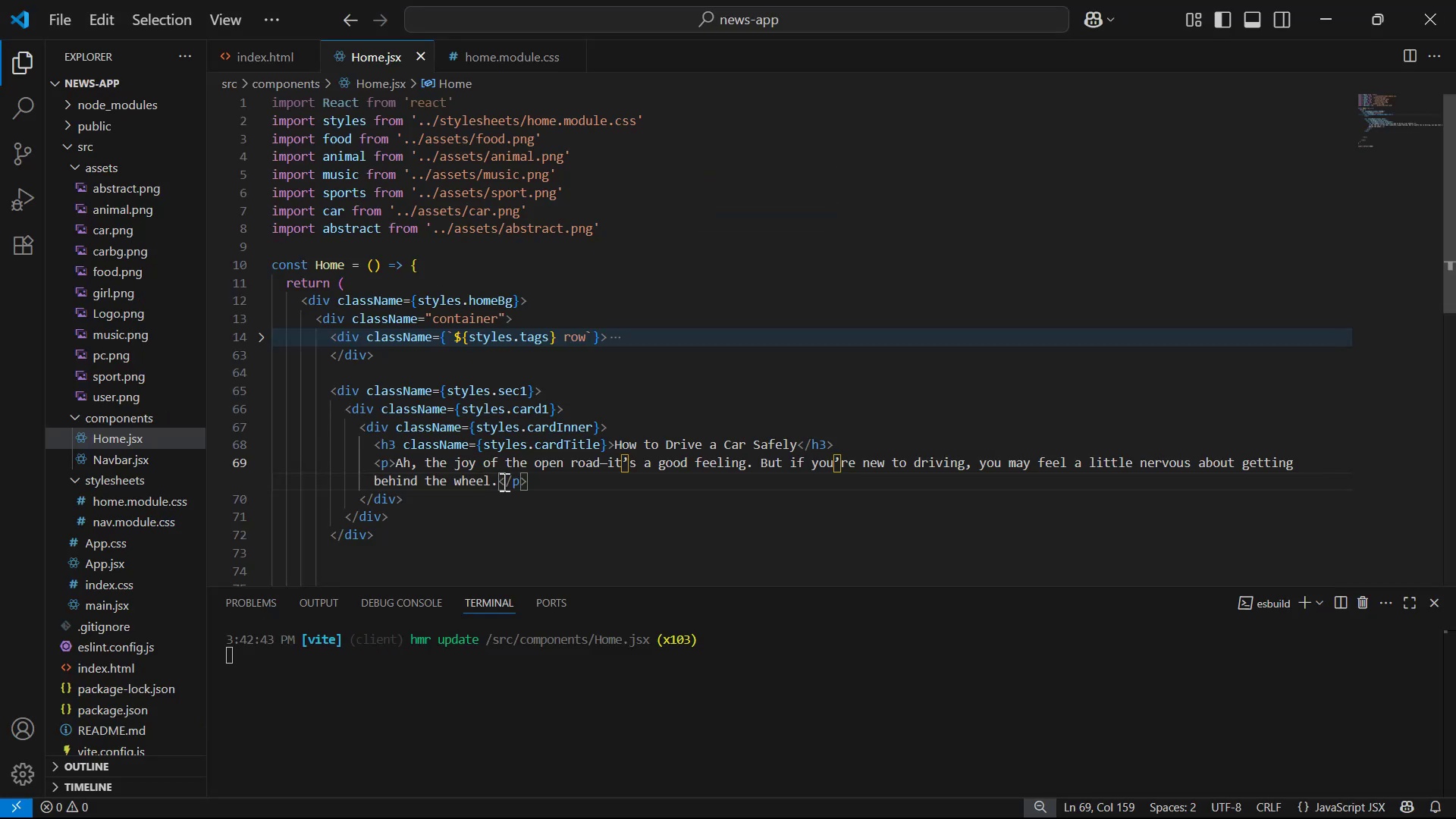 
left_click([606, 475])
 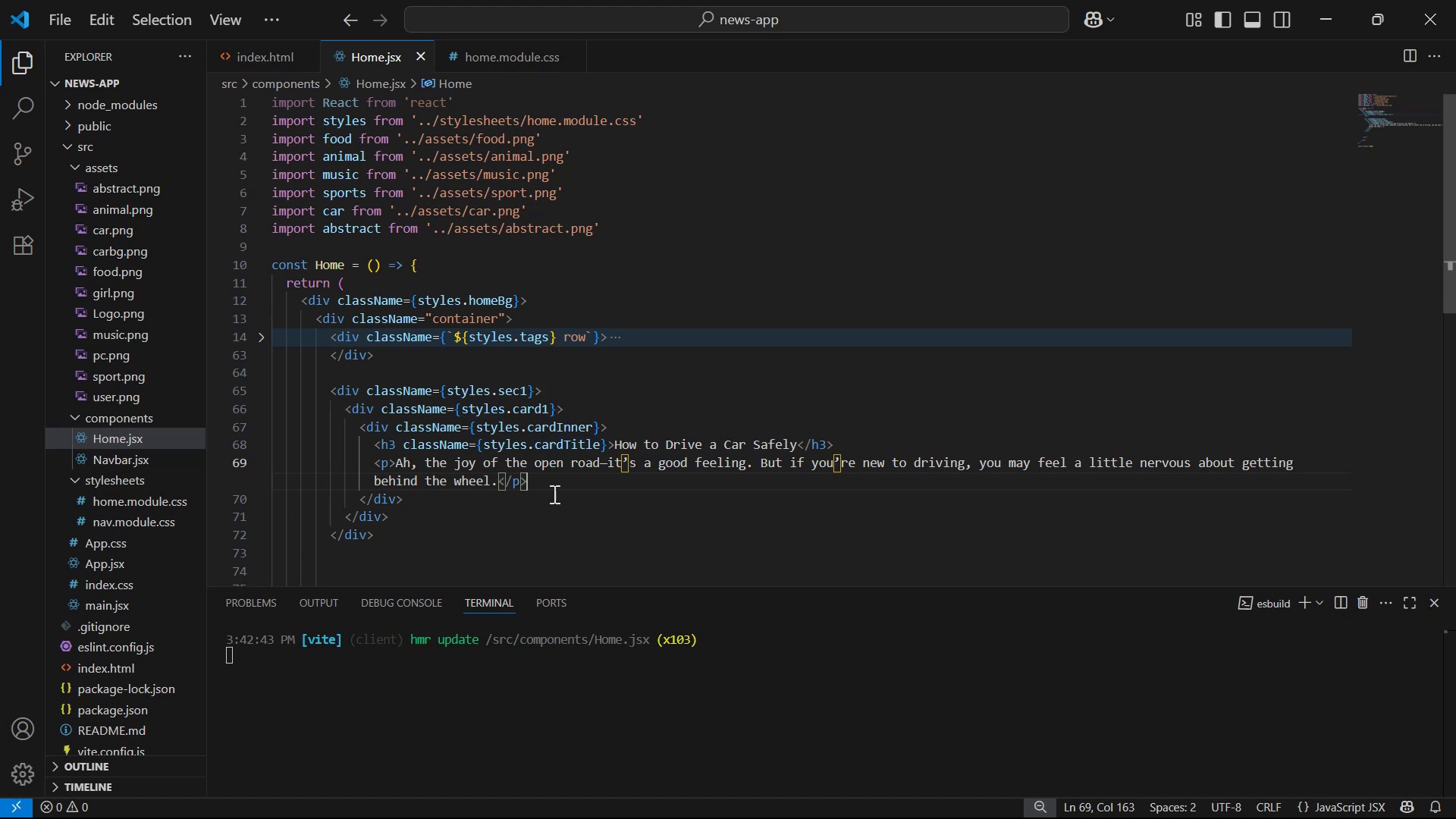 
key(Alt+AltLeft)
 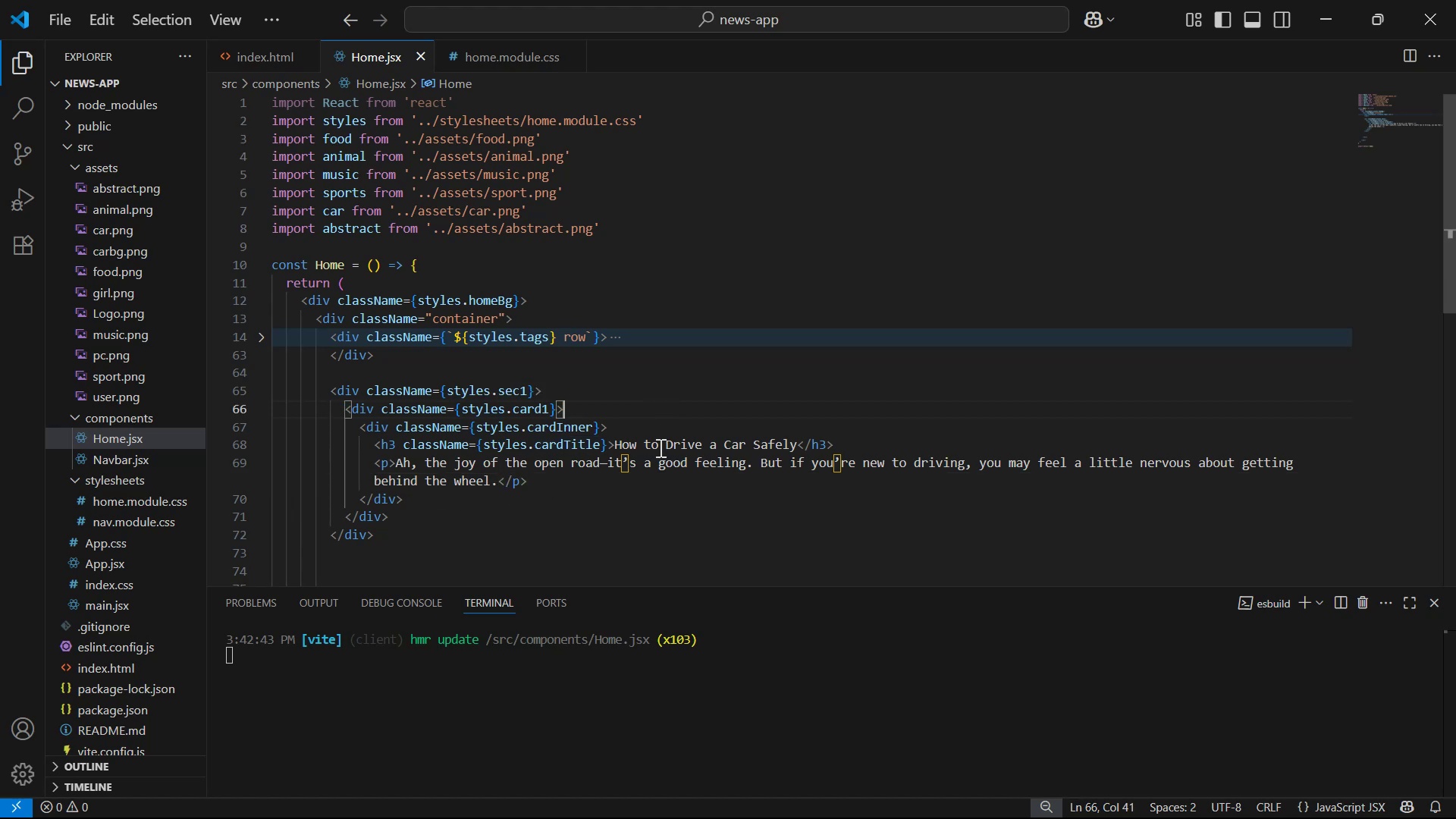 
key(Alt+Tab)
 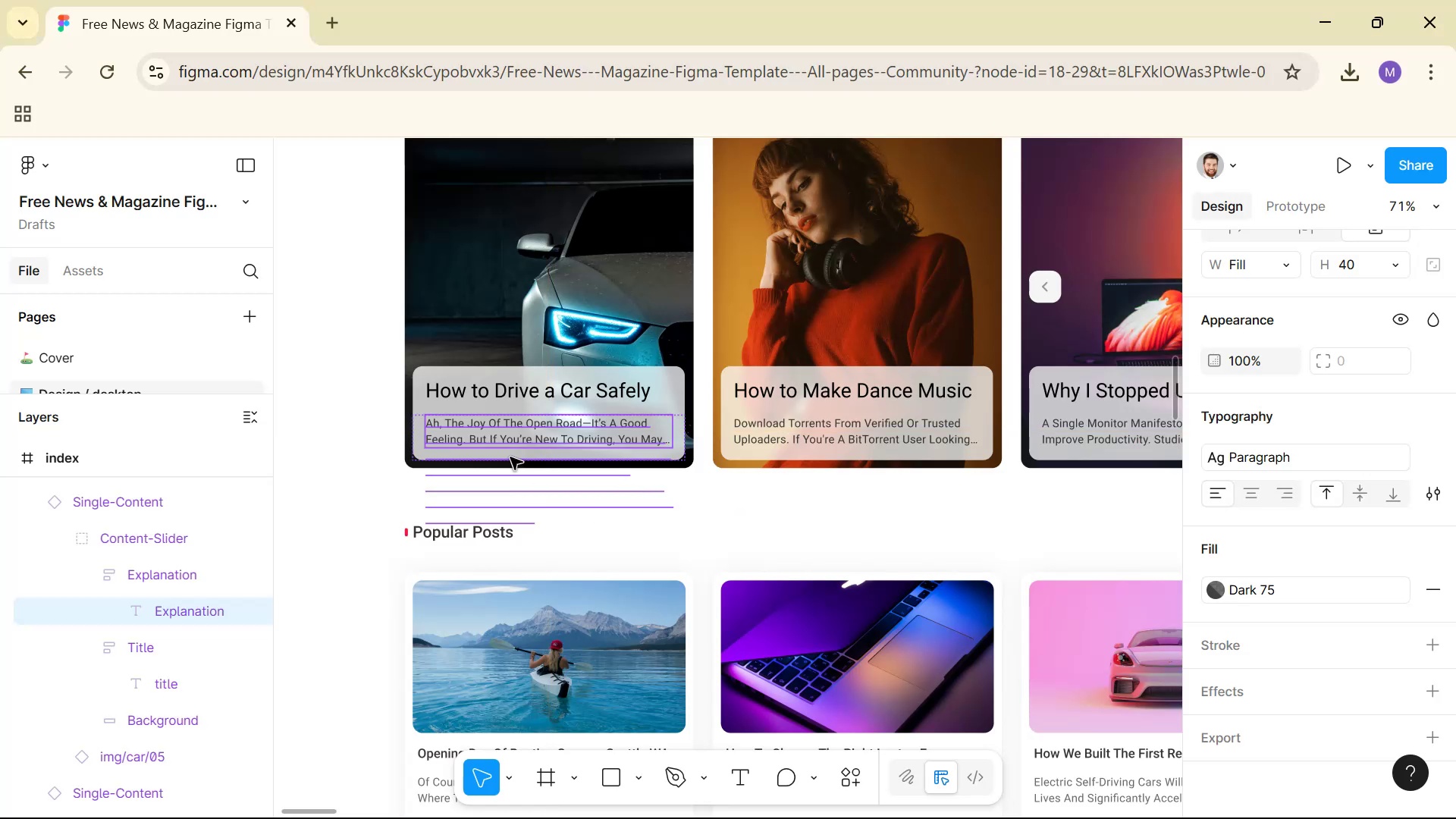 
hold_key(key=ControlLeft, duration=0.7)
scroll: coordinate [565, 551], scroll_direction: down, amount: 4.0
 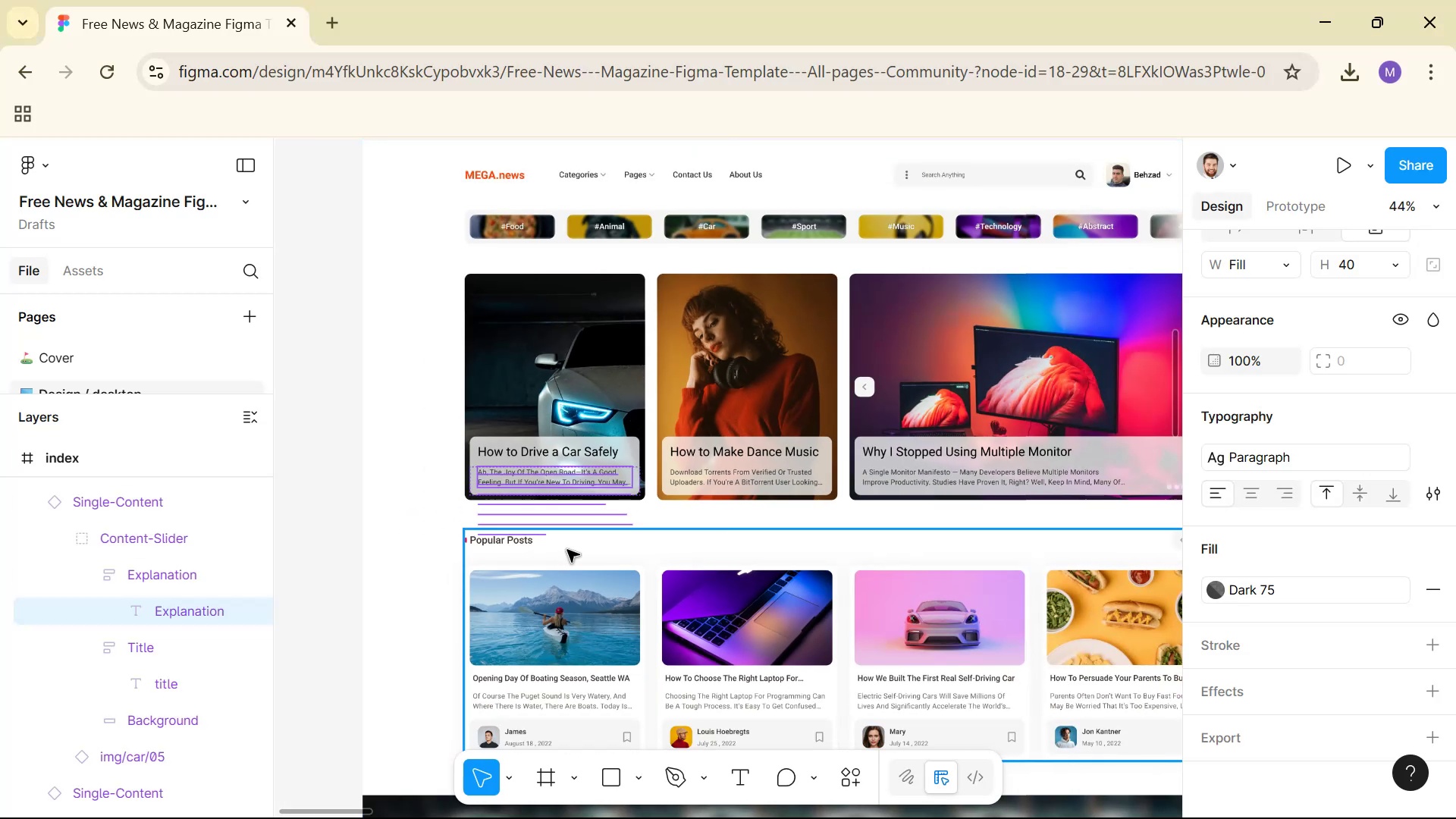 
hold_key(key=Space, duration=0.48)
 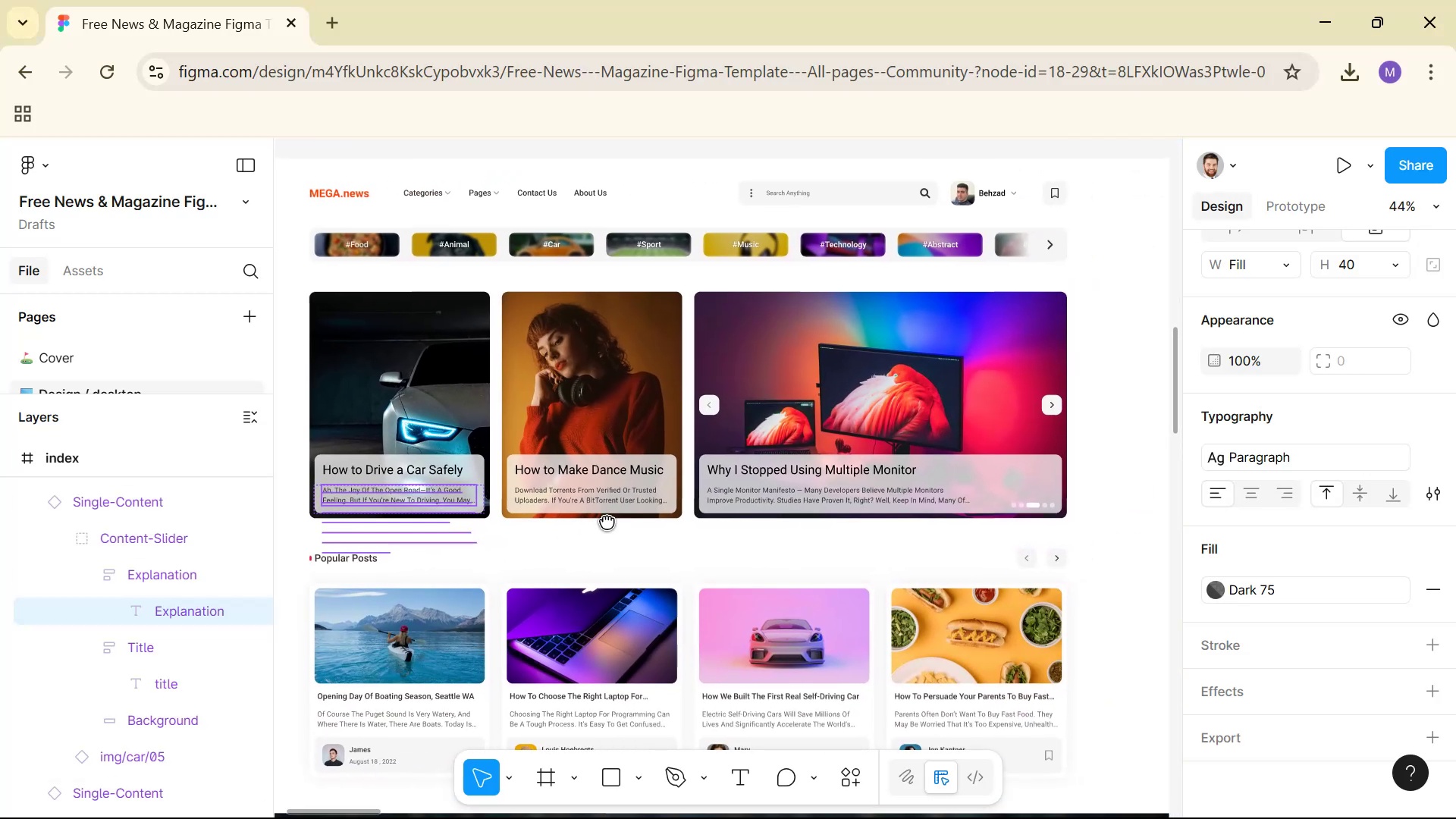 
hold_key(key=ControlLeft, duration=0.38)
scroll: coordinate [615, 551], scroll_direction: down, amount: 1.0
 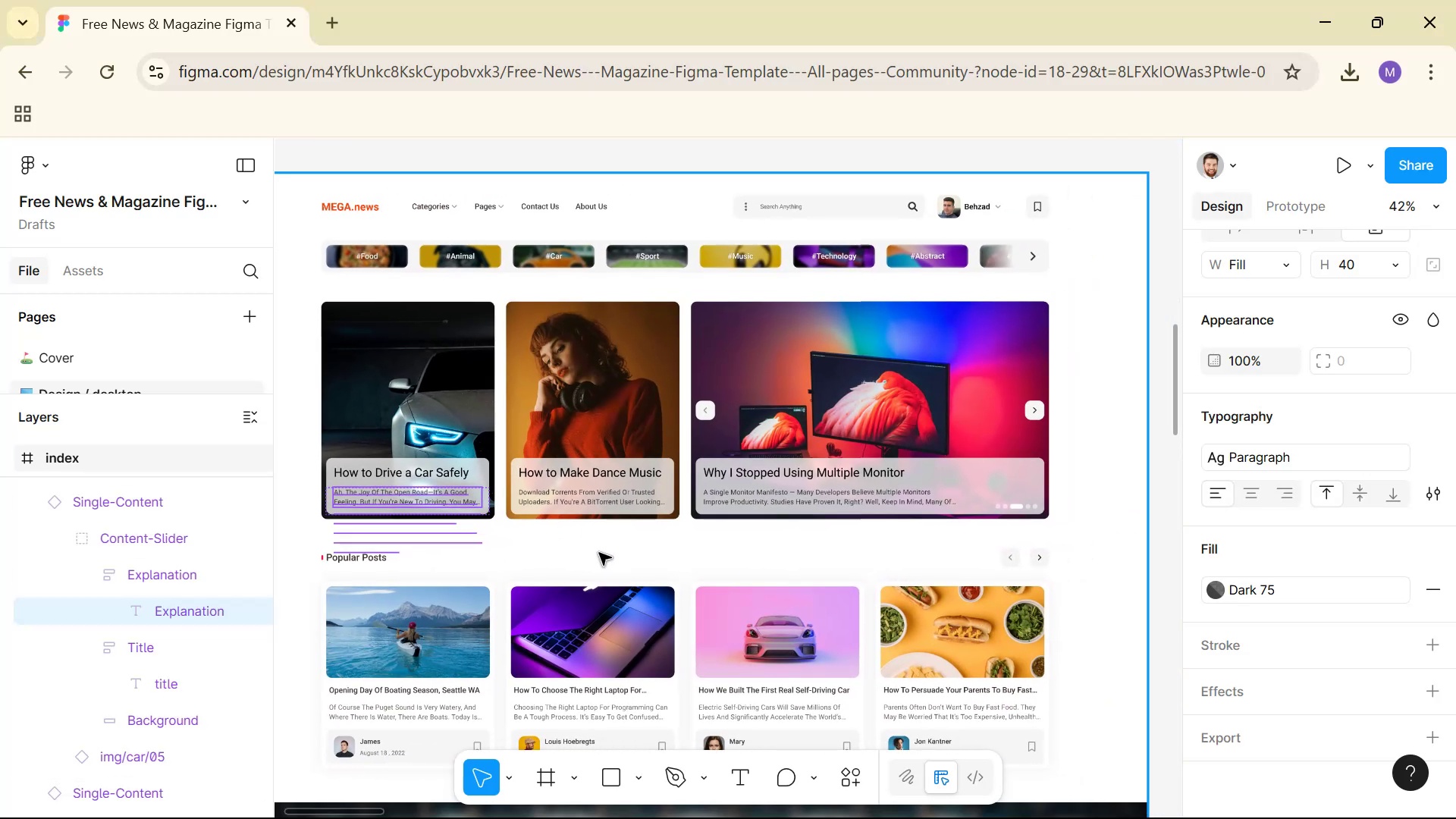 
hold_key(key=ControlLeft, duration=1.01)
scroll: coordinate [360, 519], scroll_direction: up, amount: 4.0
 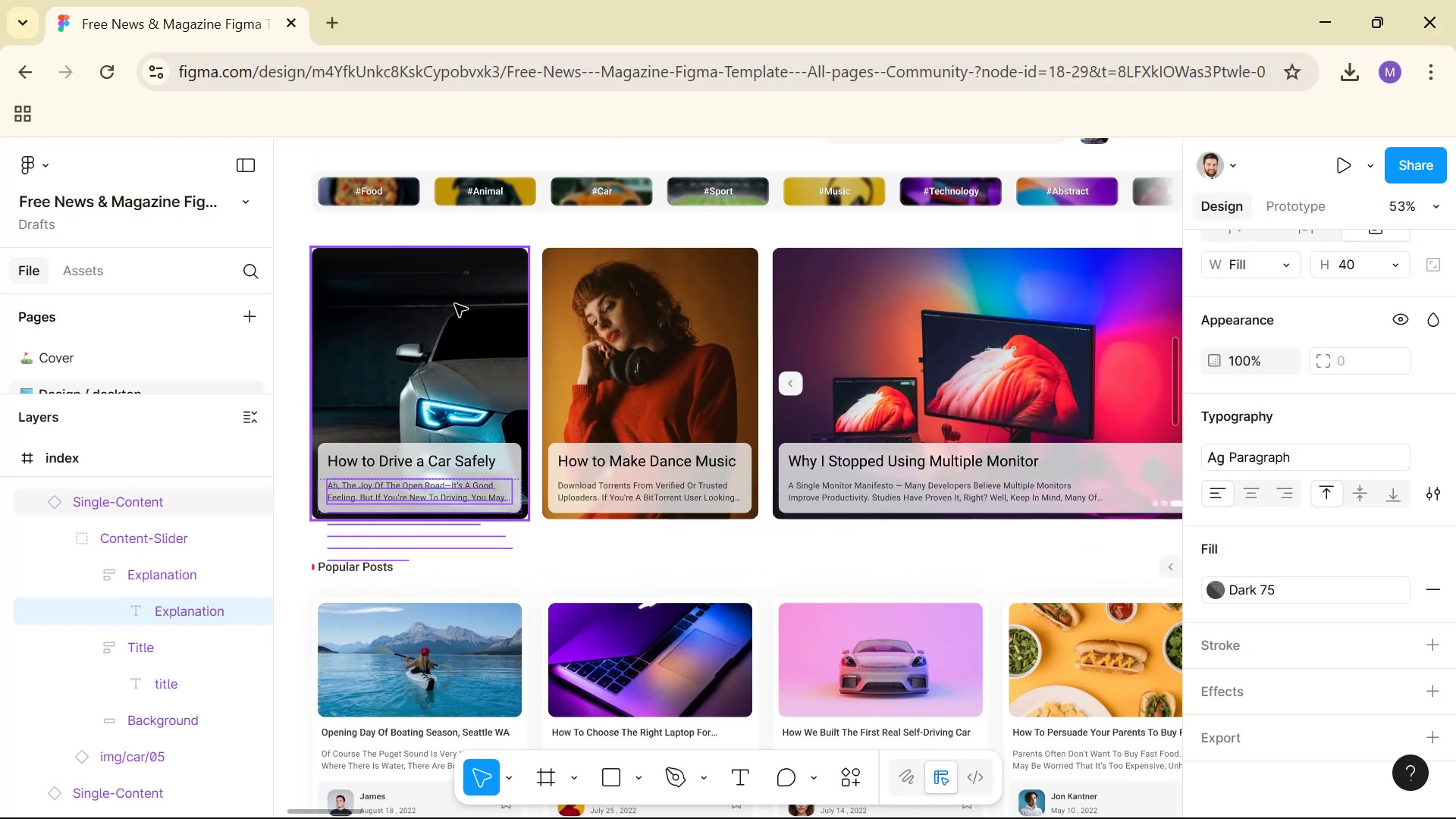 
key(Alt+AltLeft)
 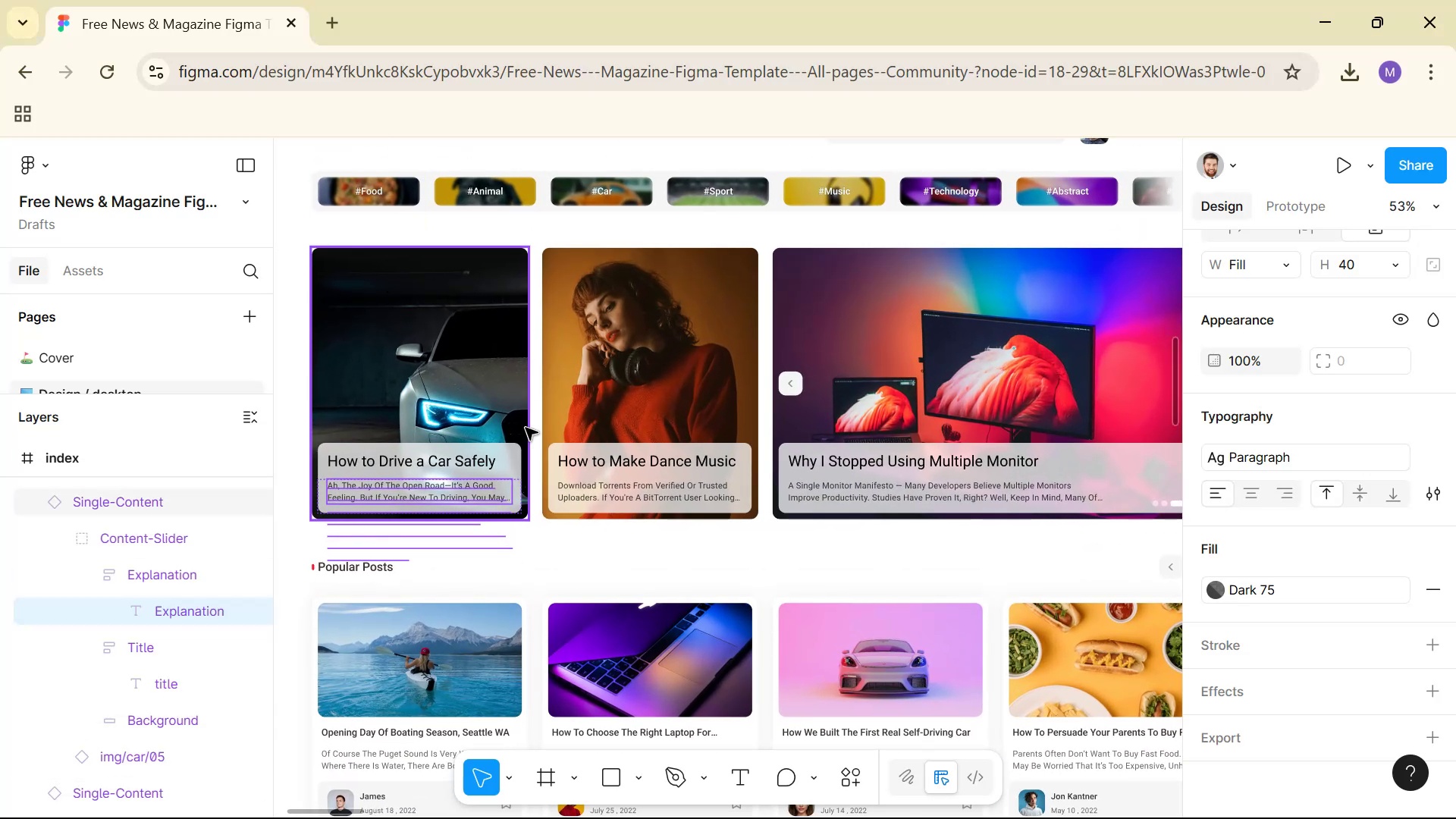 
key(Alt+Tab)
 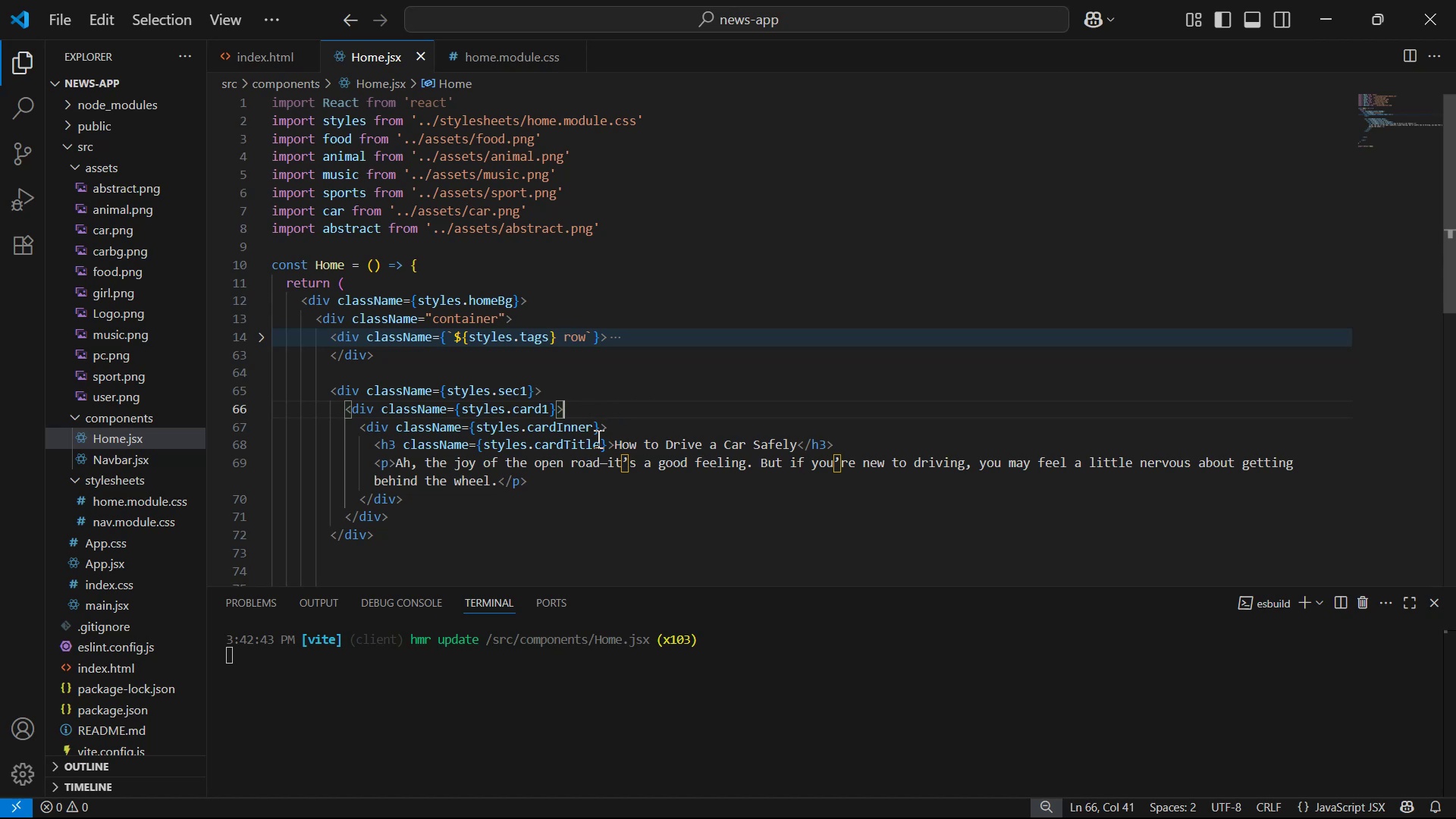 
key(Alt+AltLeft)
 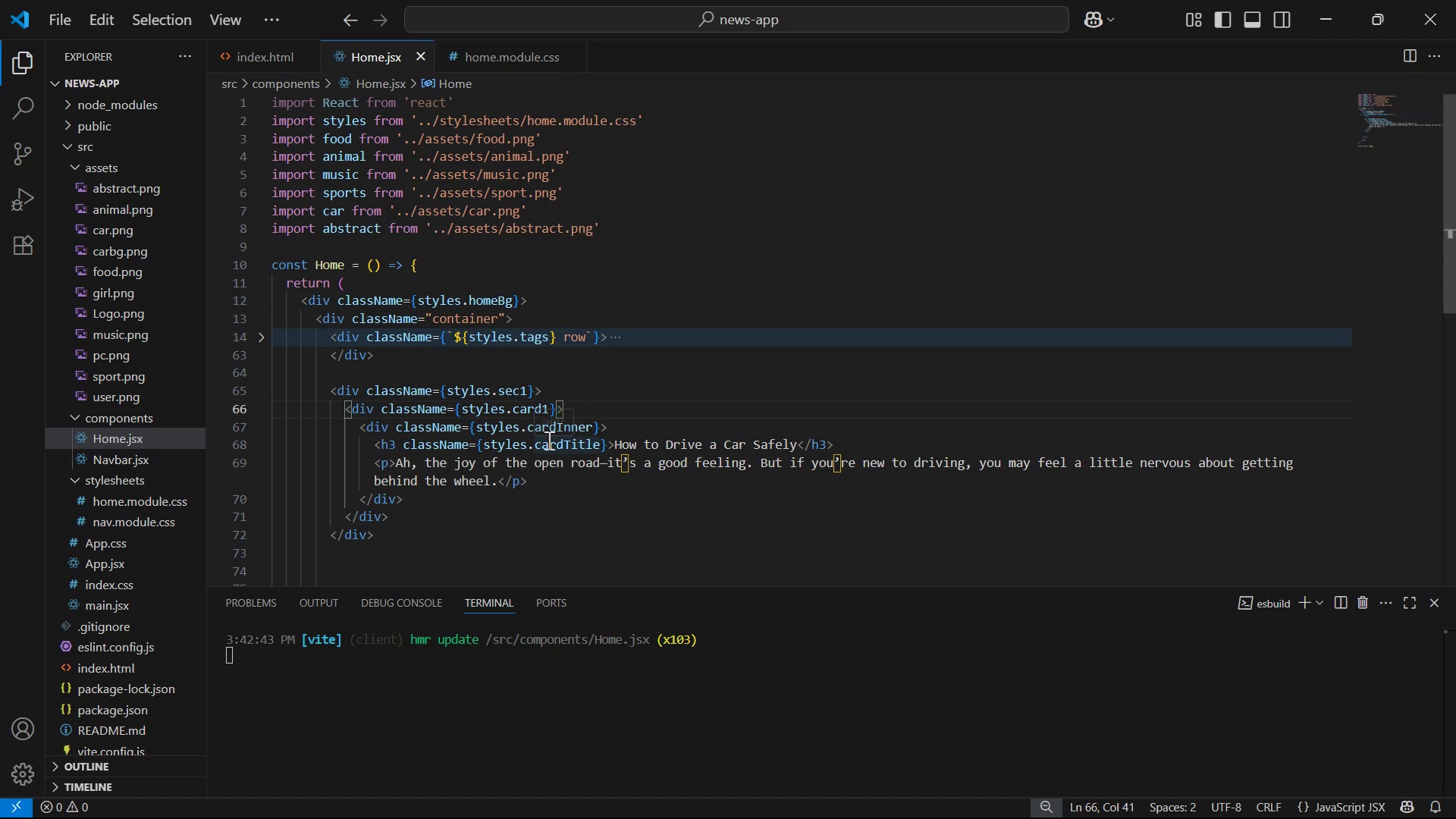 
key(Alt+Tab)
 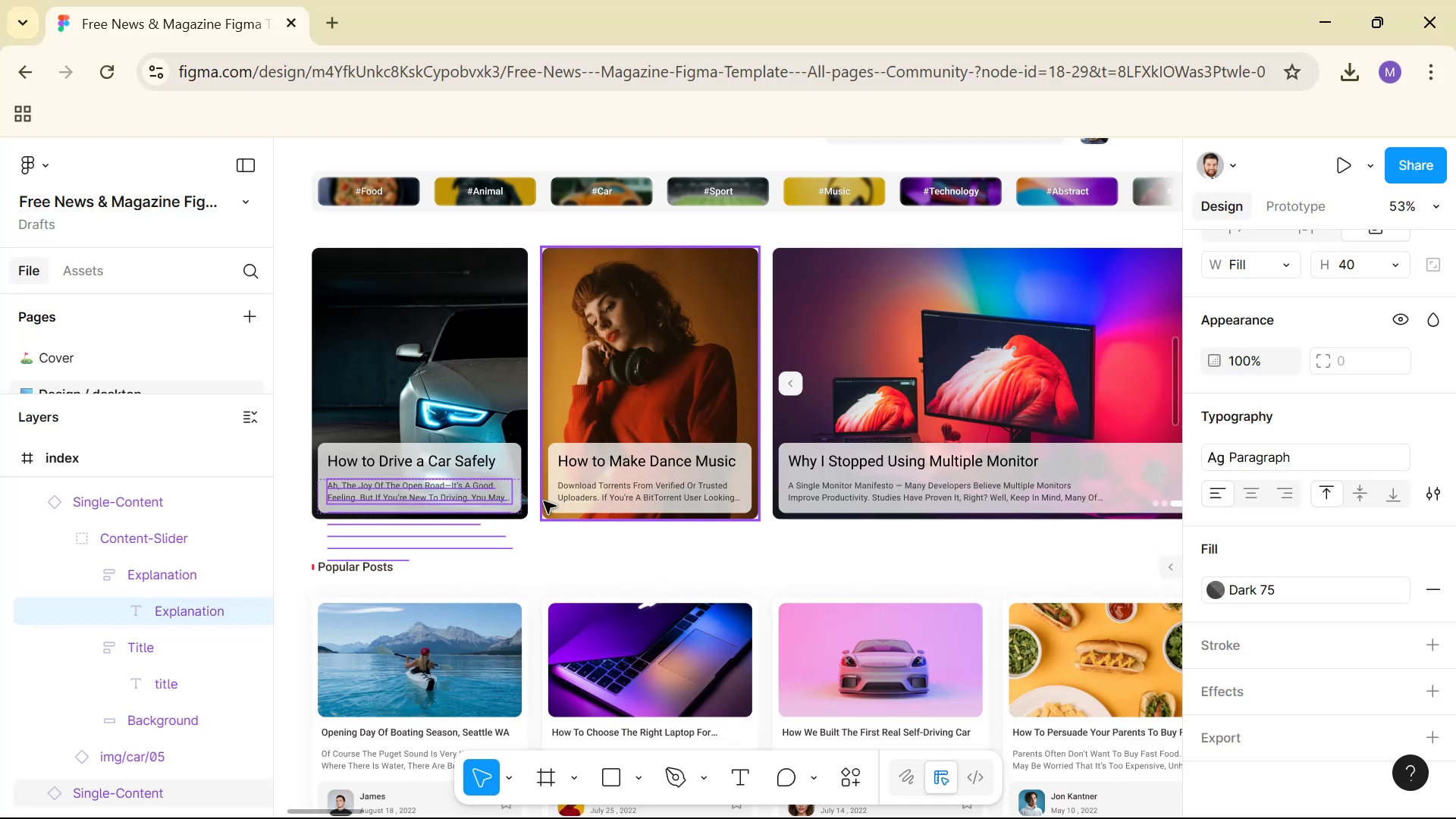 
key(Alt+AltLeft)
 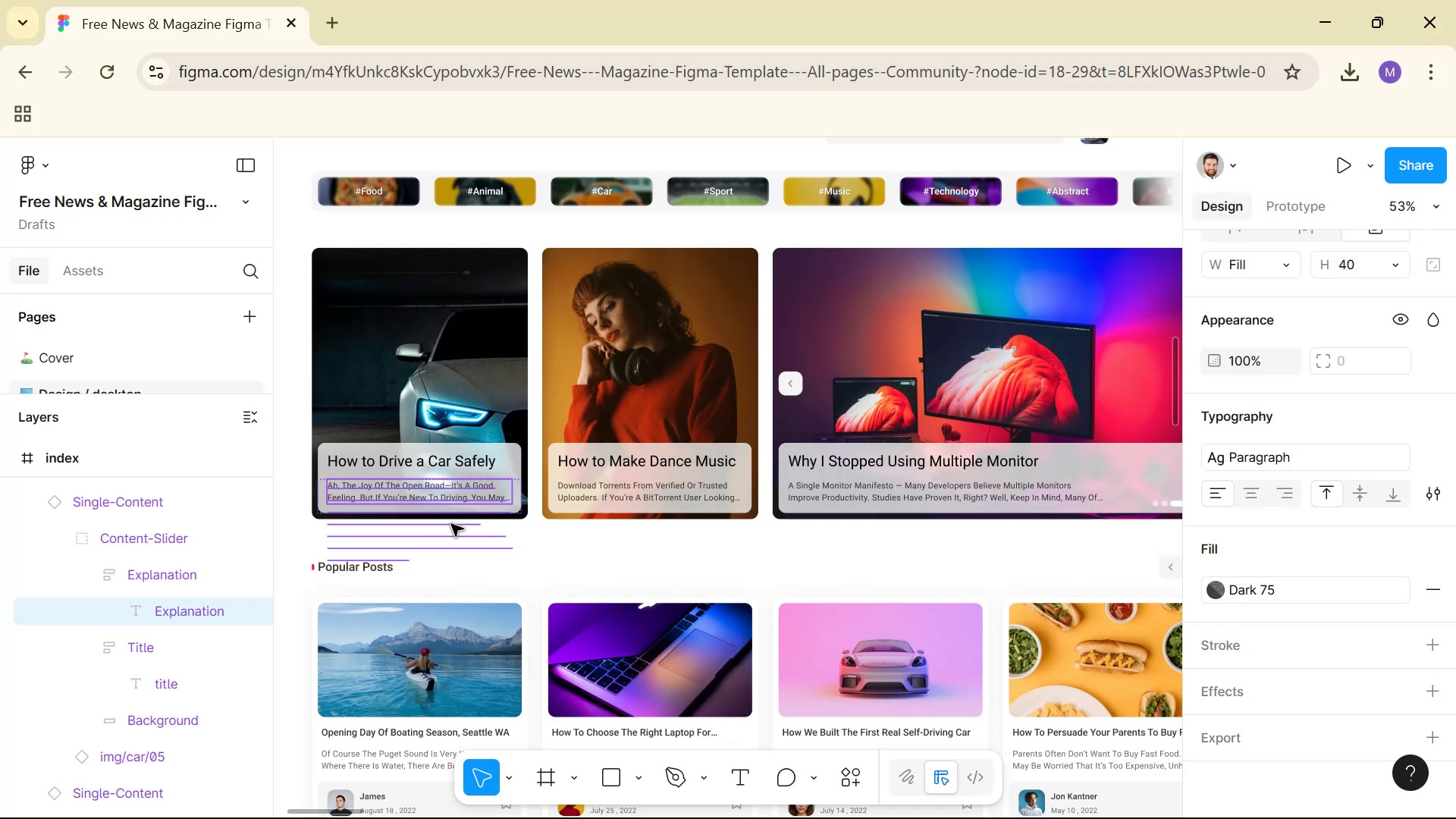 
key(Alt+Tab)
 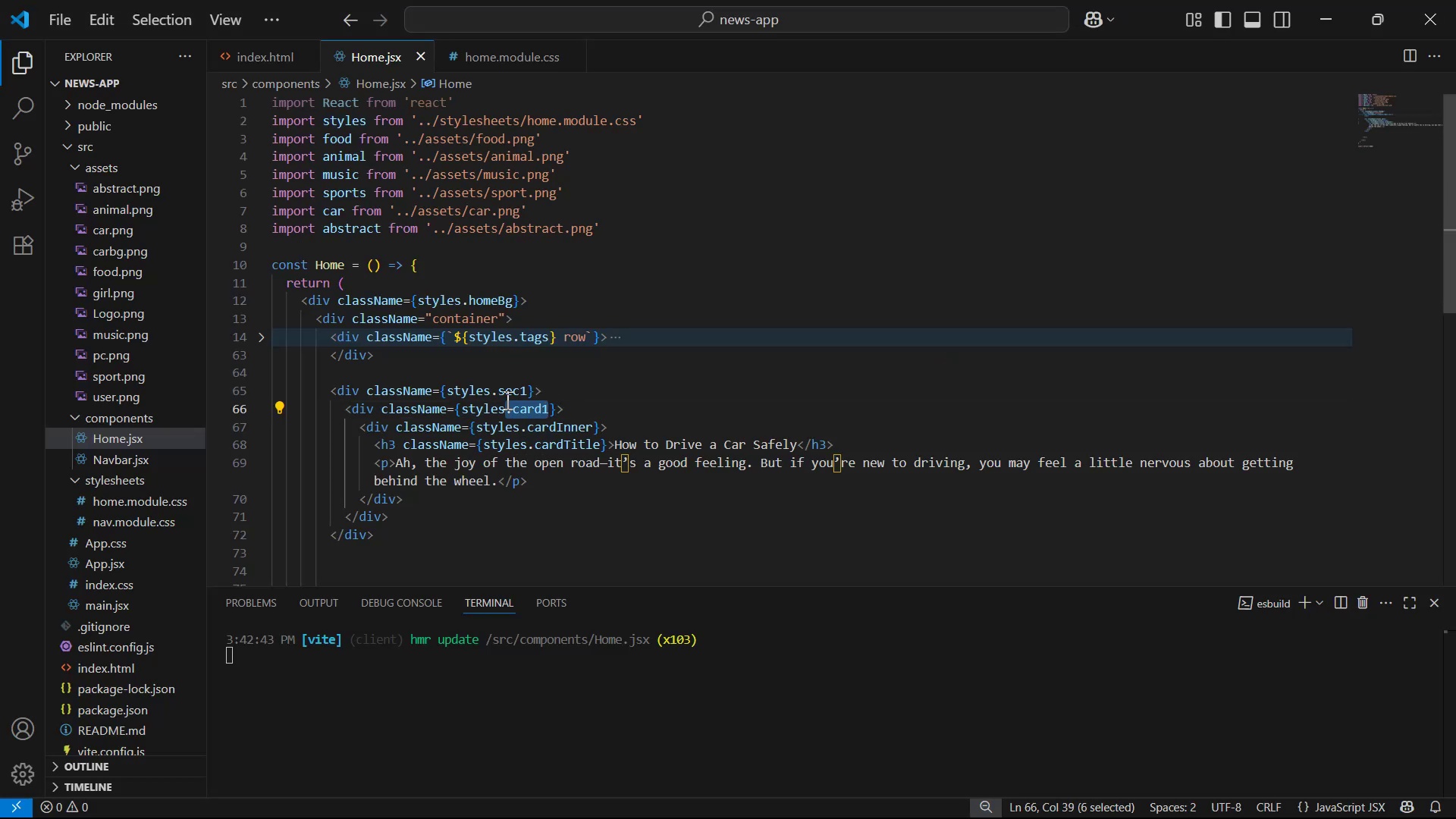 
wait(5.47)
 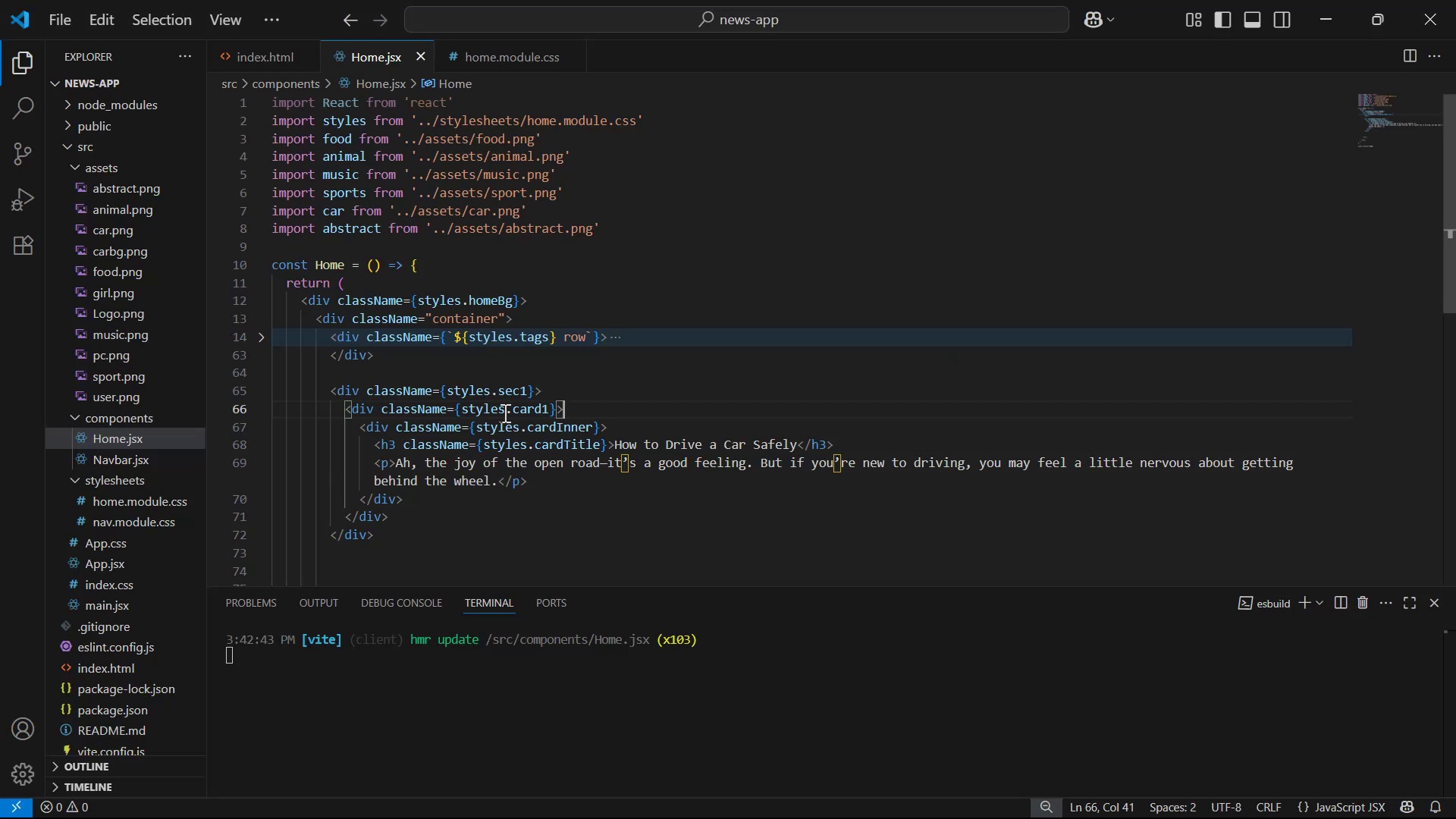 
key(Control+C)
 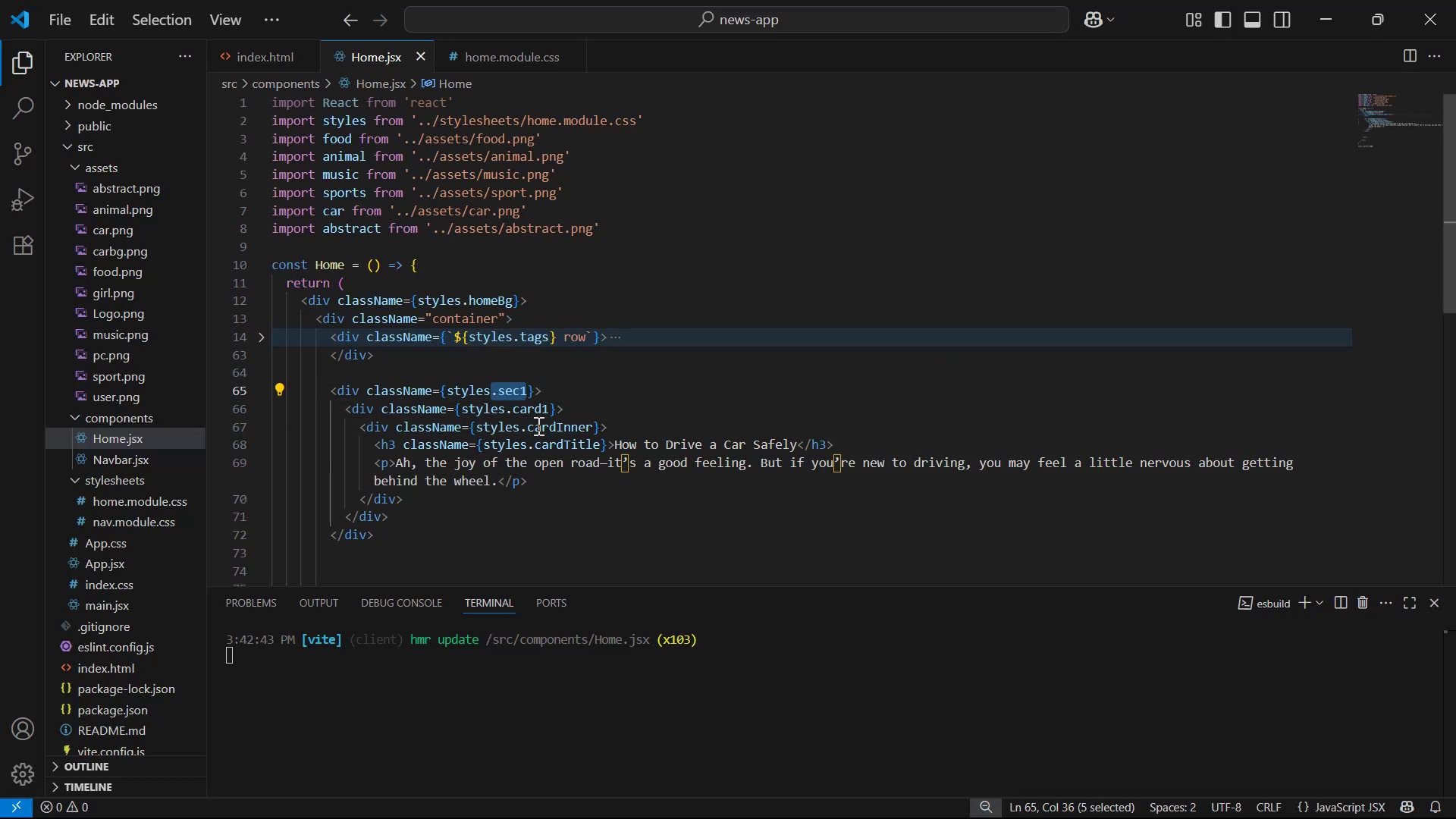 
key(Alt+AltLeft)
 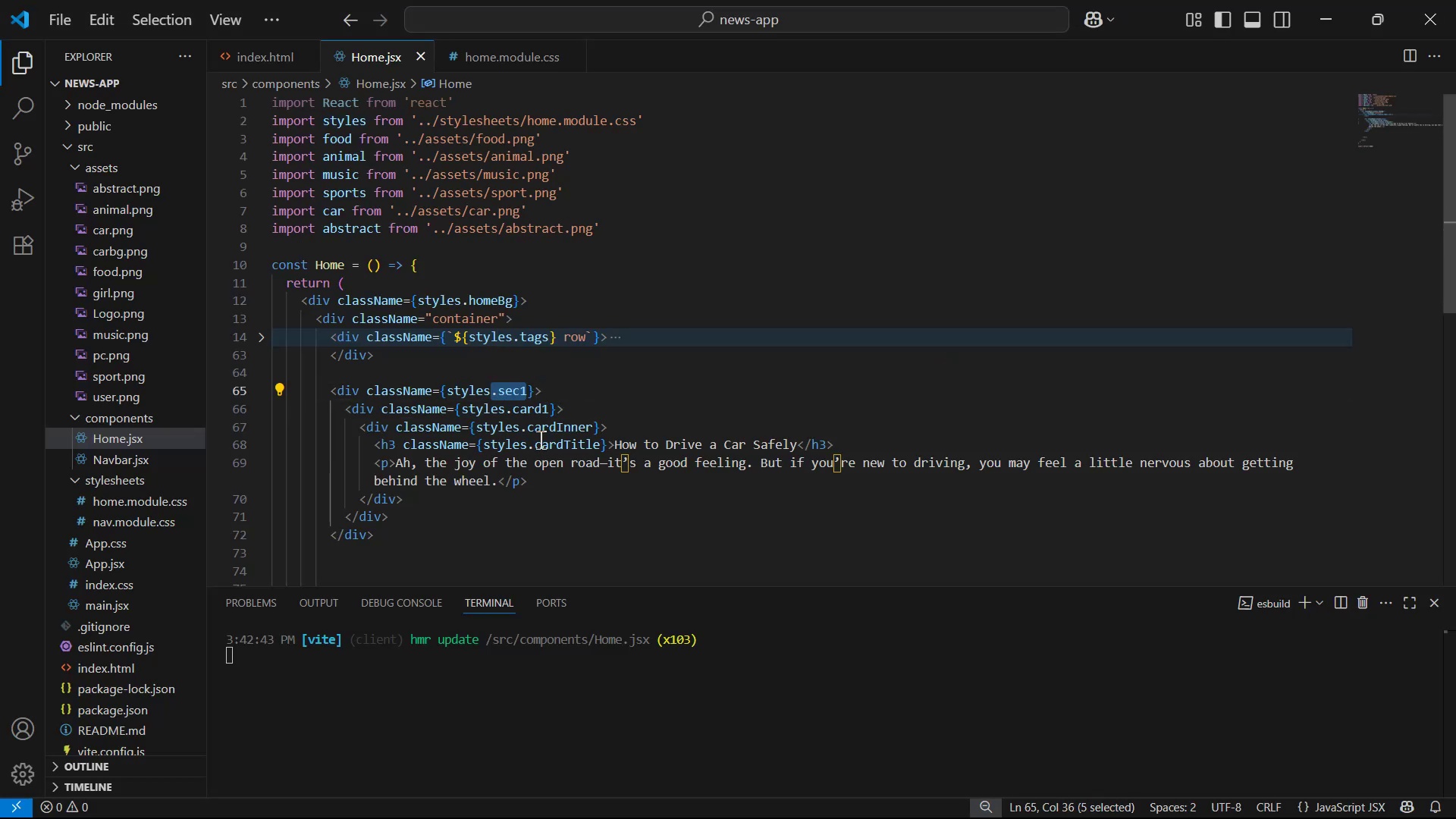 
key(Alt+Tab)
 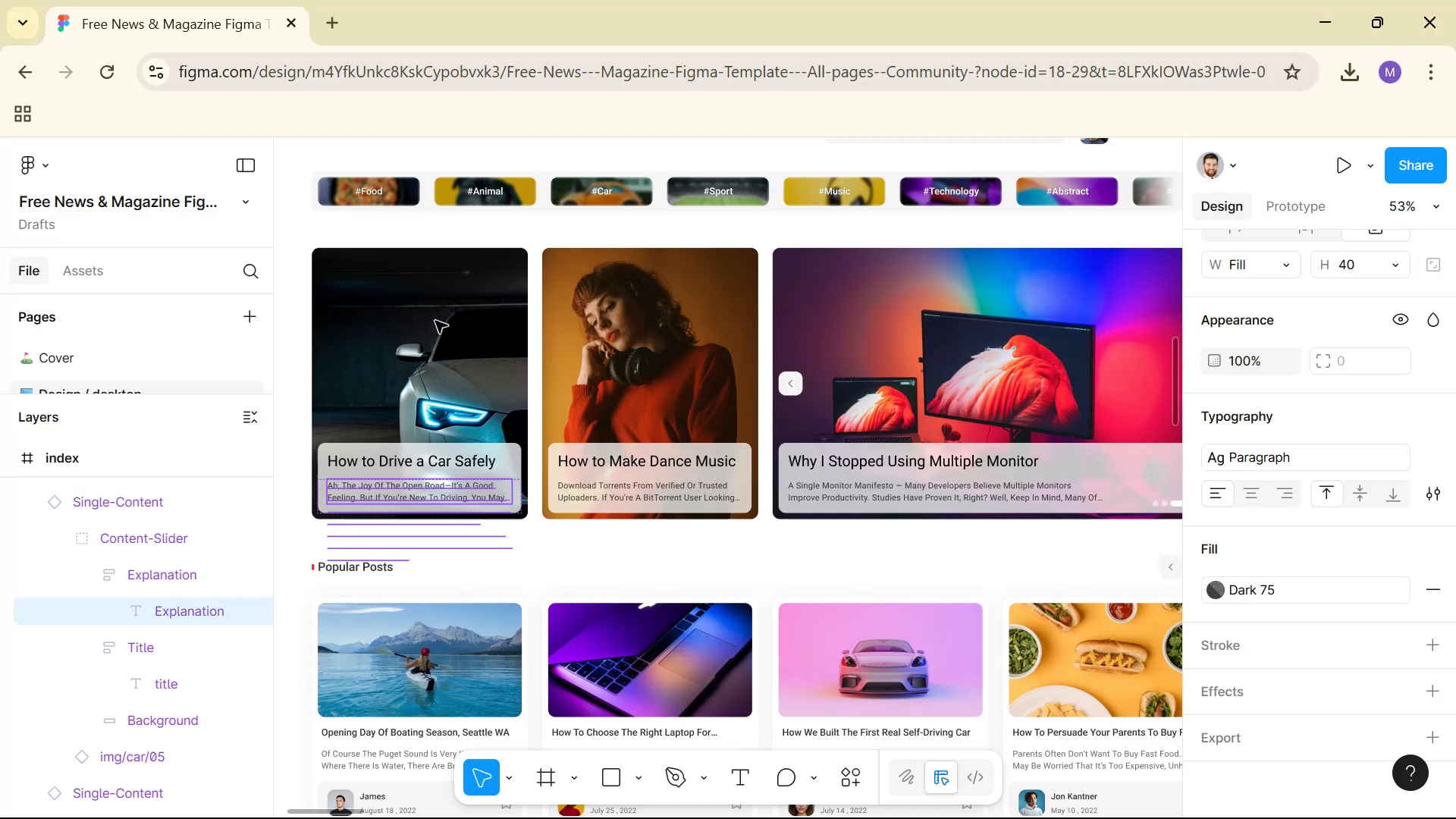 
hold_key(key=AltLeft, duration=0.72)
 